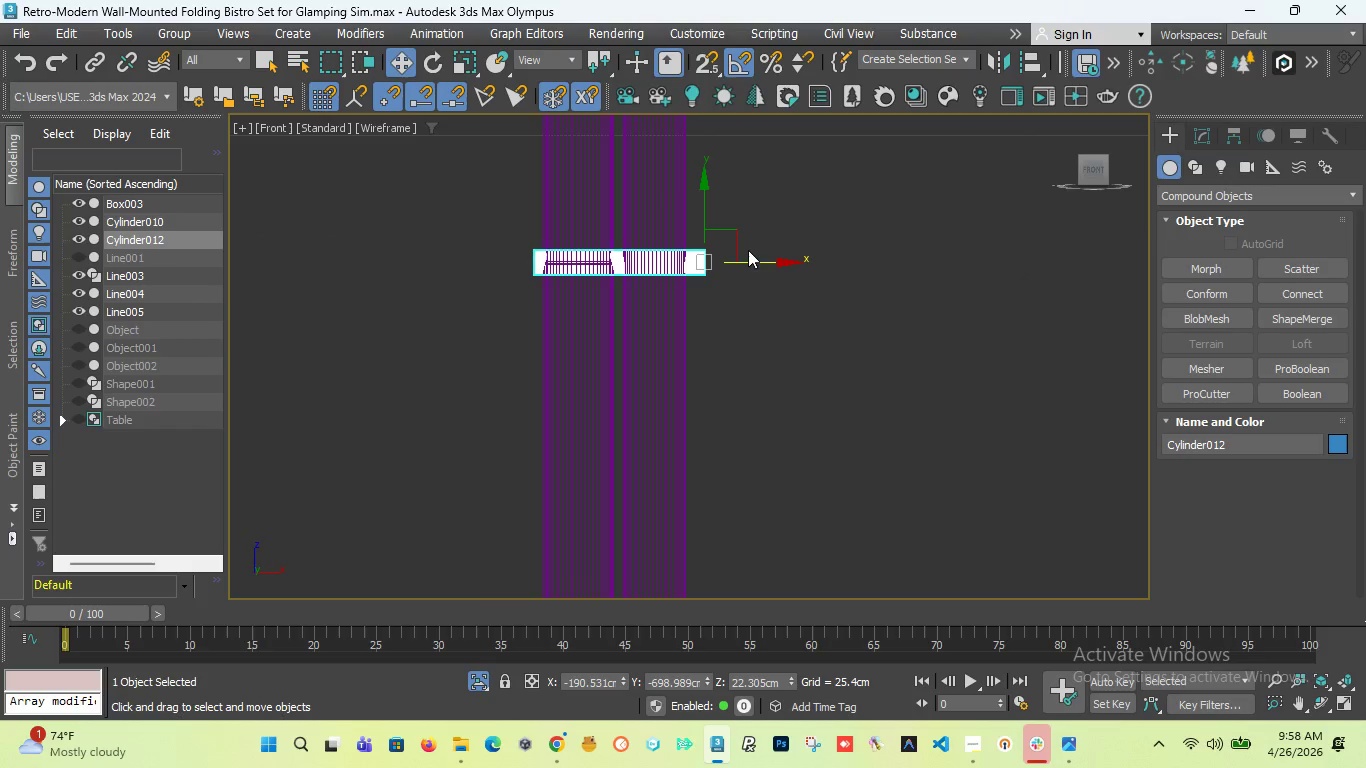 
hold_key(key=ShiftLeft, duration=1.34)
left_click_drag(start_coordinate=[749, 261], to_coordinate=[444, 270])
 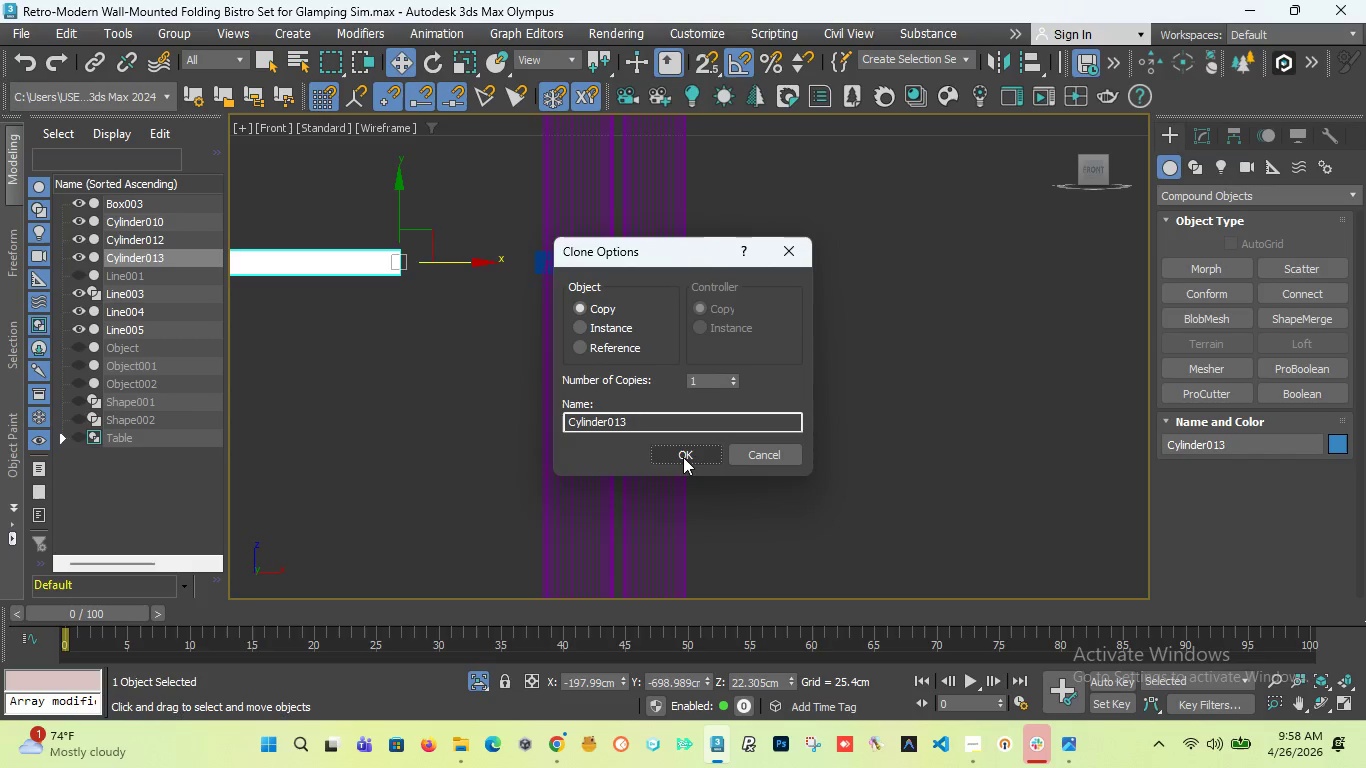 
left_click([683, 457])
 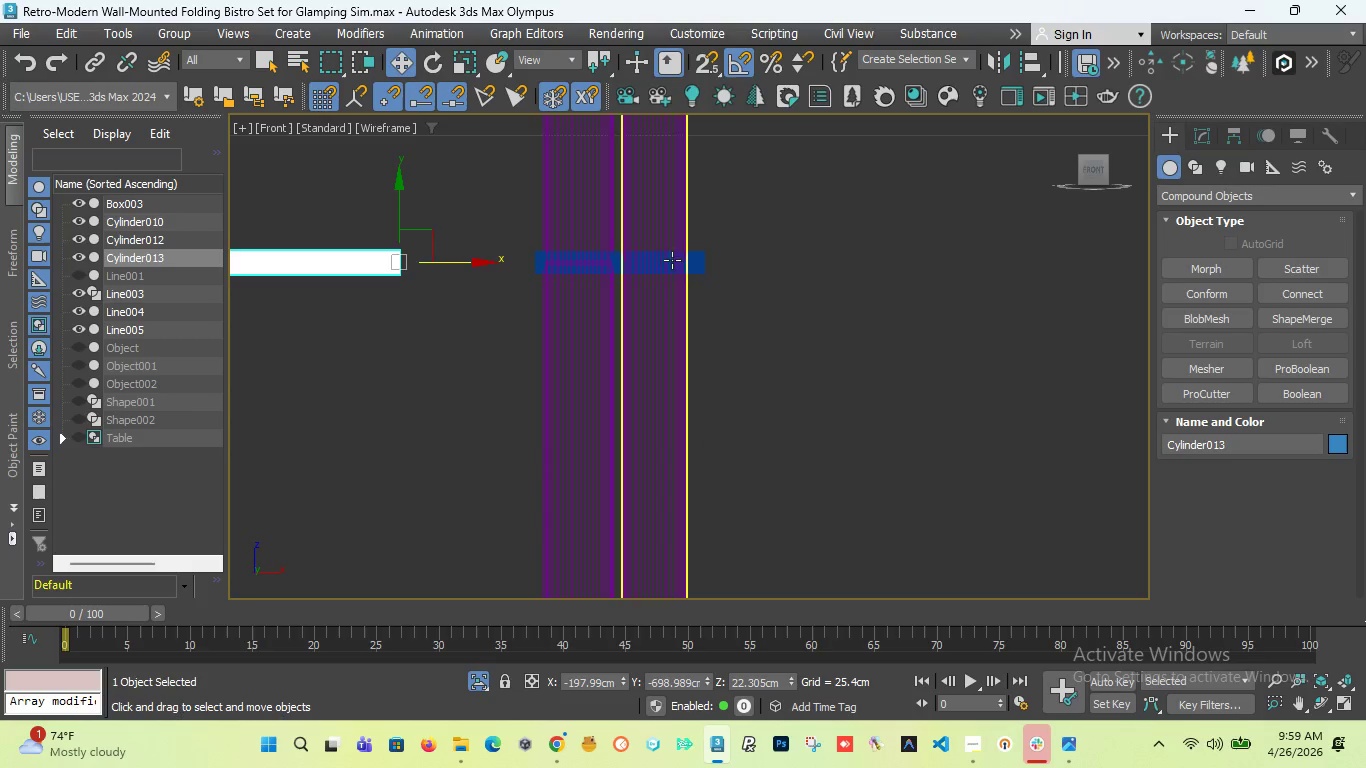 
wait(5.17)
 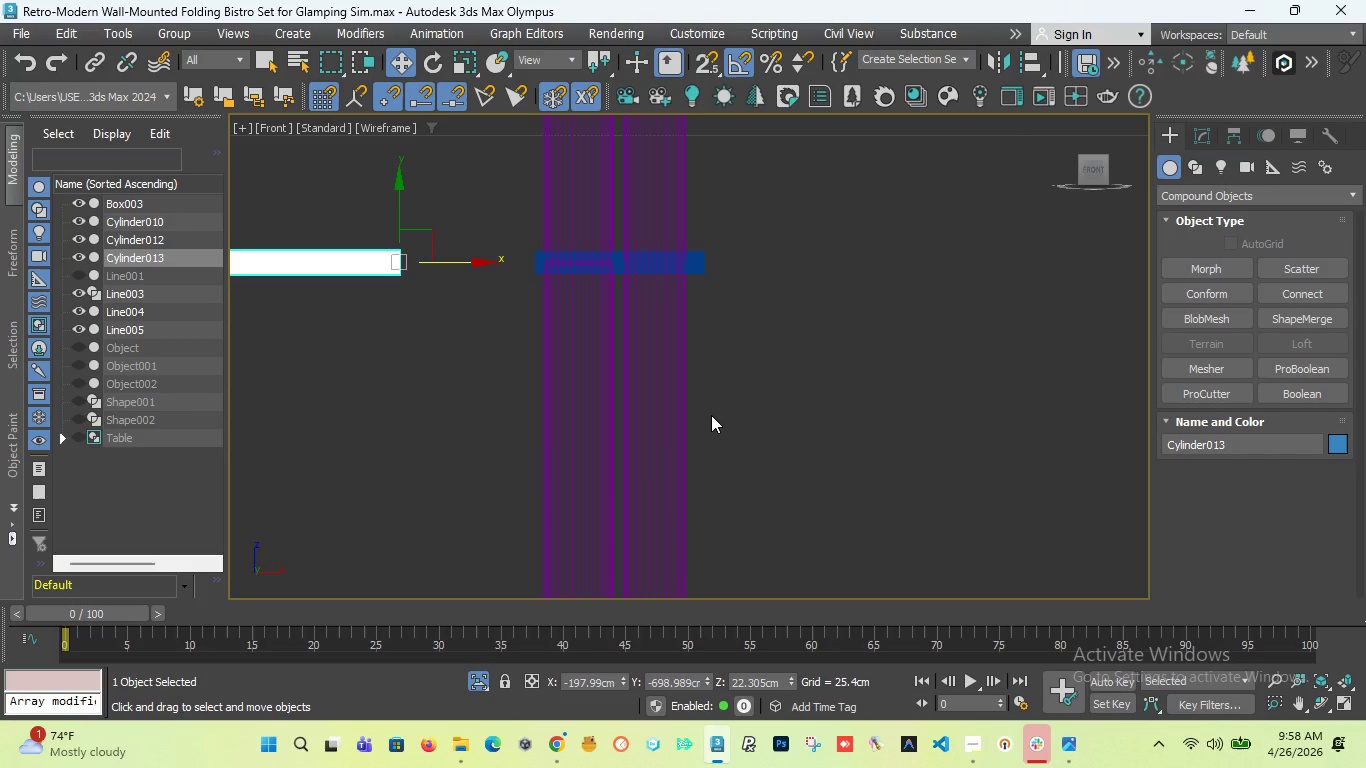 
left_click([684, 211])
 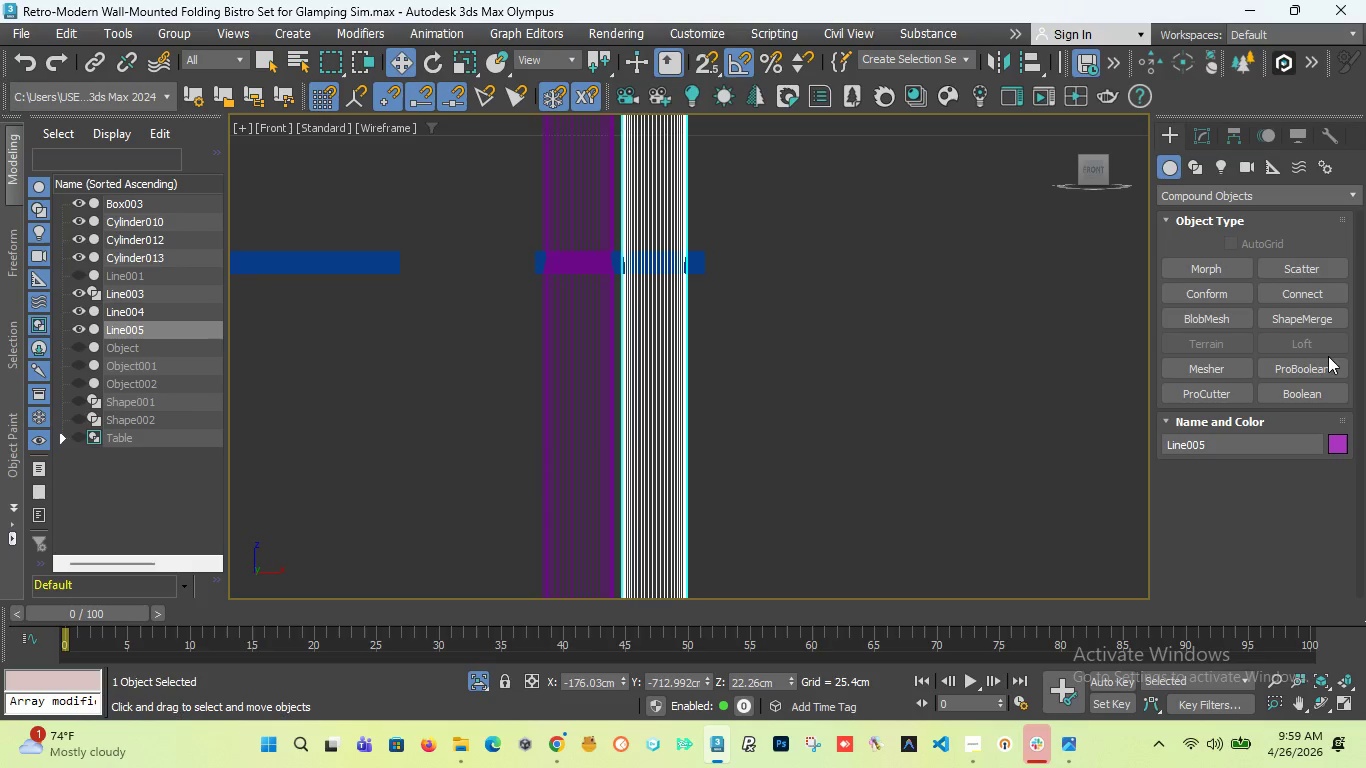 
left_click([1313, 364])
 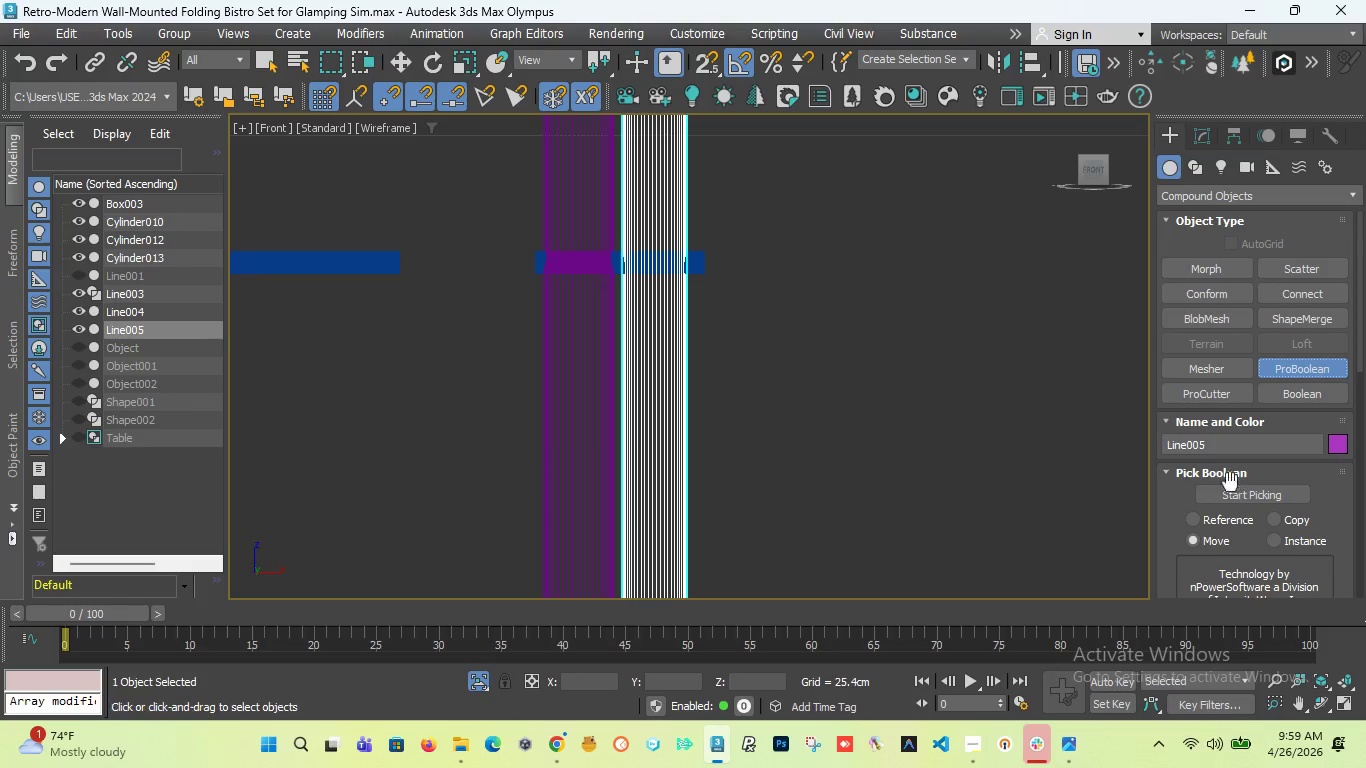 
left_click([1230, 487])
 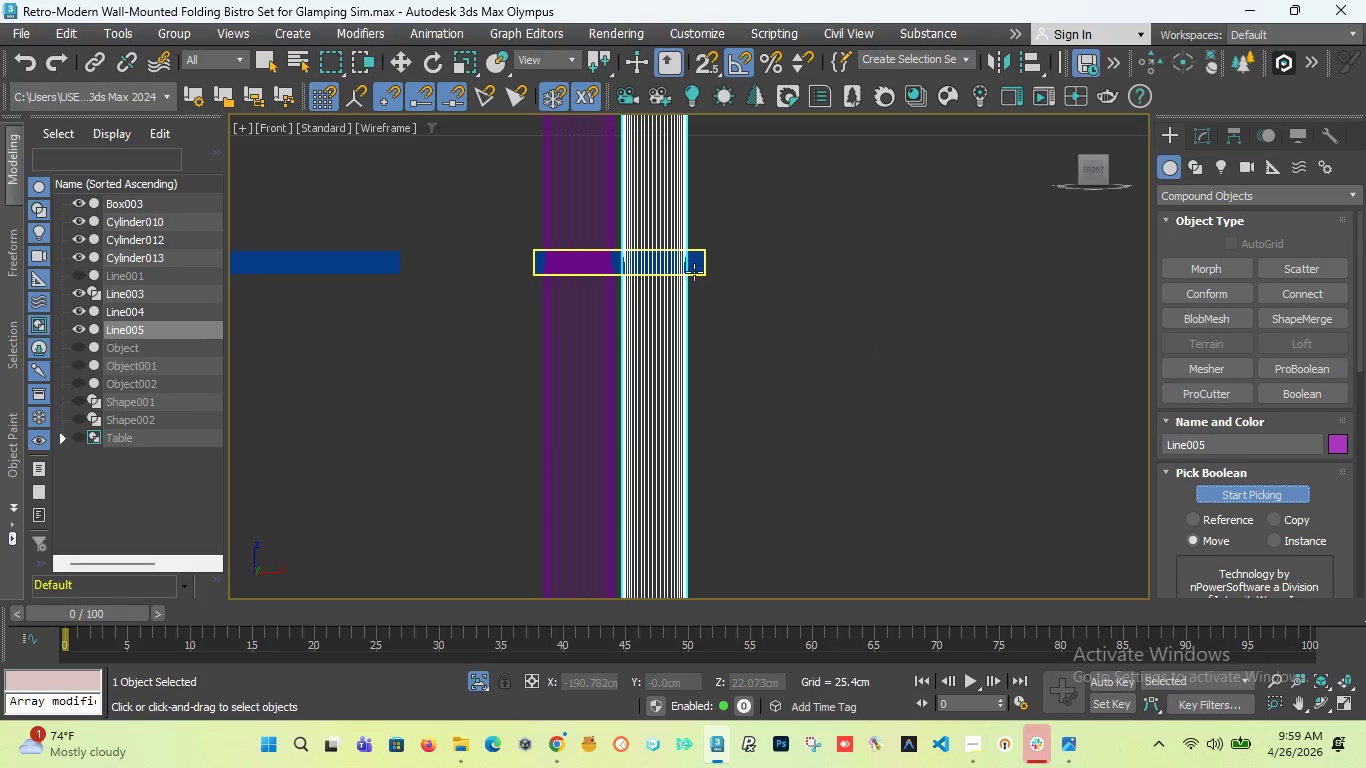 
left_click([694, 272])
 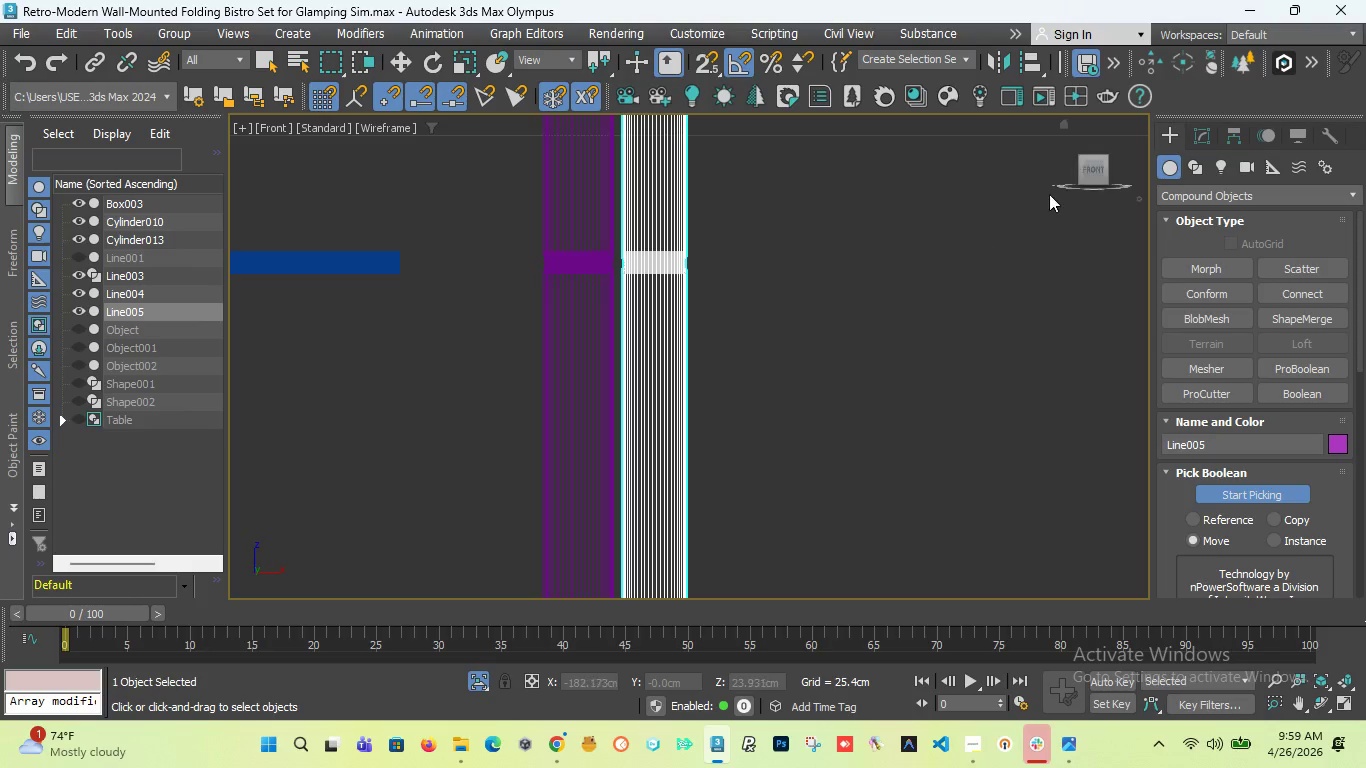 
scroll: coordinate [625, 239], scroll_direction: down, amount: 4.0
 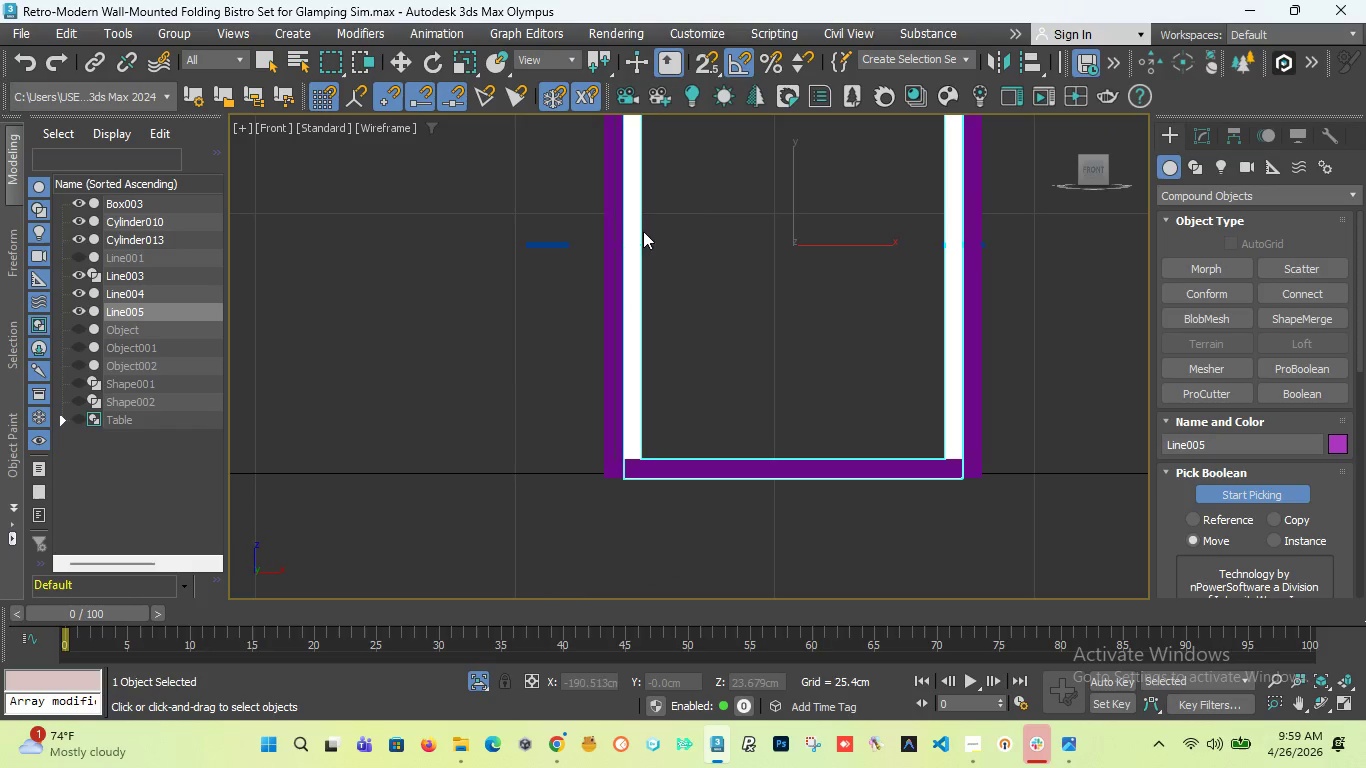 
scroll: coordinate [507, 241], scroll_direction: up, amount: 1.0
 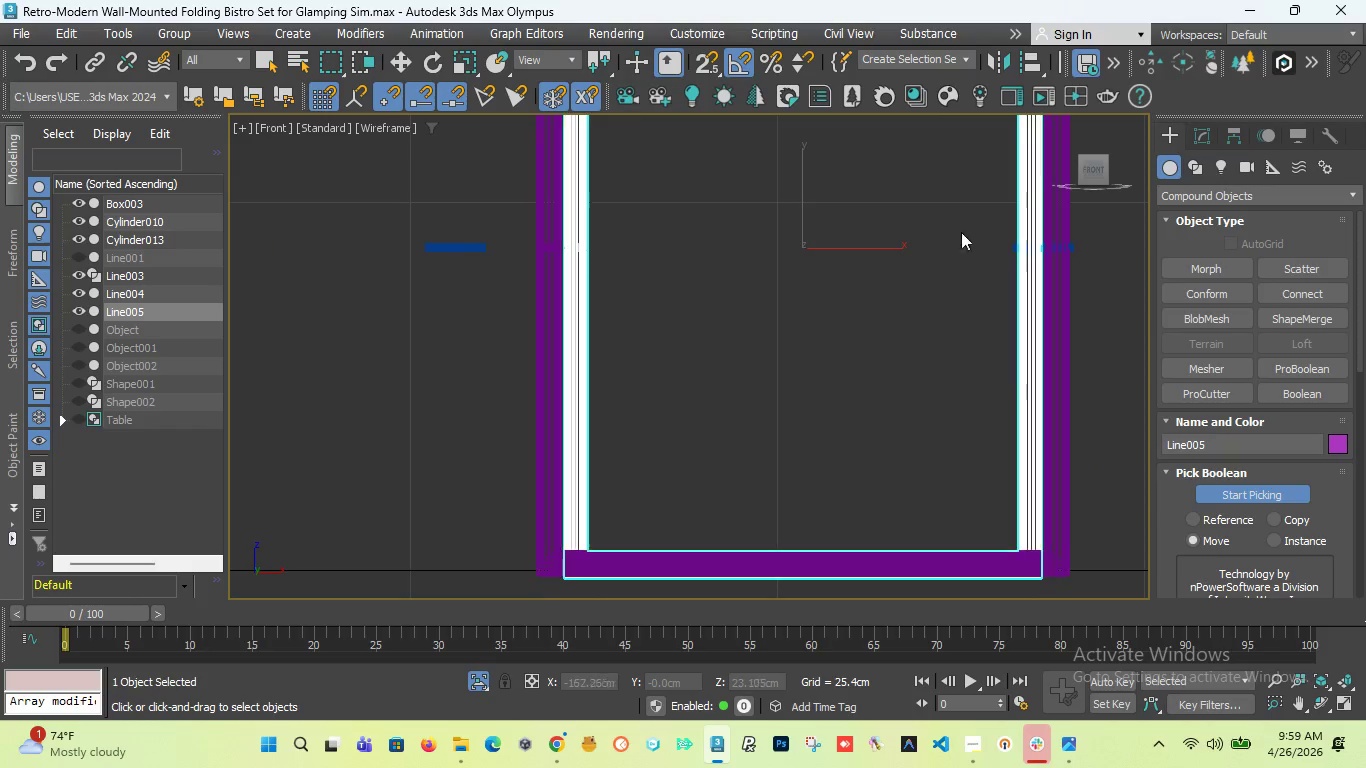 
scroll: coordinate [833, 216], scroll_direction: down, amount: 3.0
 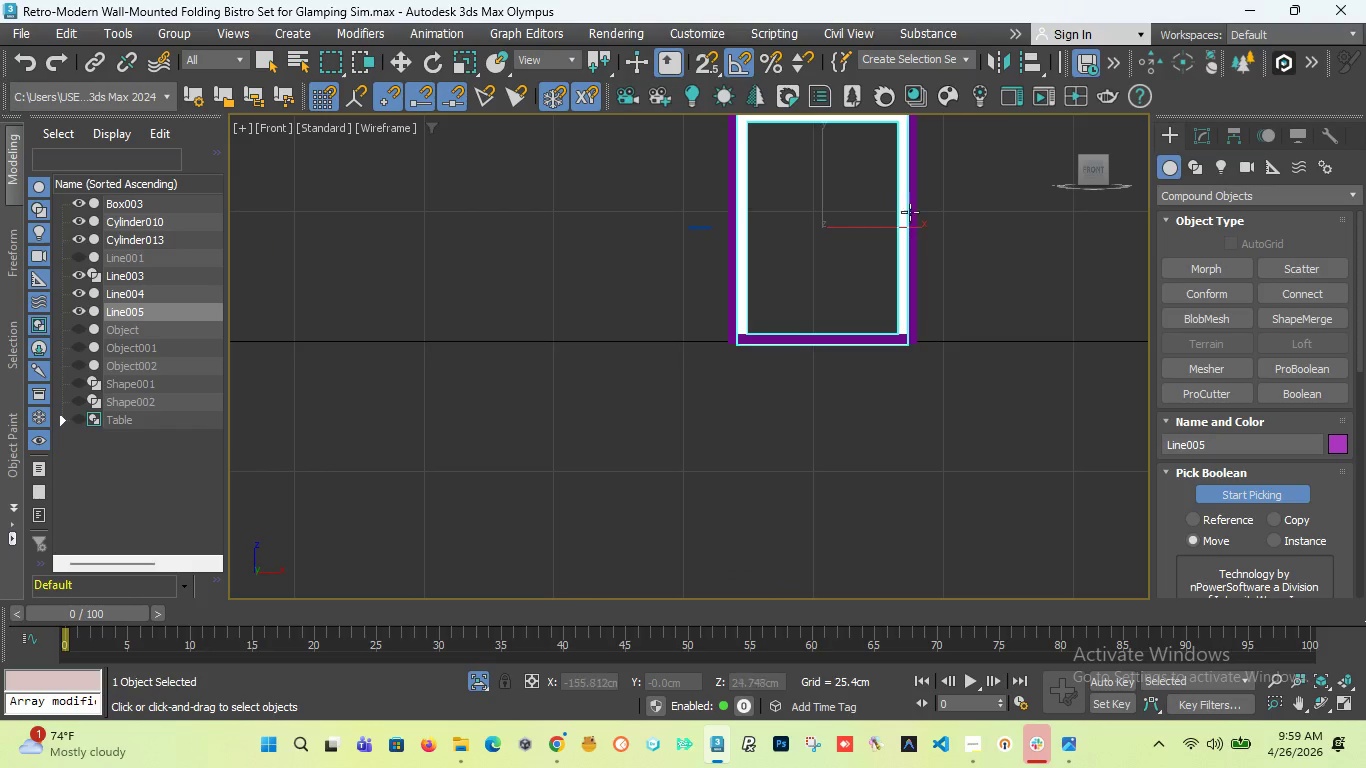 
scroll: coordinate [921, 245], scroll_direction: up, amount: 9.0
 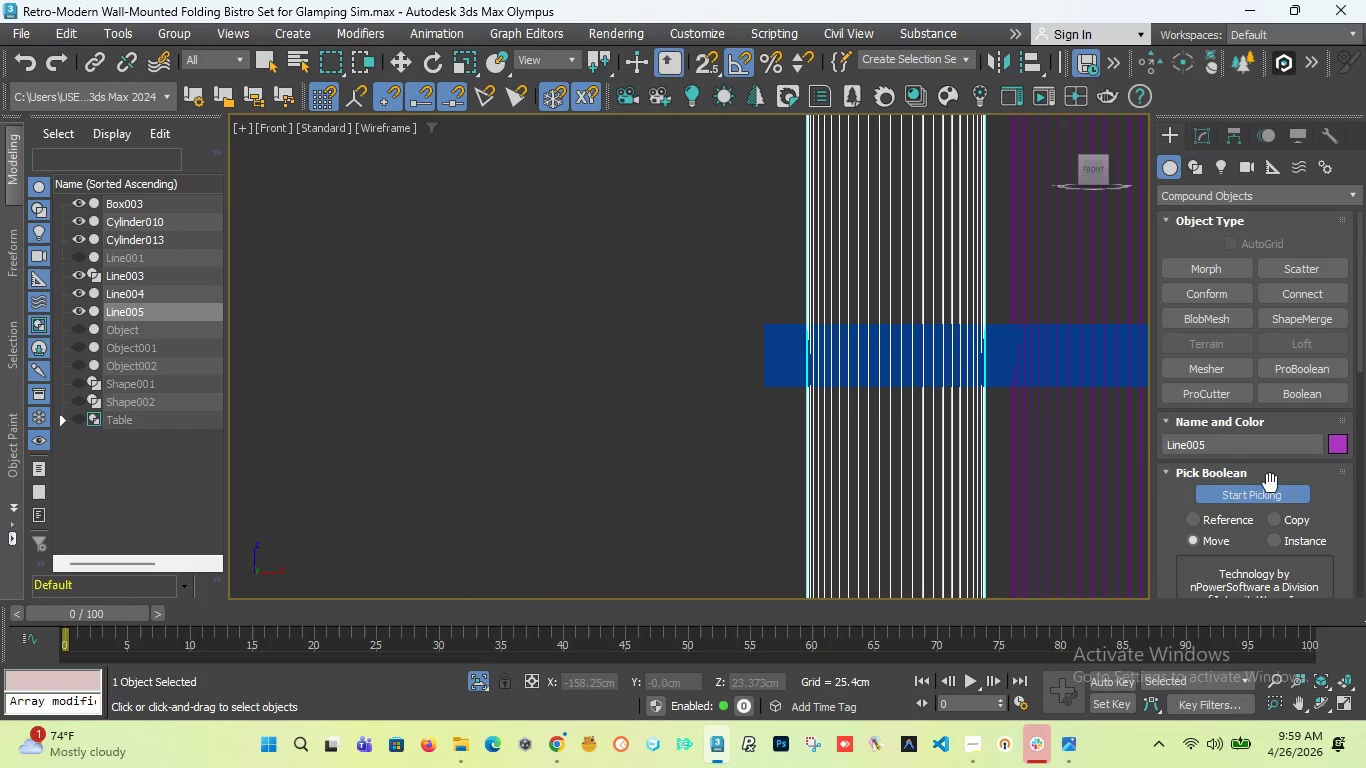 
left_click([1257, 492])
 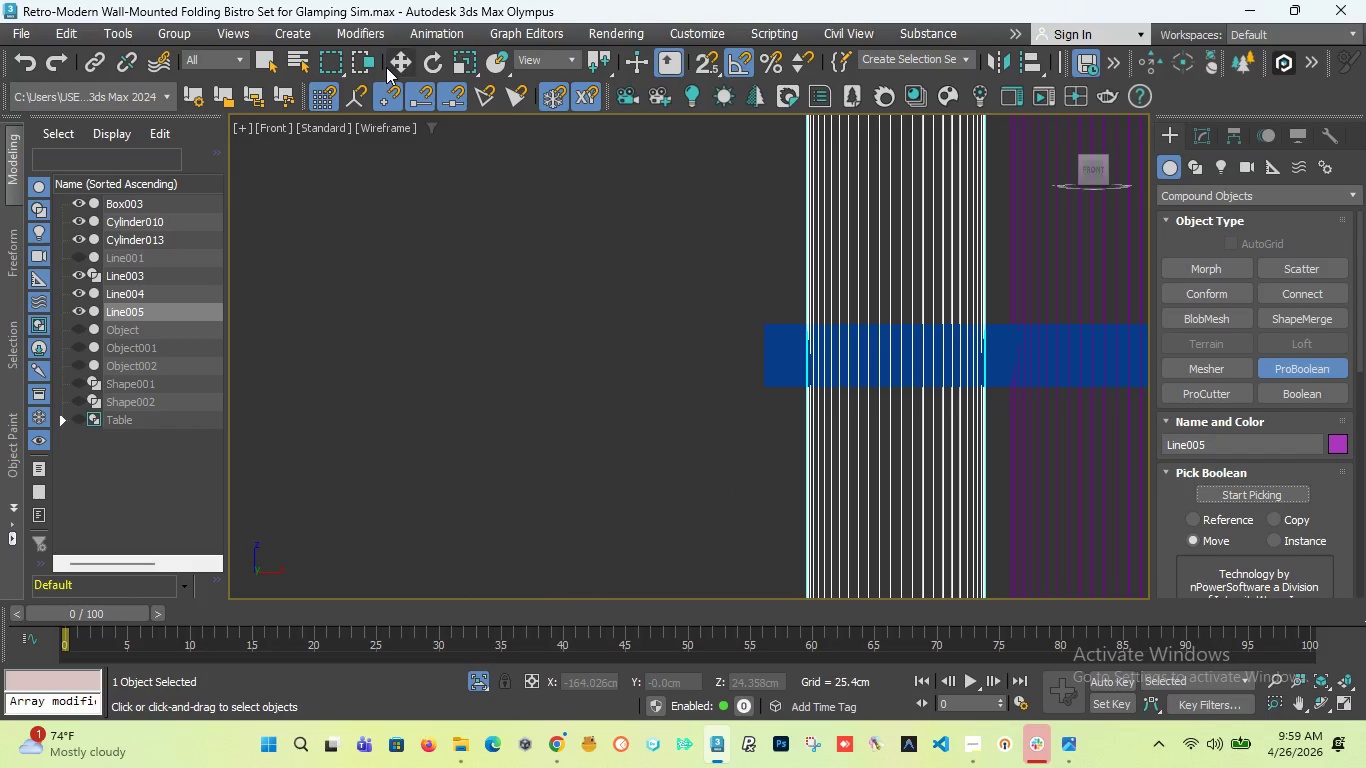 
key(W)
 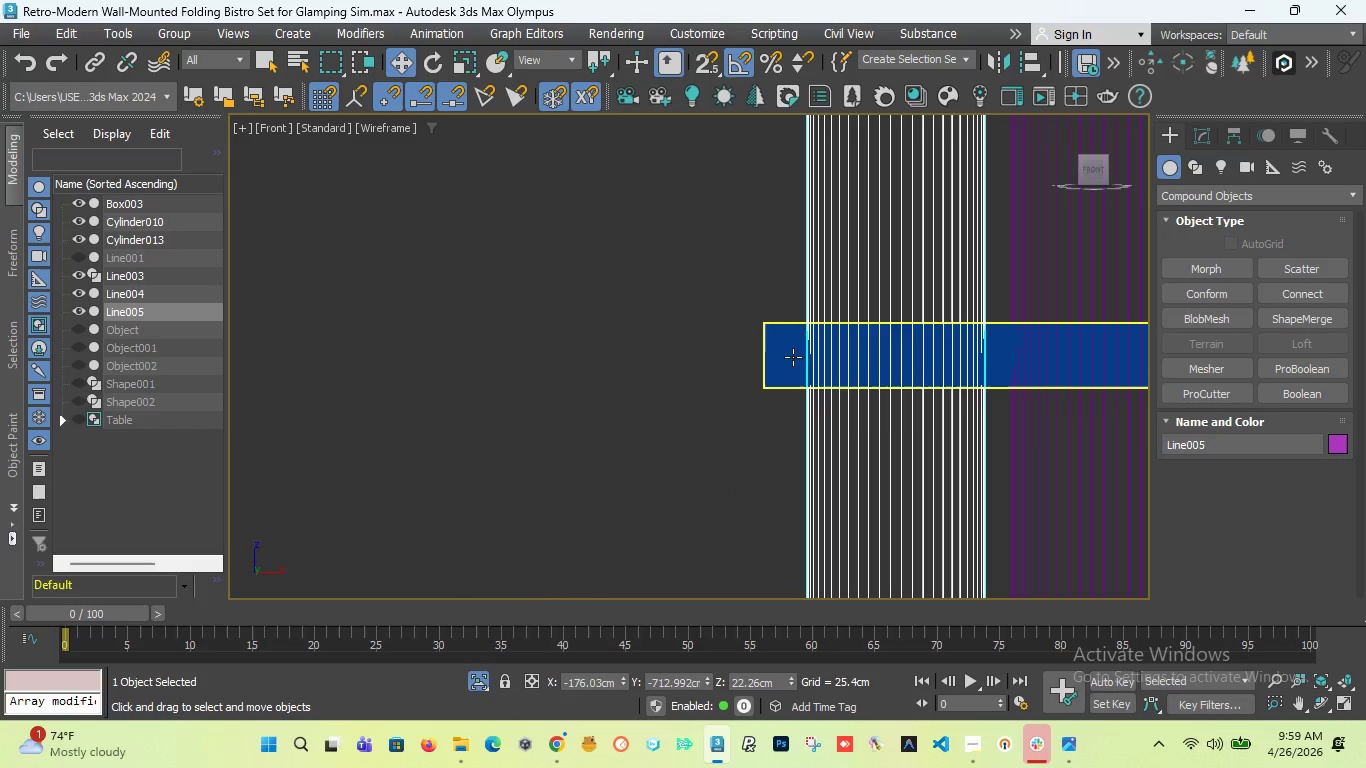 
left_click([786, 357])
 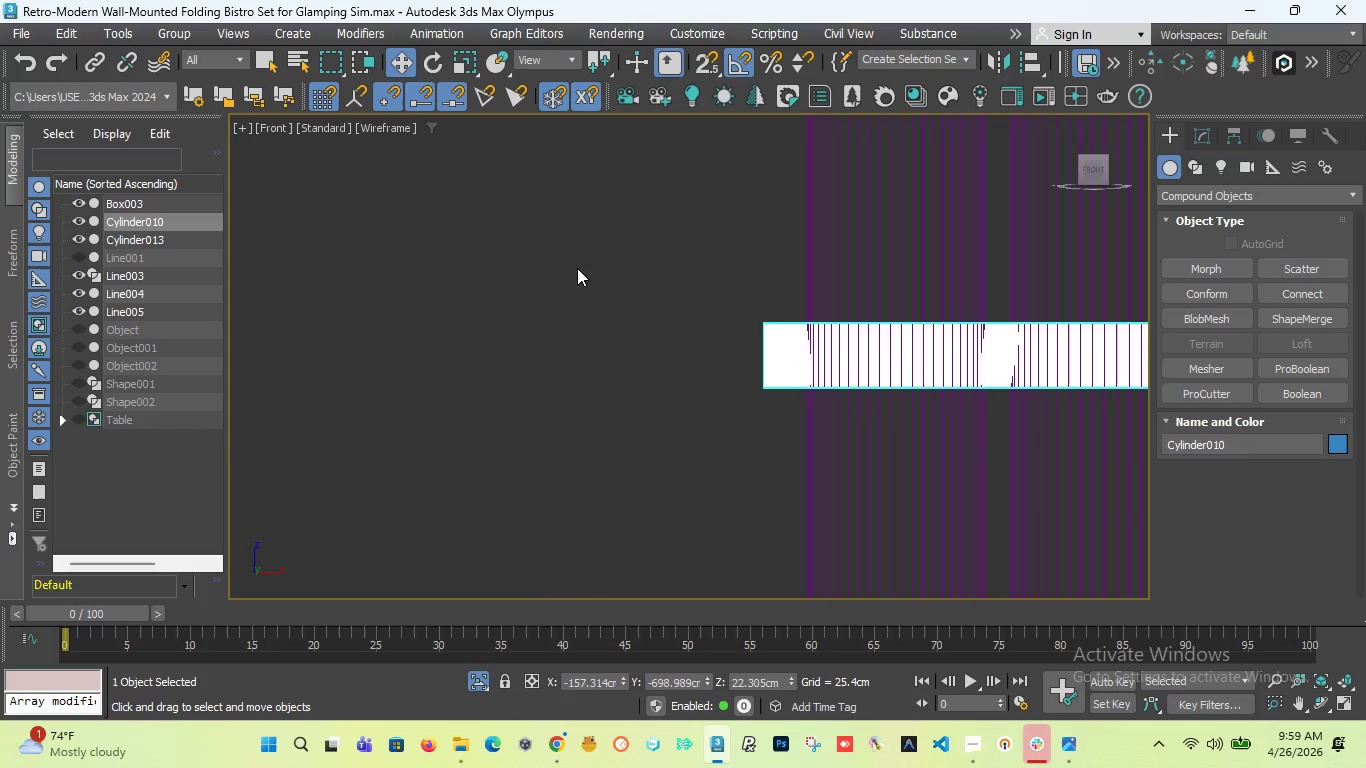 
scroll: coordinate [577, 268], scroll_direction: down, amount: 4.0
 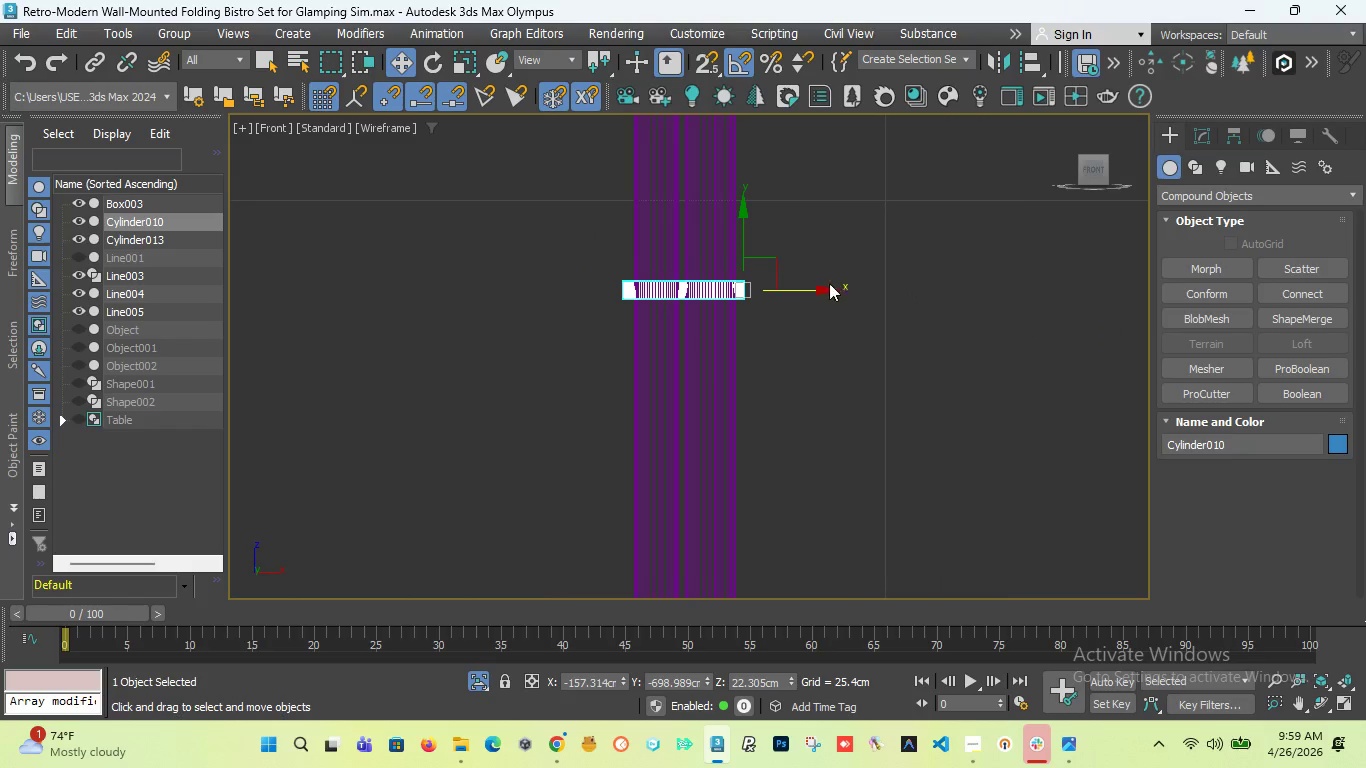 
hold_key(key=ShiftLeft, duration=1.17)
left_click_drag(start_coordinate=[814, 289], to_coordinate=[1111, 314])
 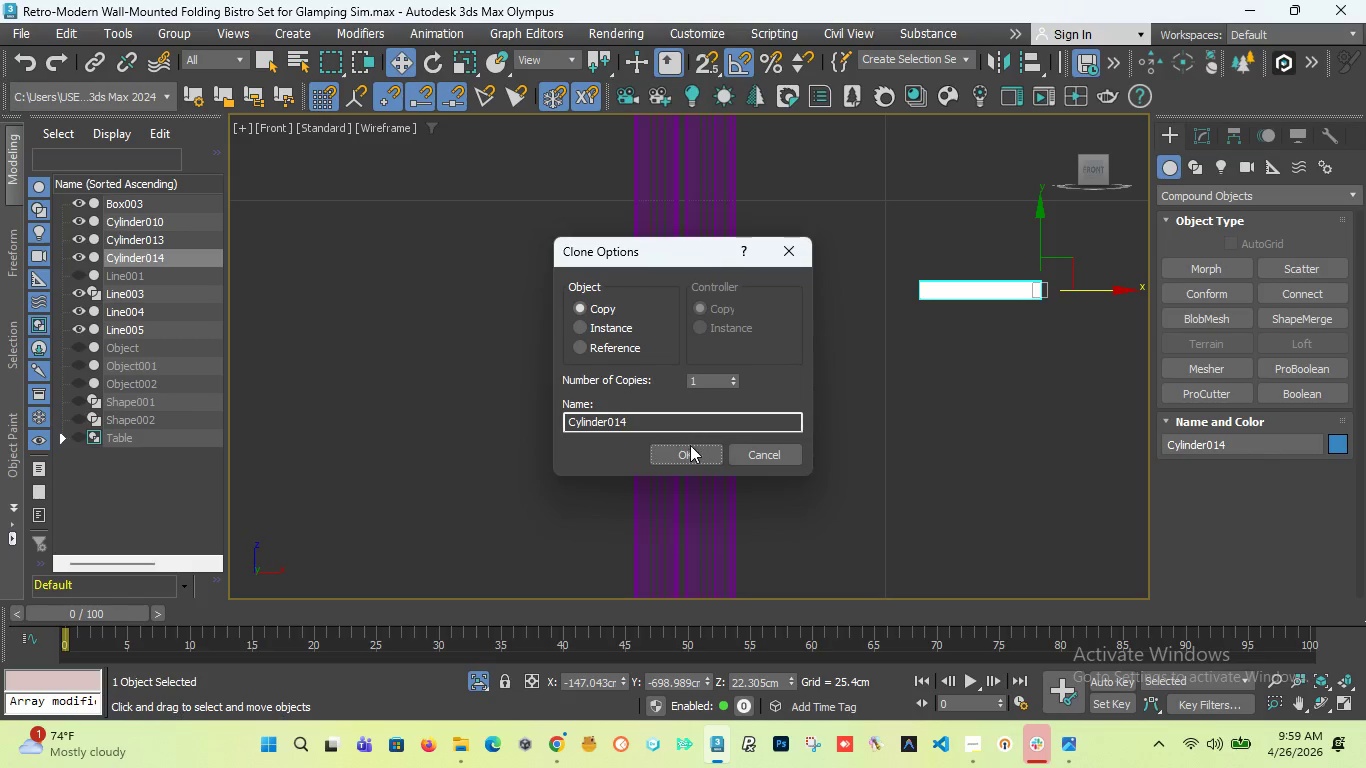 
left_click([690, 447])
 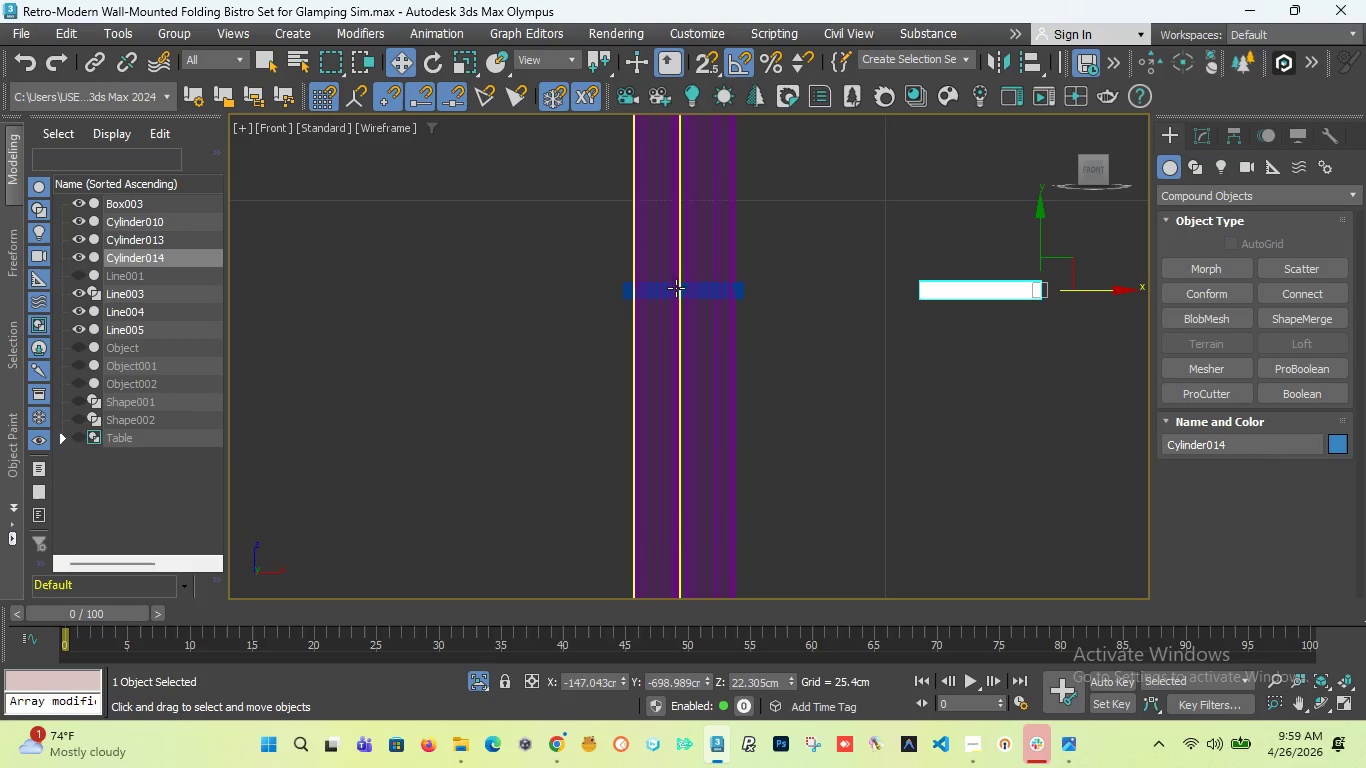 
left_click([712, 268])
 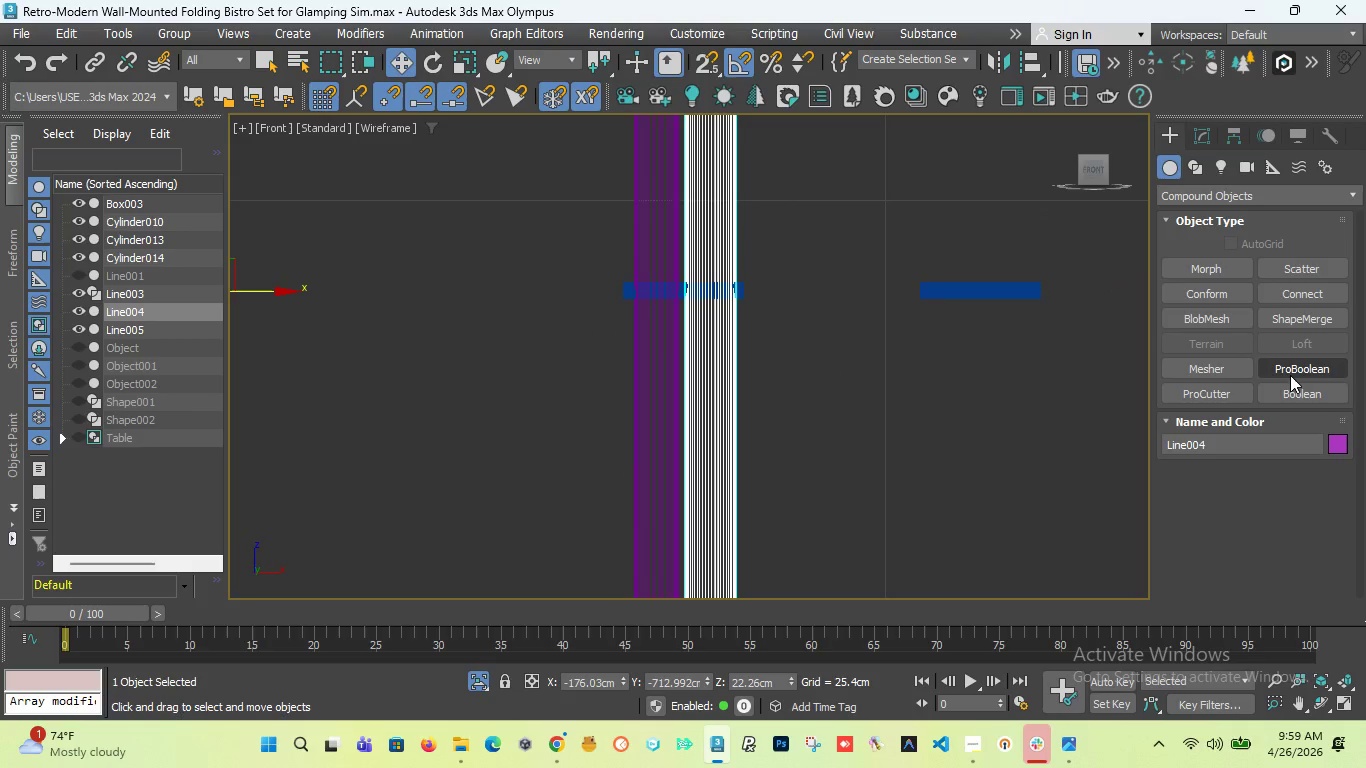 
left_click([1292, 372])
 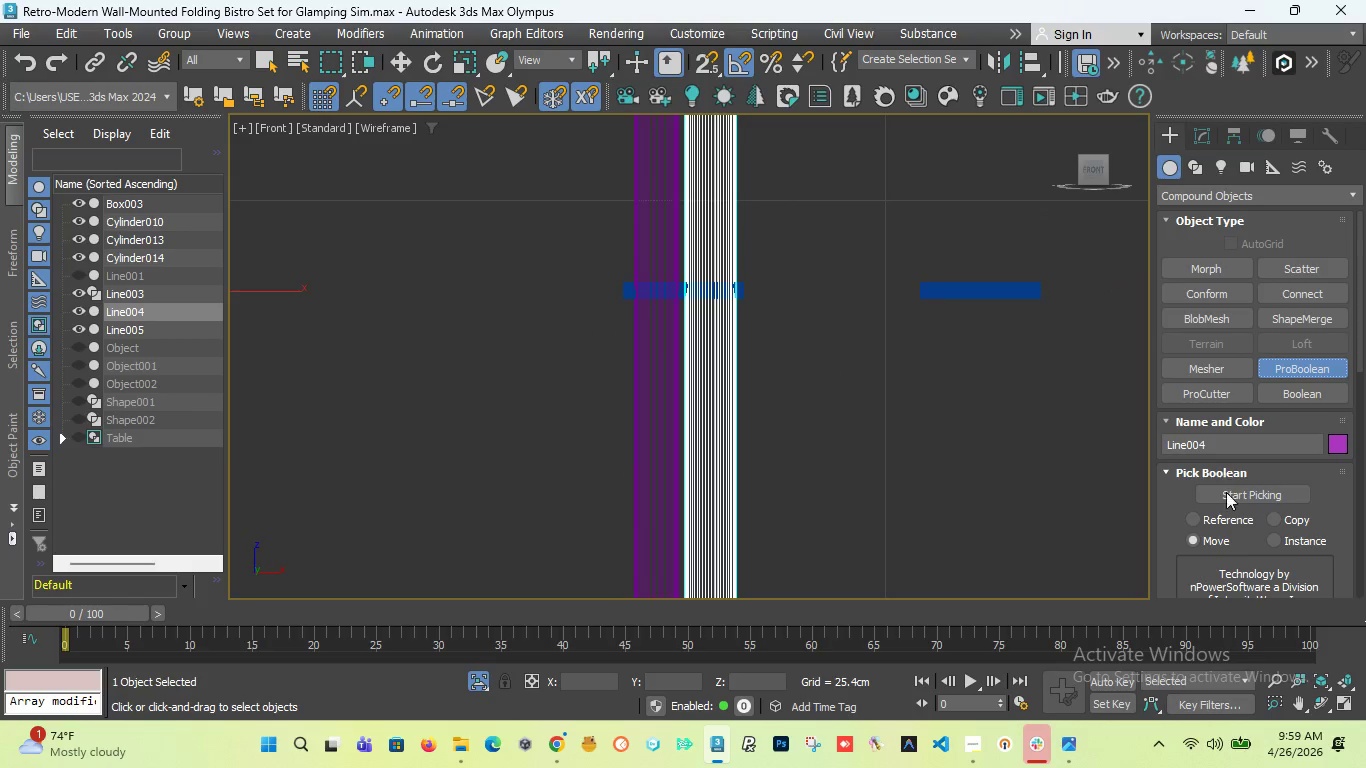 
left_click([1233, 500])
 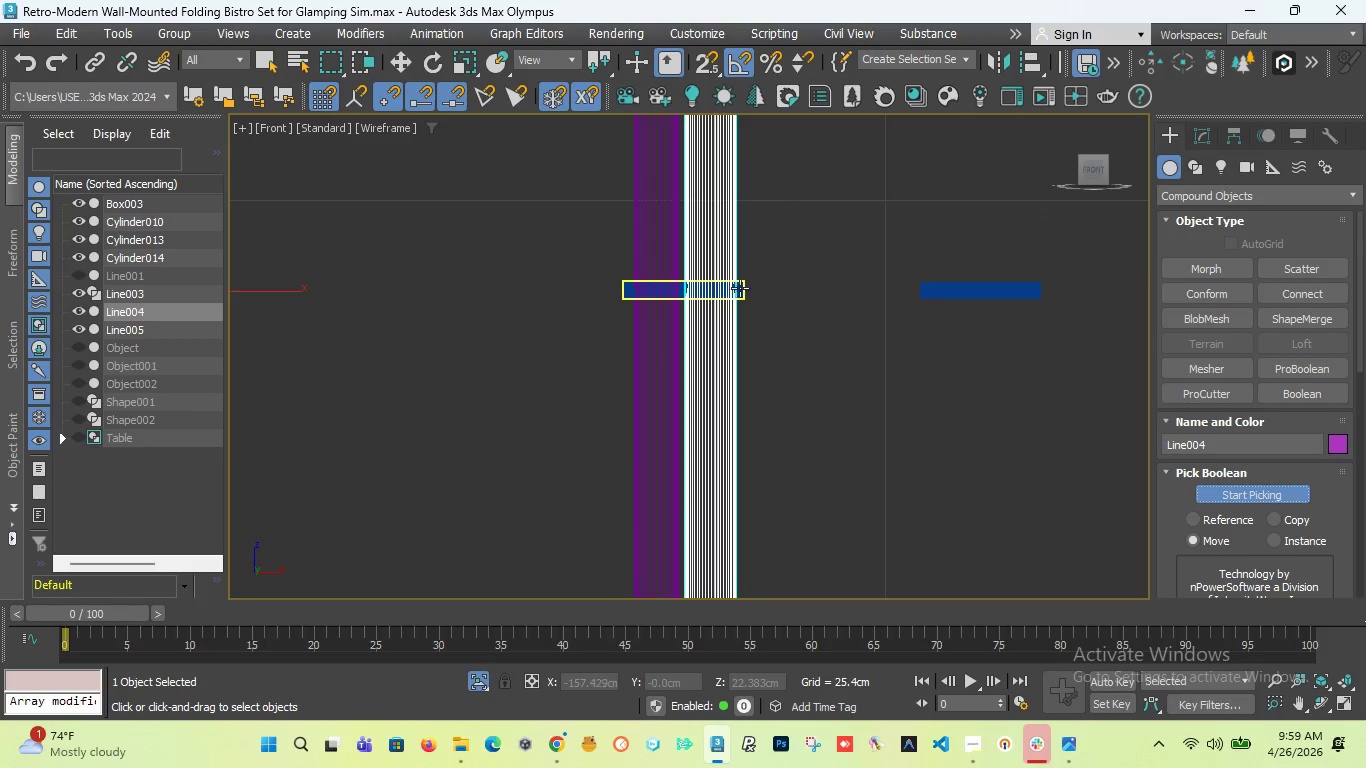 
left_click([741, 288])
 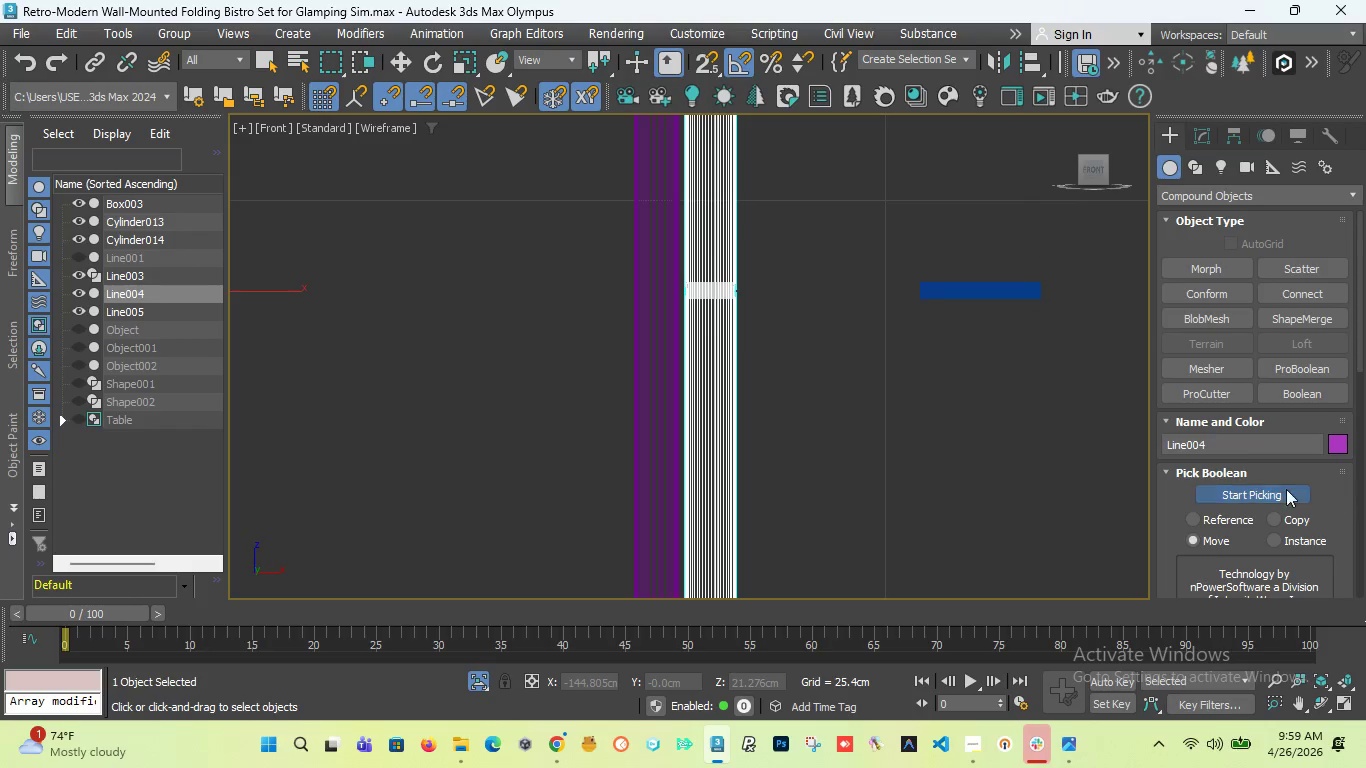 
left_click([1268, 495])
 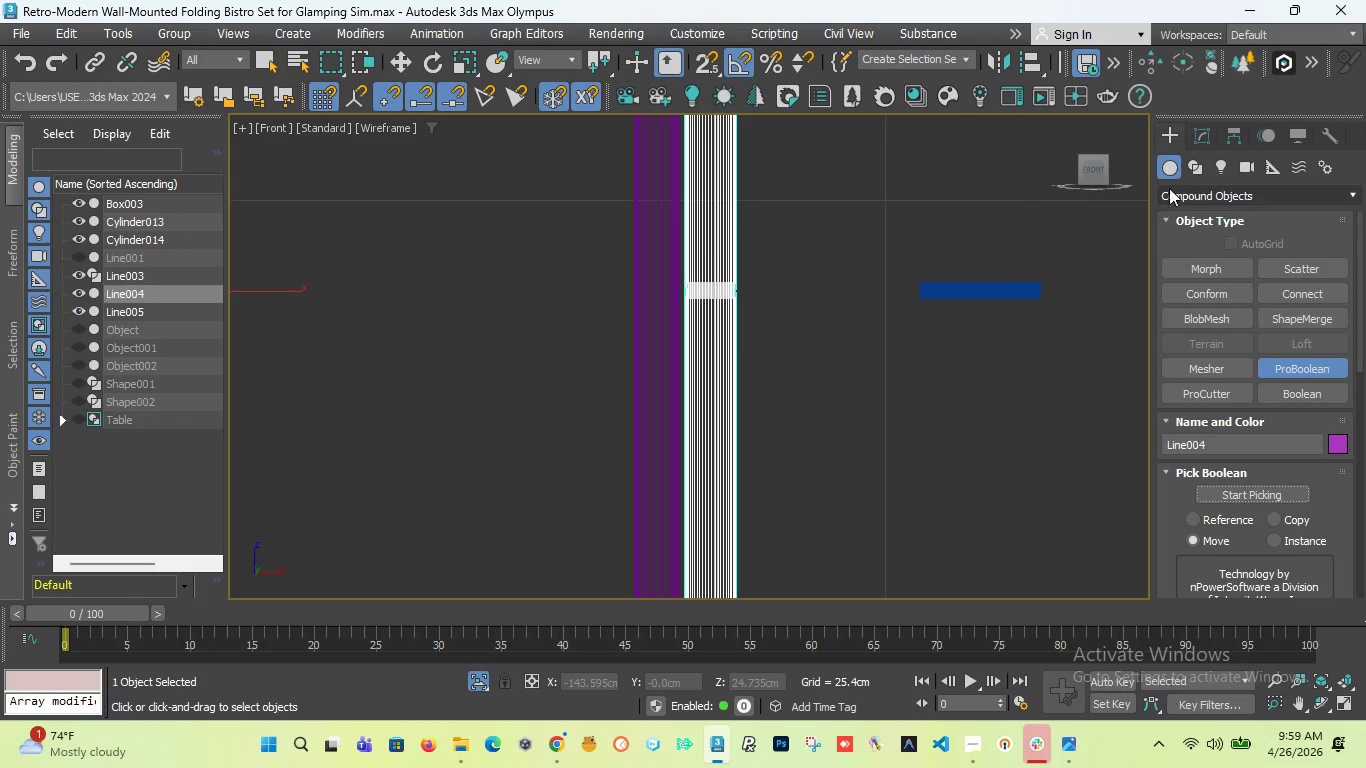 
key(W)
 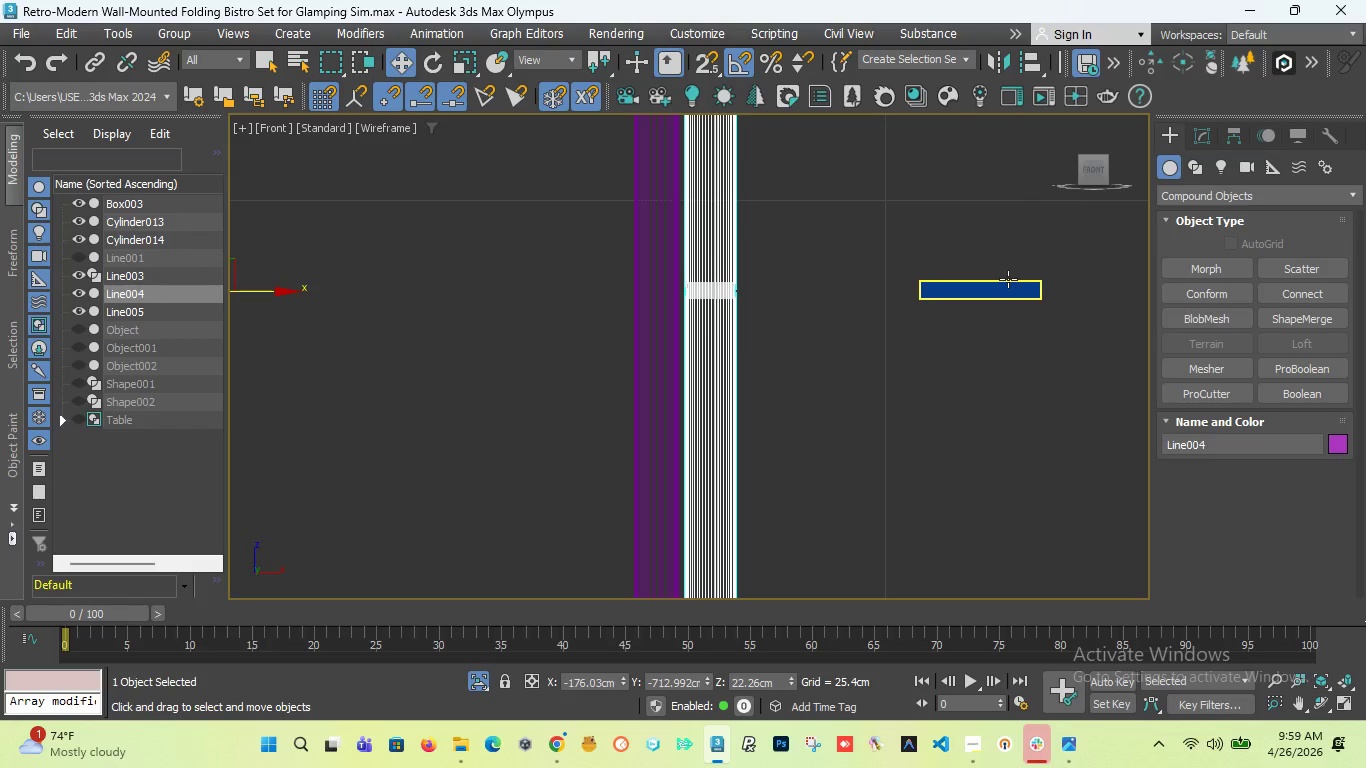 
left_click([1008, 279])
 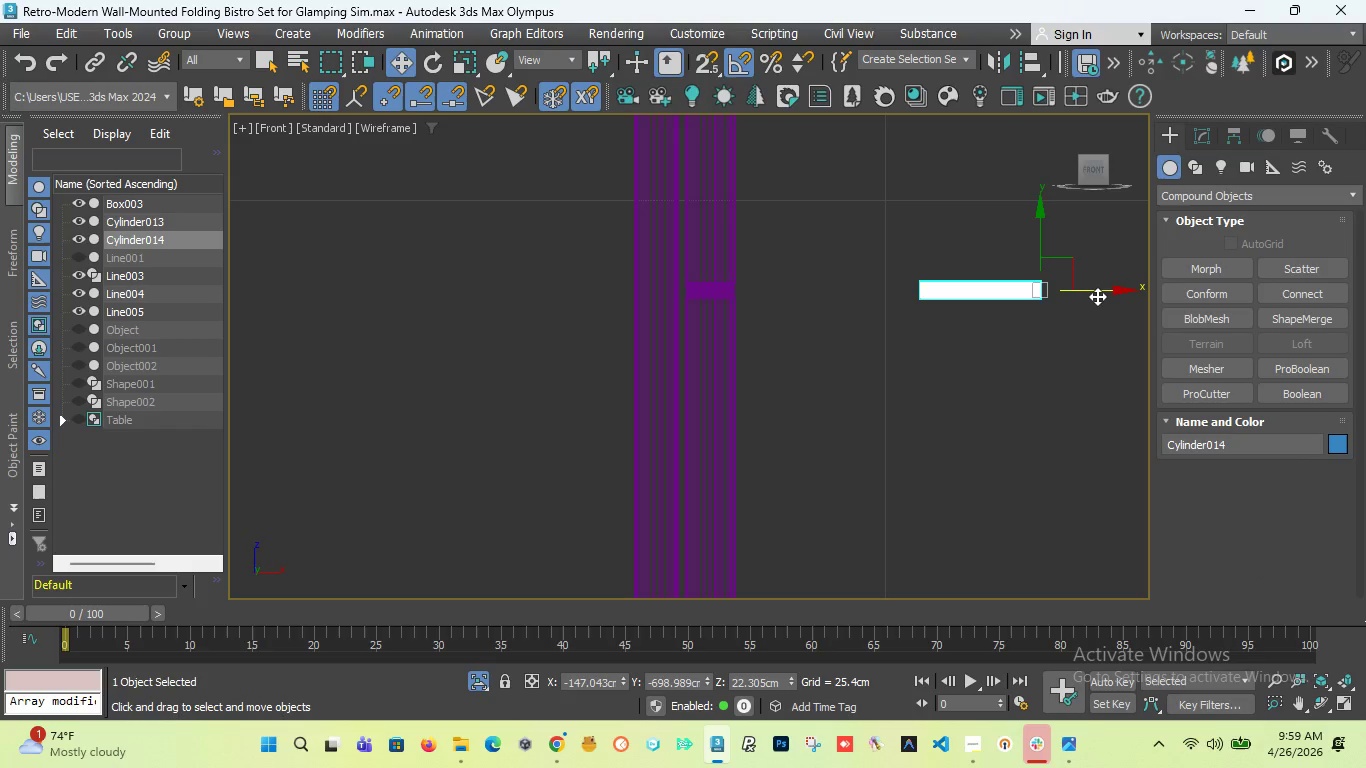 
left_click_drag(start_coordinate=[1097, 296], to_coordinate=[799, 294])
 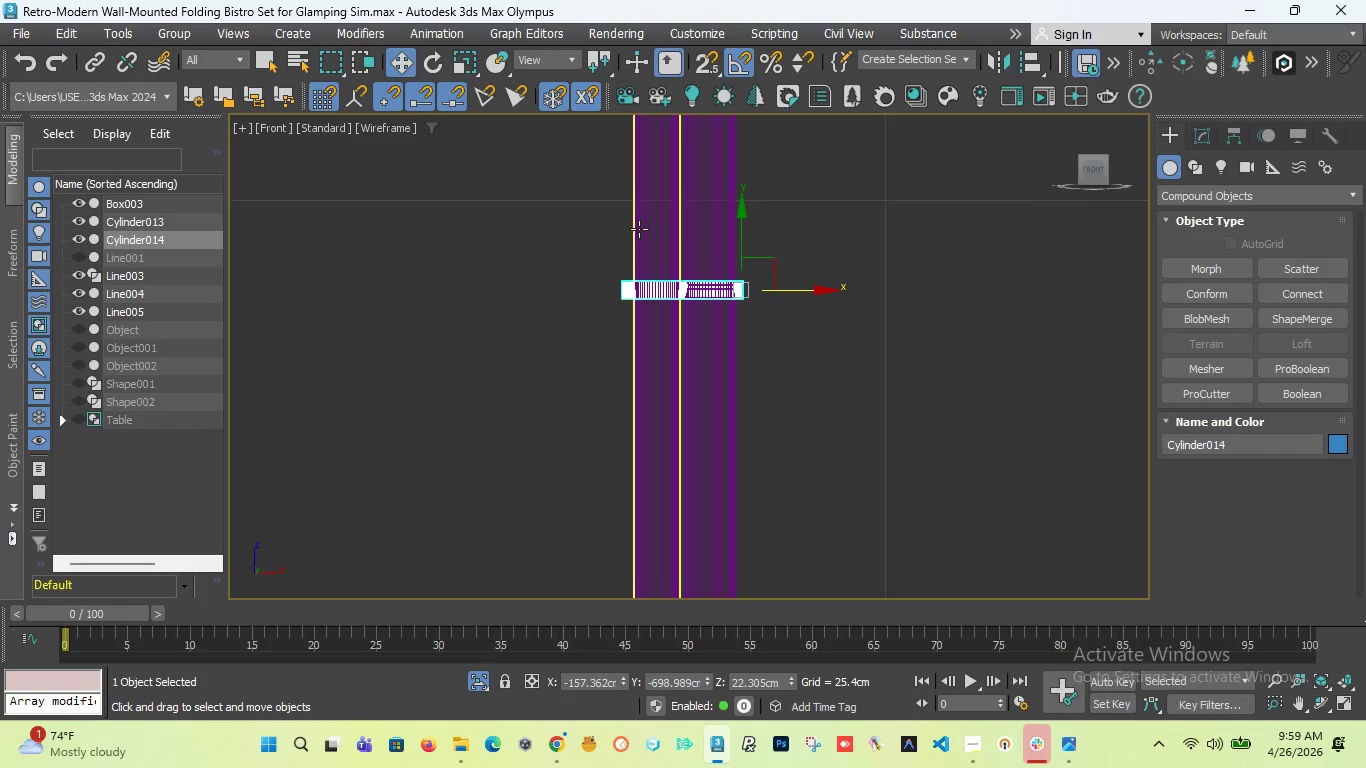 
left_click([639, 229])
 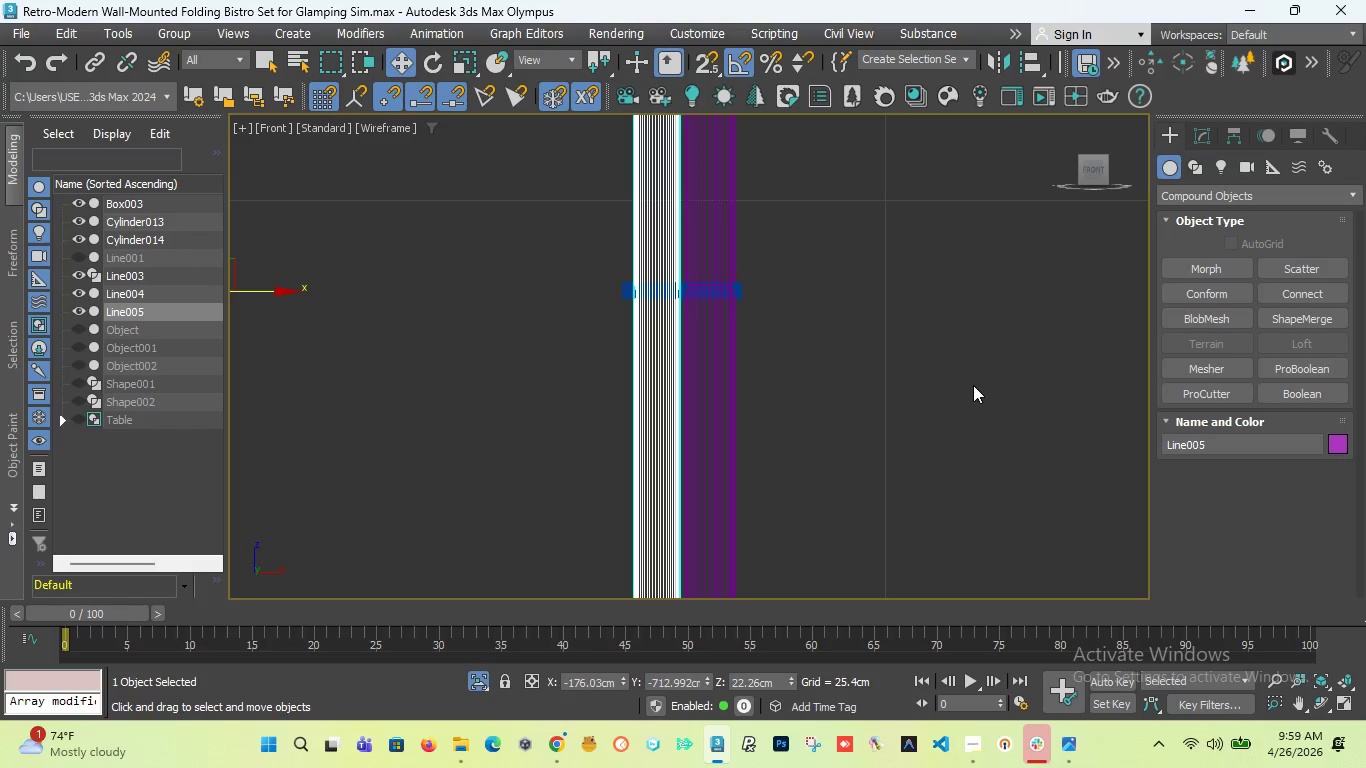 
wait(11.81)
 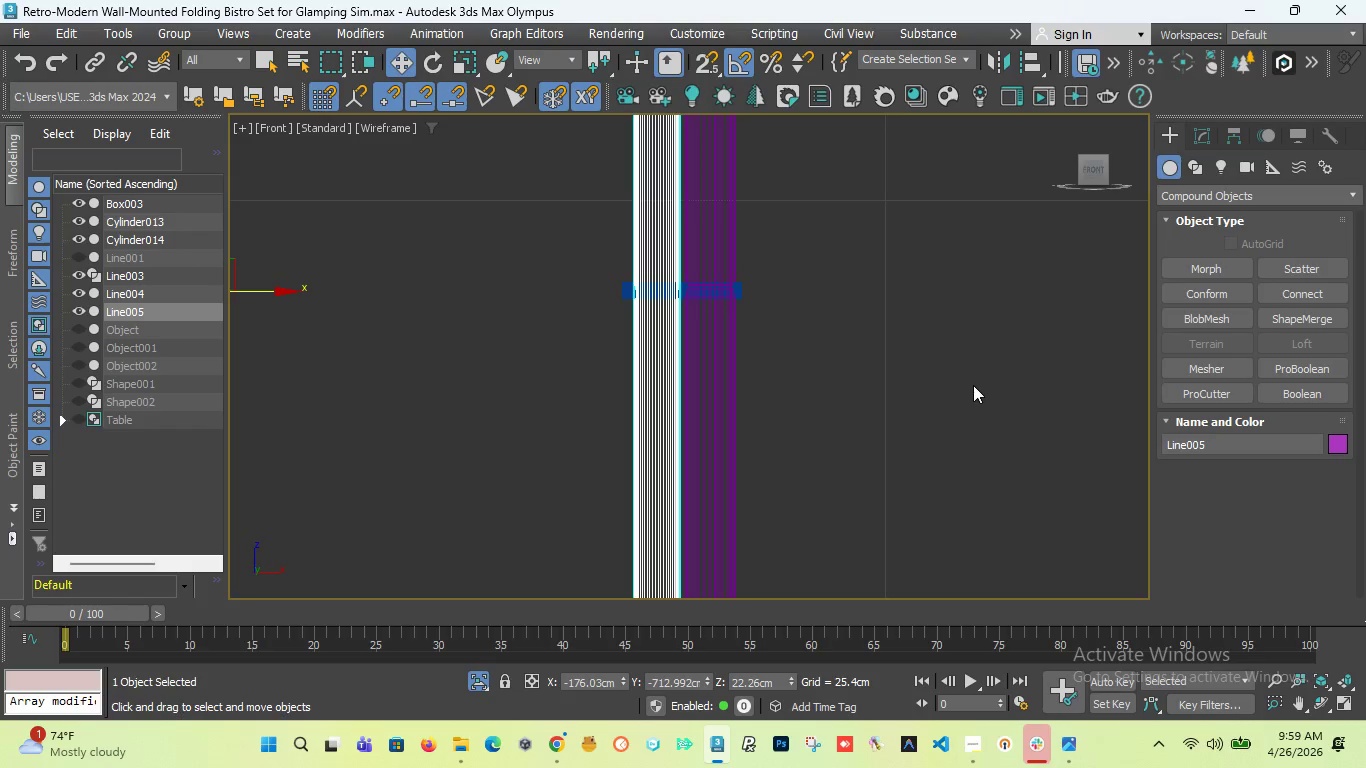 
left_click([1311, 364])
 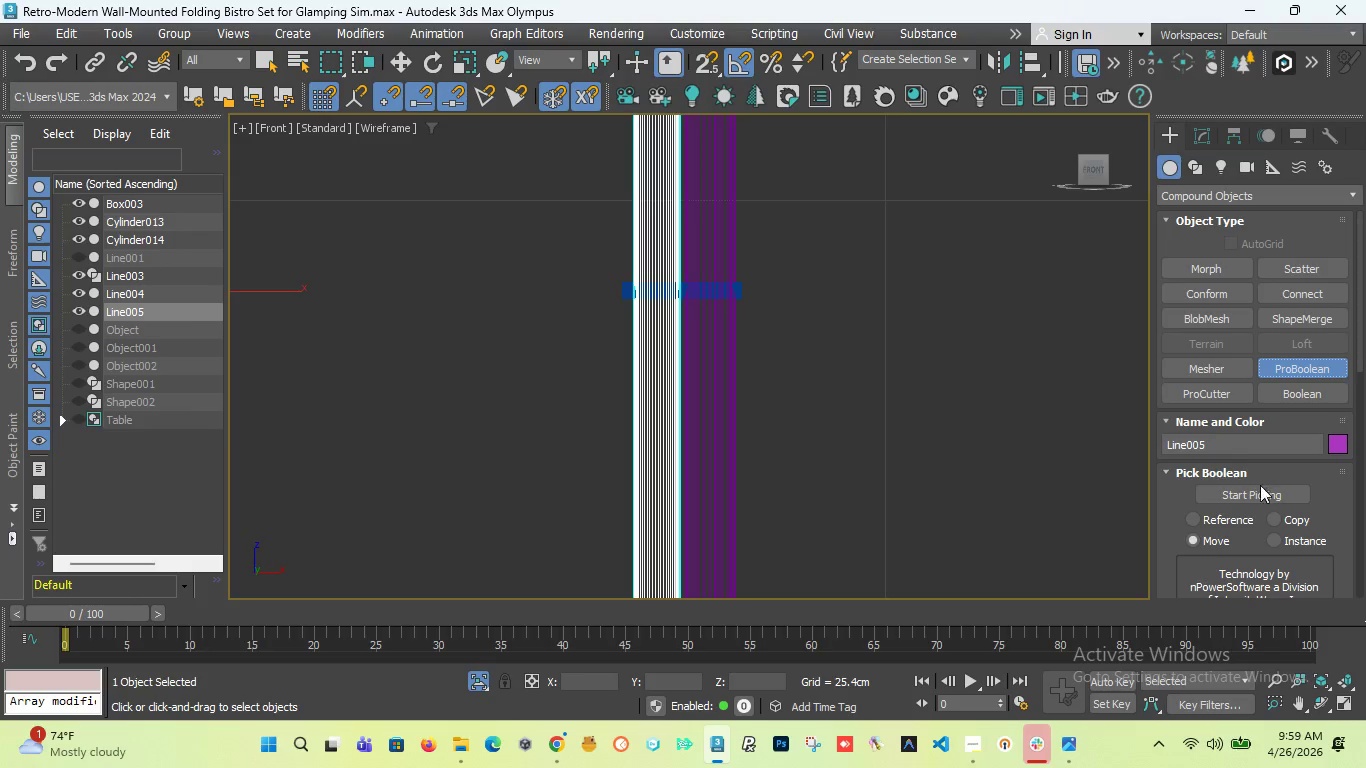 
left_click([1259, 496])
 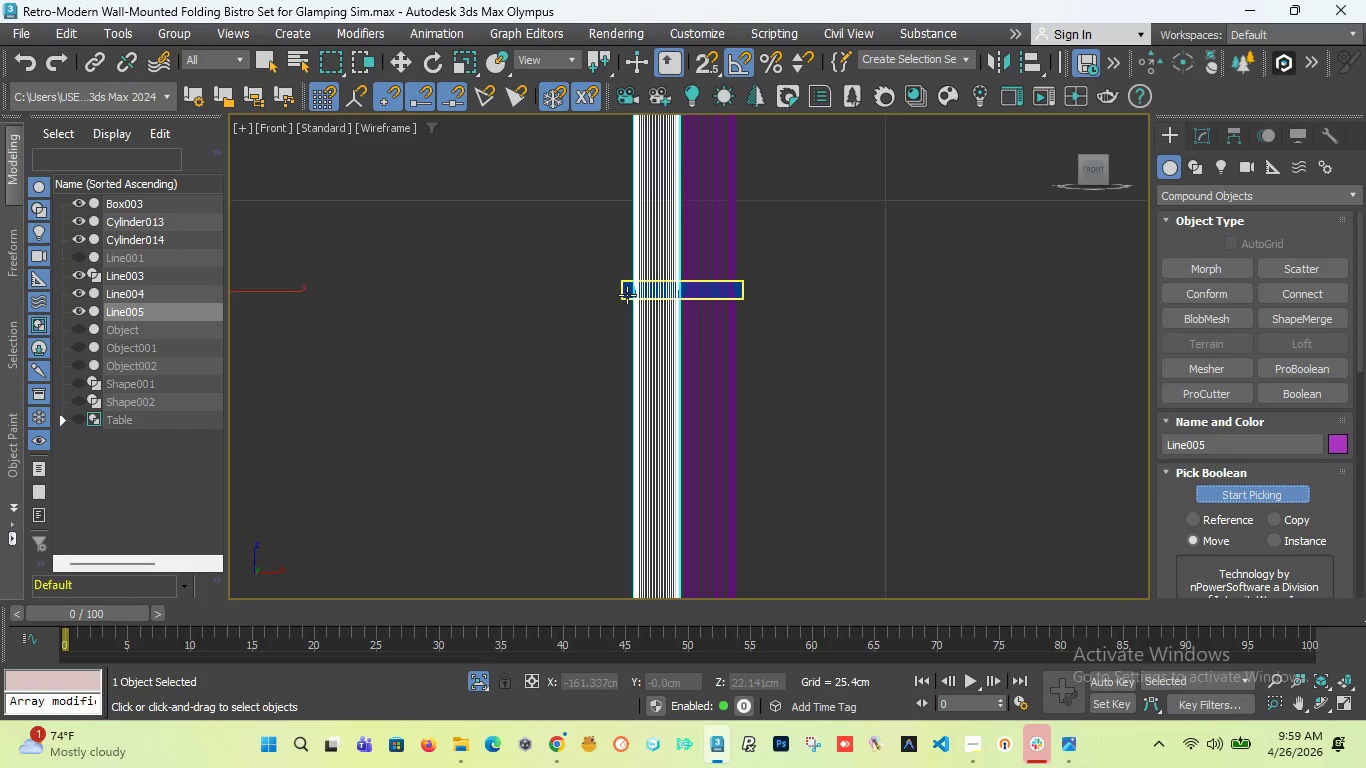 
scroll: coordinate [628, 296], scroll_direction: up, amount: 3.0
 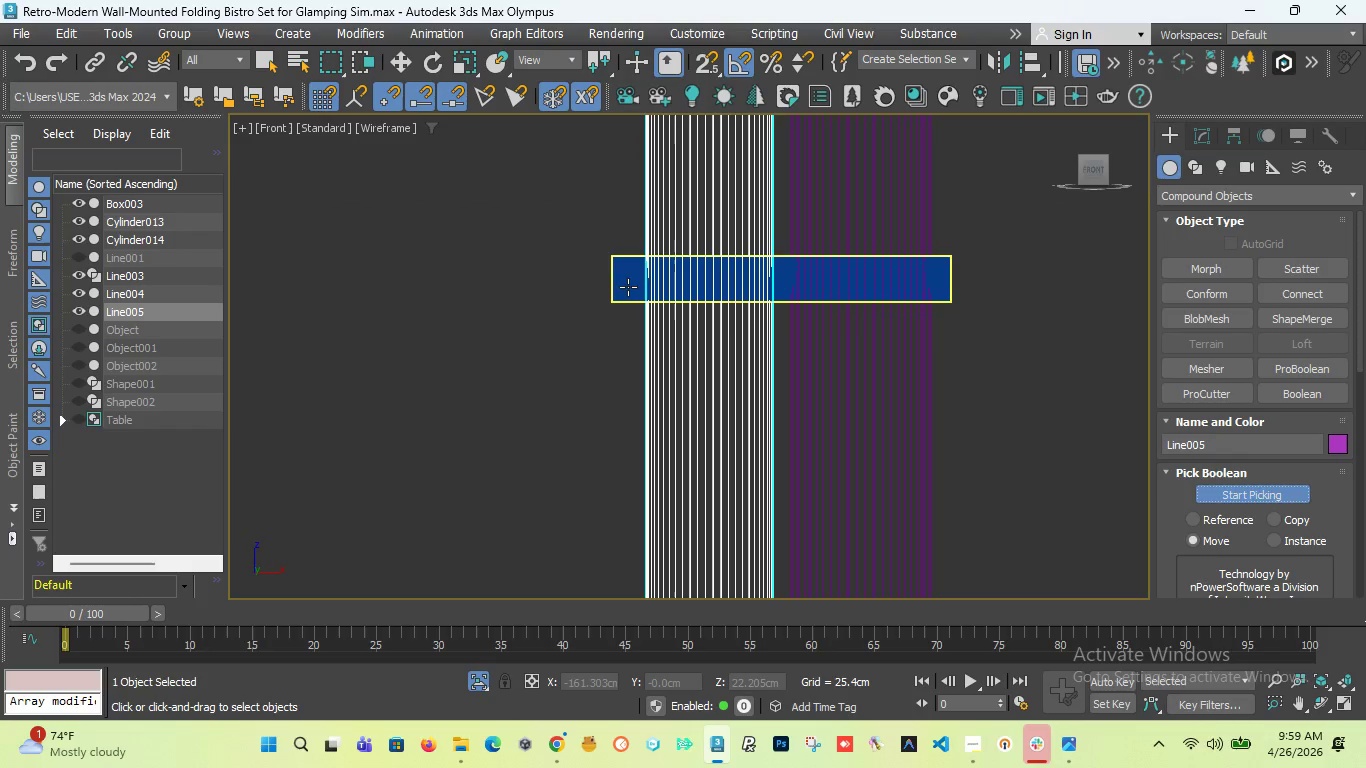 
left_click([628, 287])
 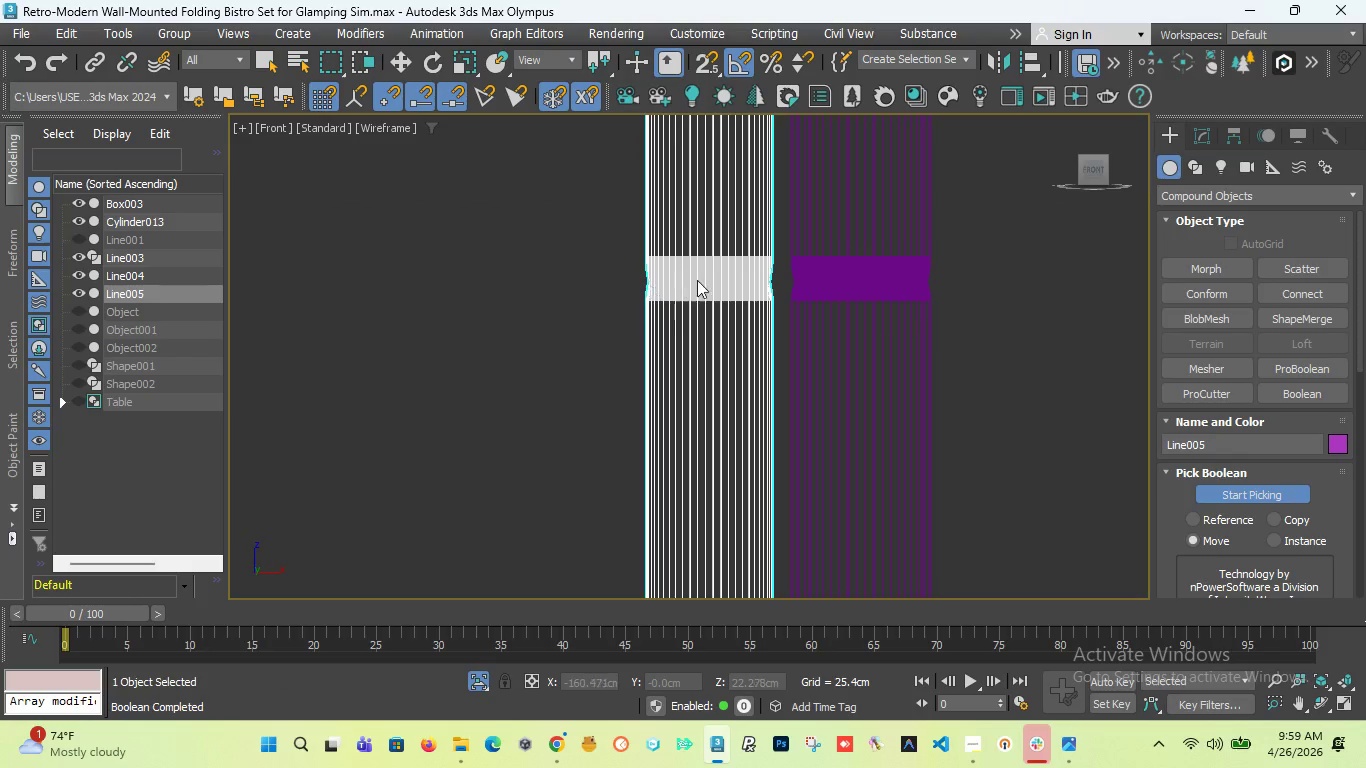 
scroll: coordinate [704, 280], scroll_direction: down, amount: 8.0
 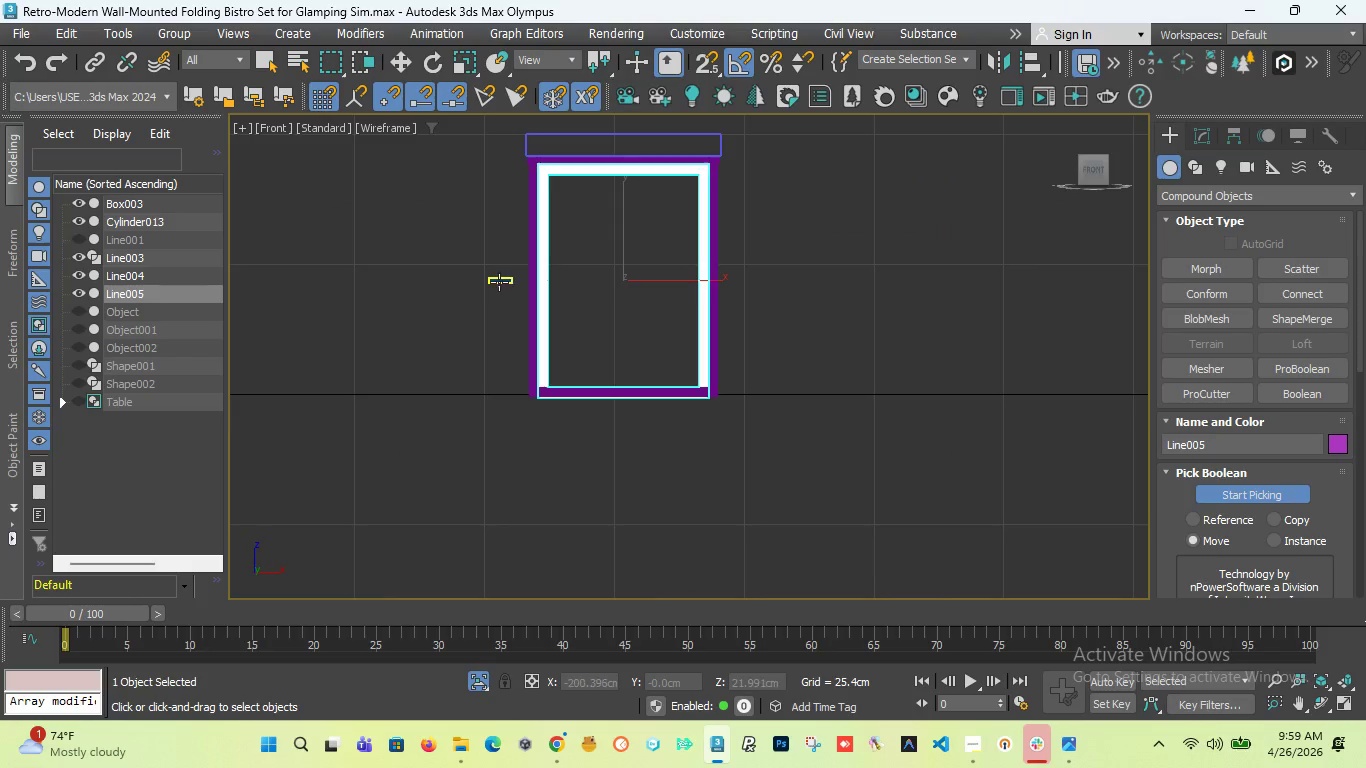 
scroll: coordinate [499, 282], scroll_direction: up, amount: 4.0
 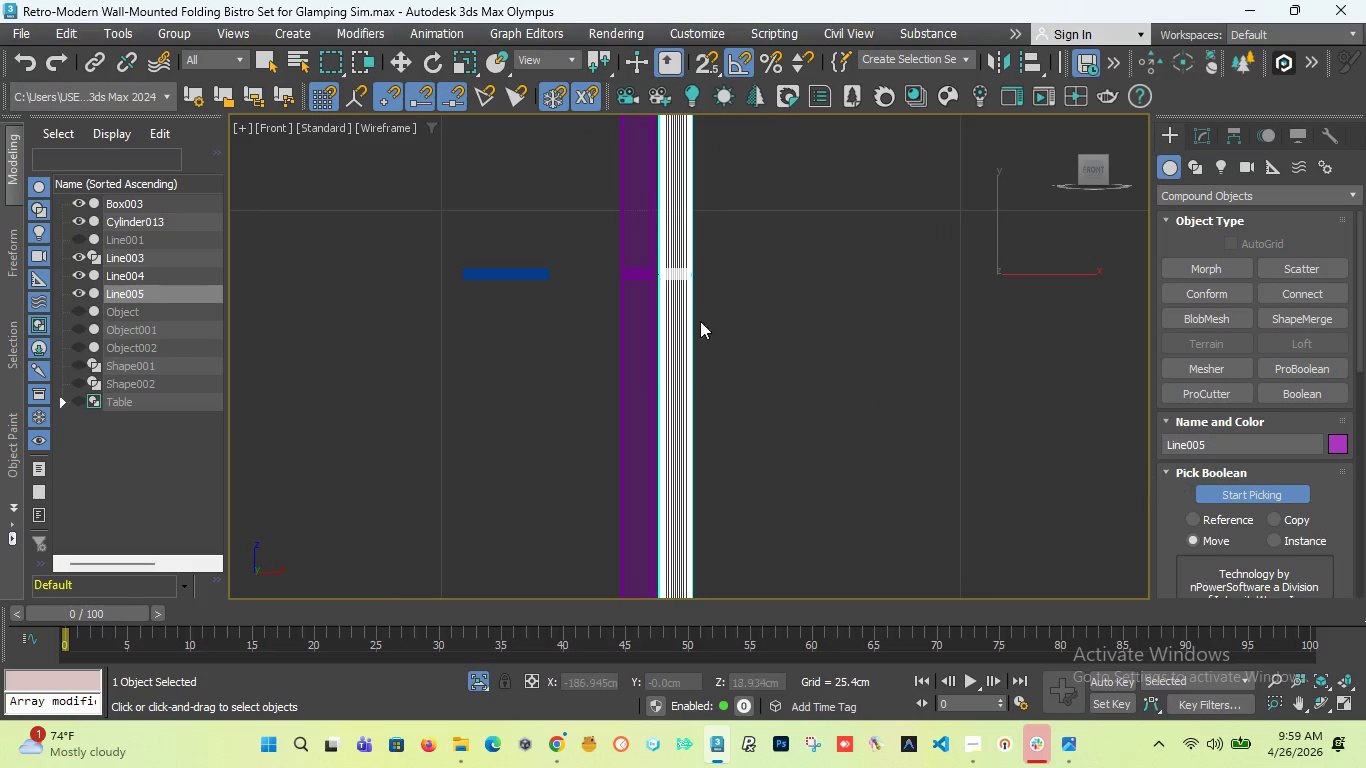 
scroll: coordinate [560, 300], scroll_direction: down, amount: 3.0
 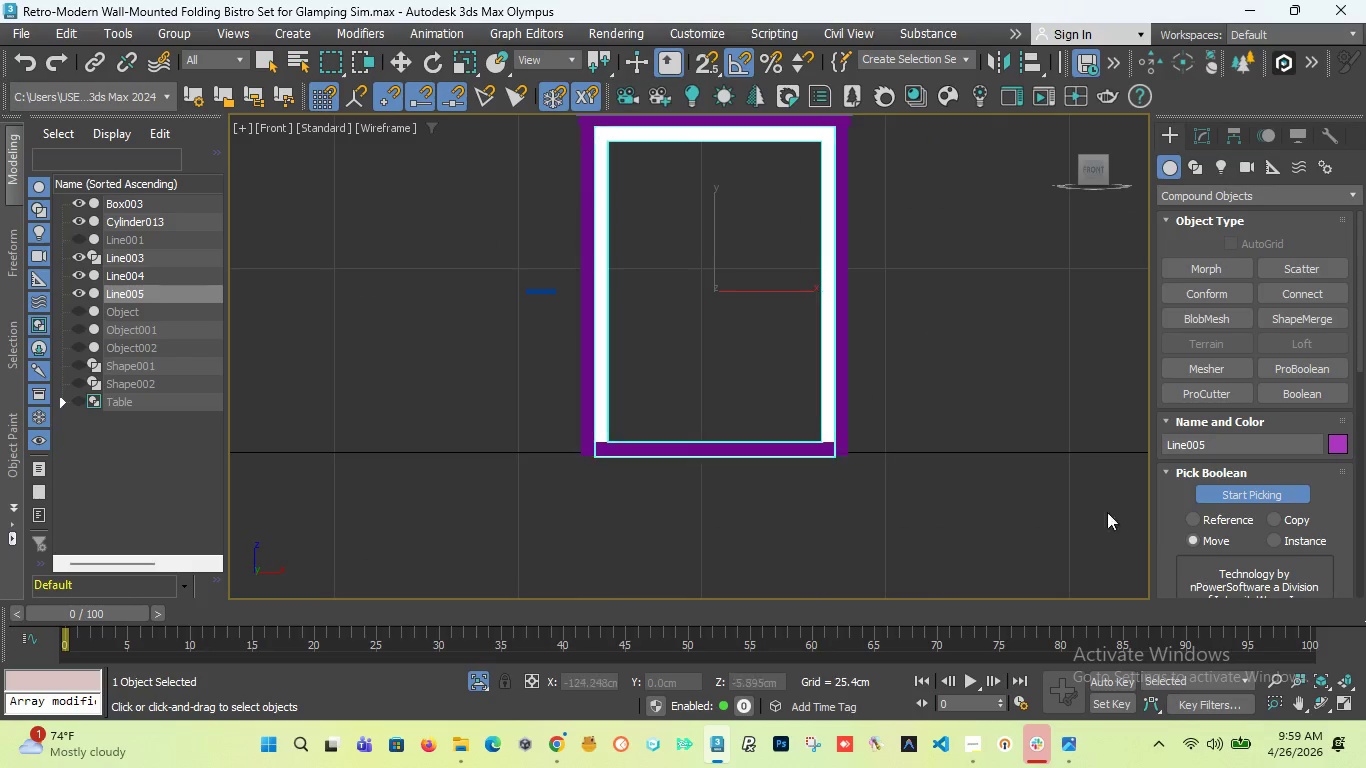 
left_click([1257, 499])
 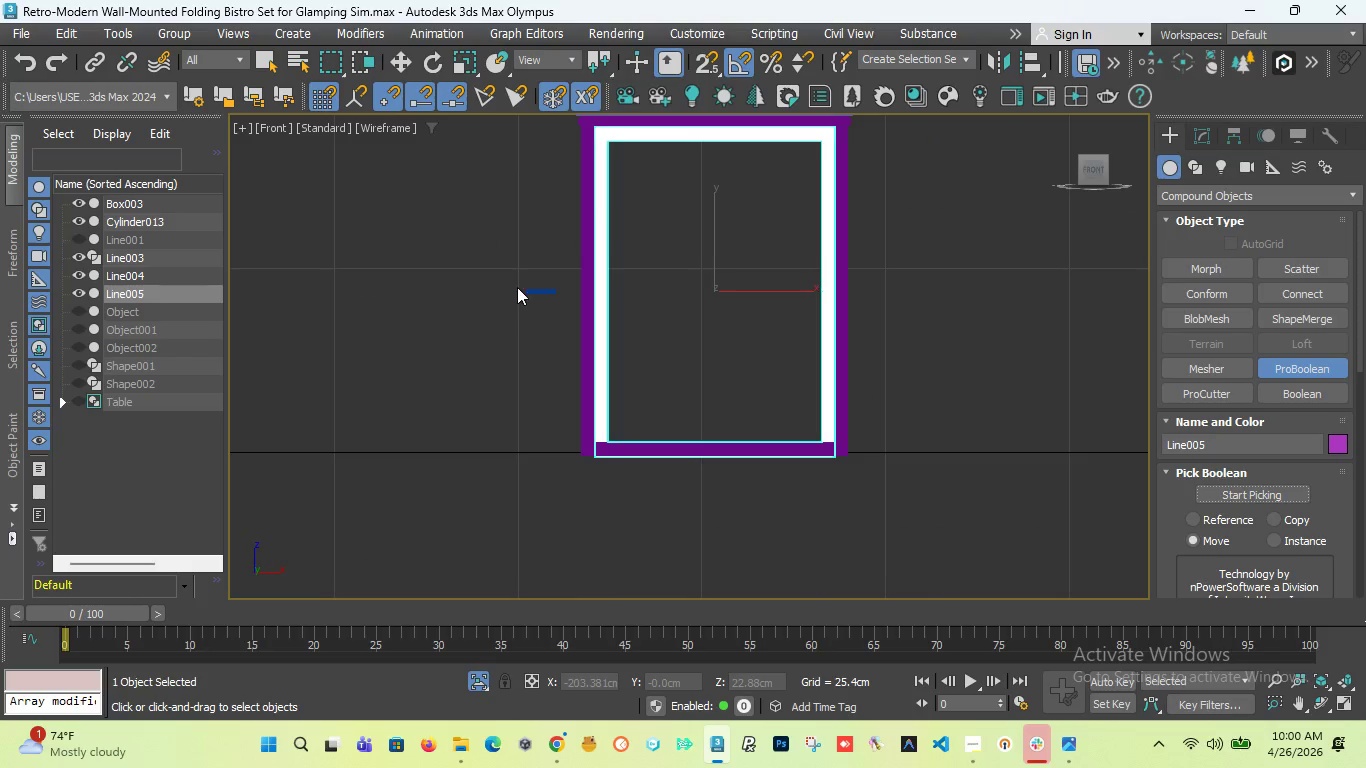 
scroll: coordinate [549, 298], scroll_direction: up, amount: 4.0
 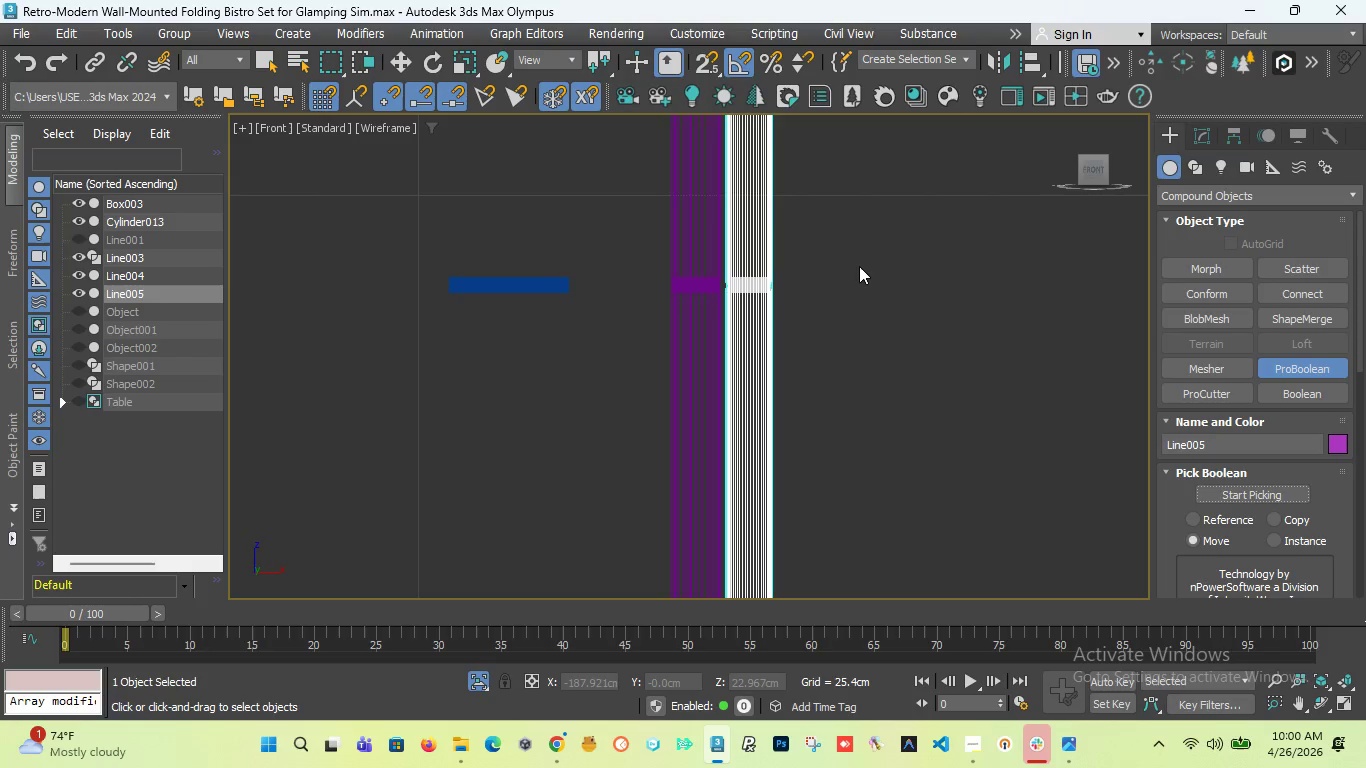 
key(W)
 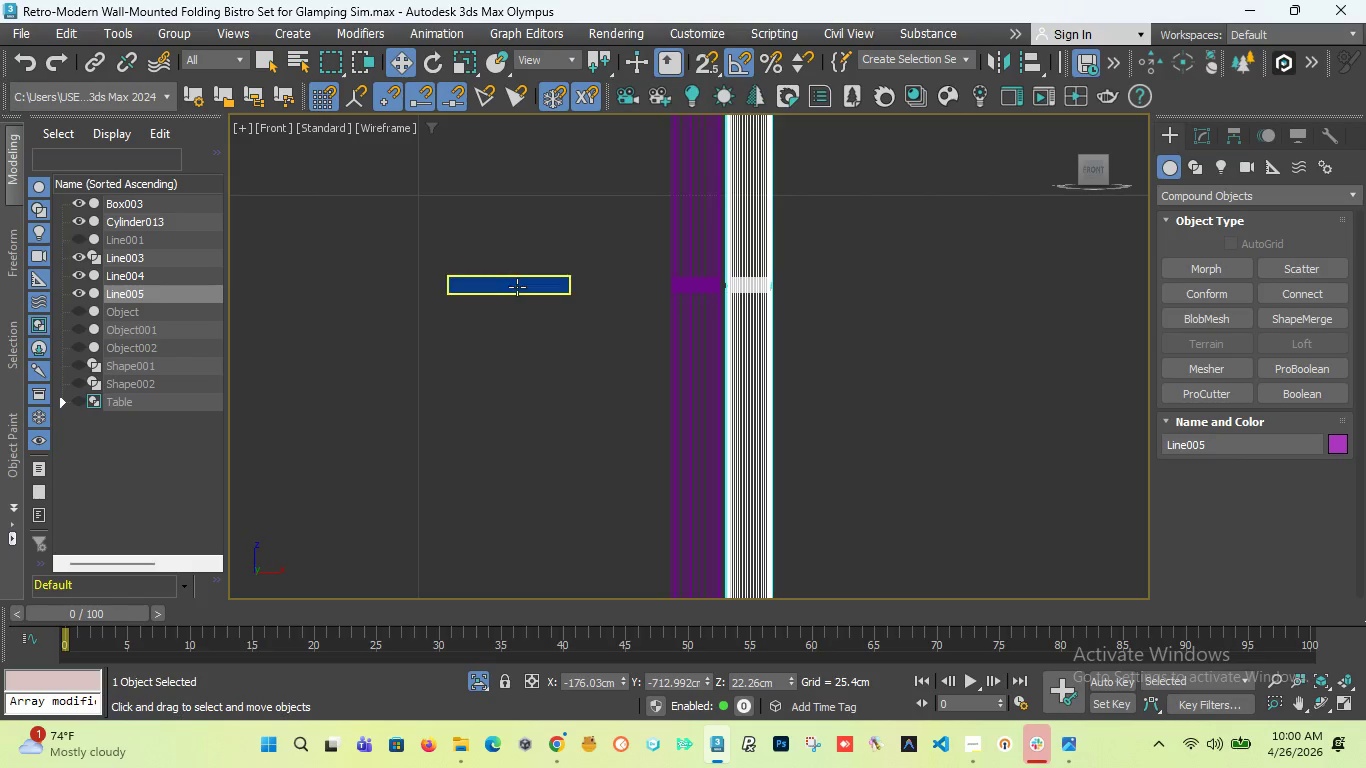 
left_click([517, 287])
 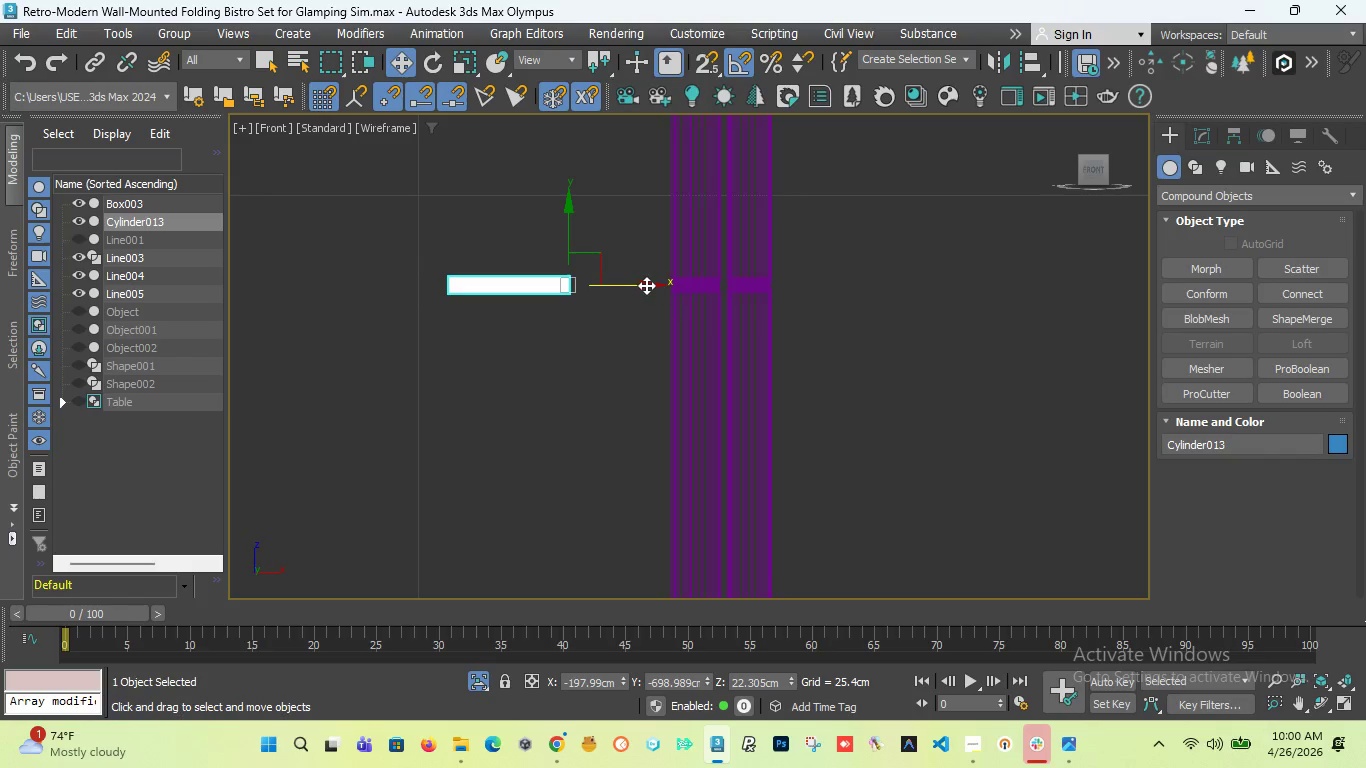 
left_click_drag(start_coordinate=[644, 285], to_coordinate=[852, 306])
 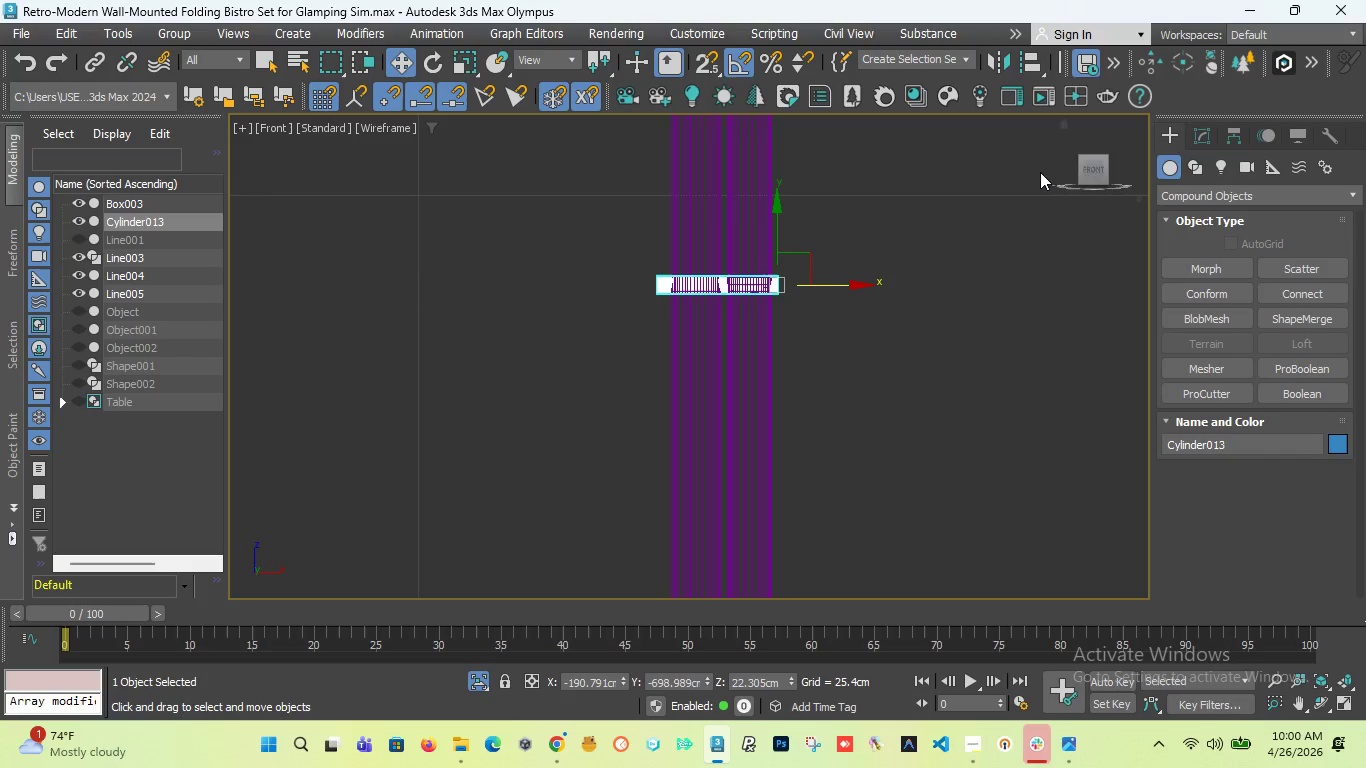 
left_click_drag(start_coordinate=[1094, 170], to_coordinate=[272, 195])
 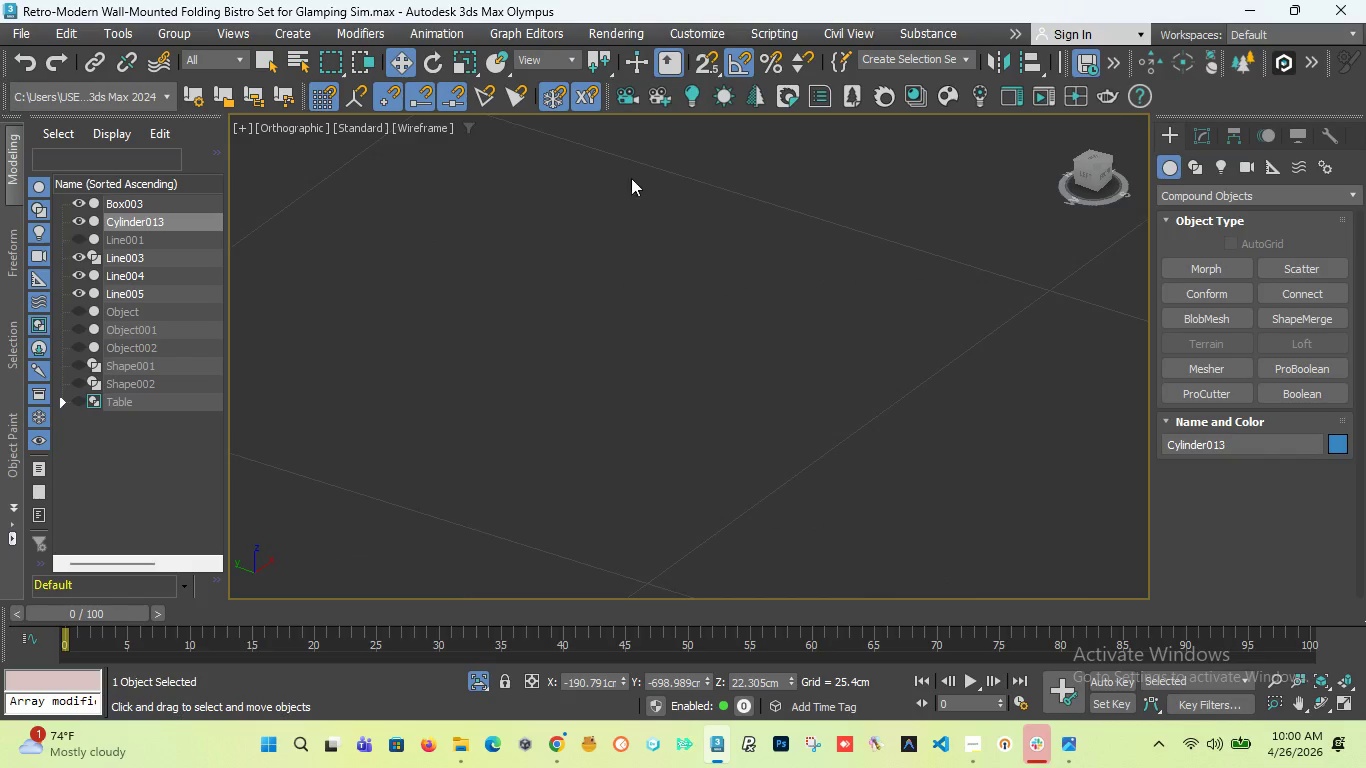 
scroll: coordinate [637, 205], scroll_direction: down, amount: 15.0
 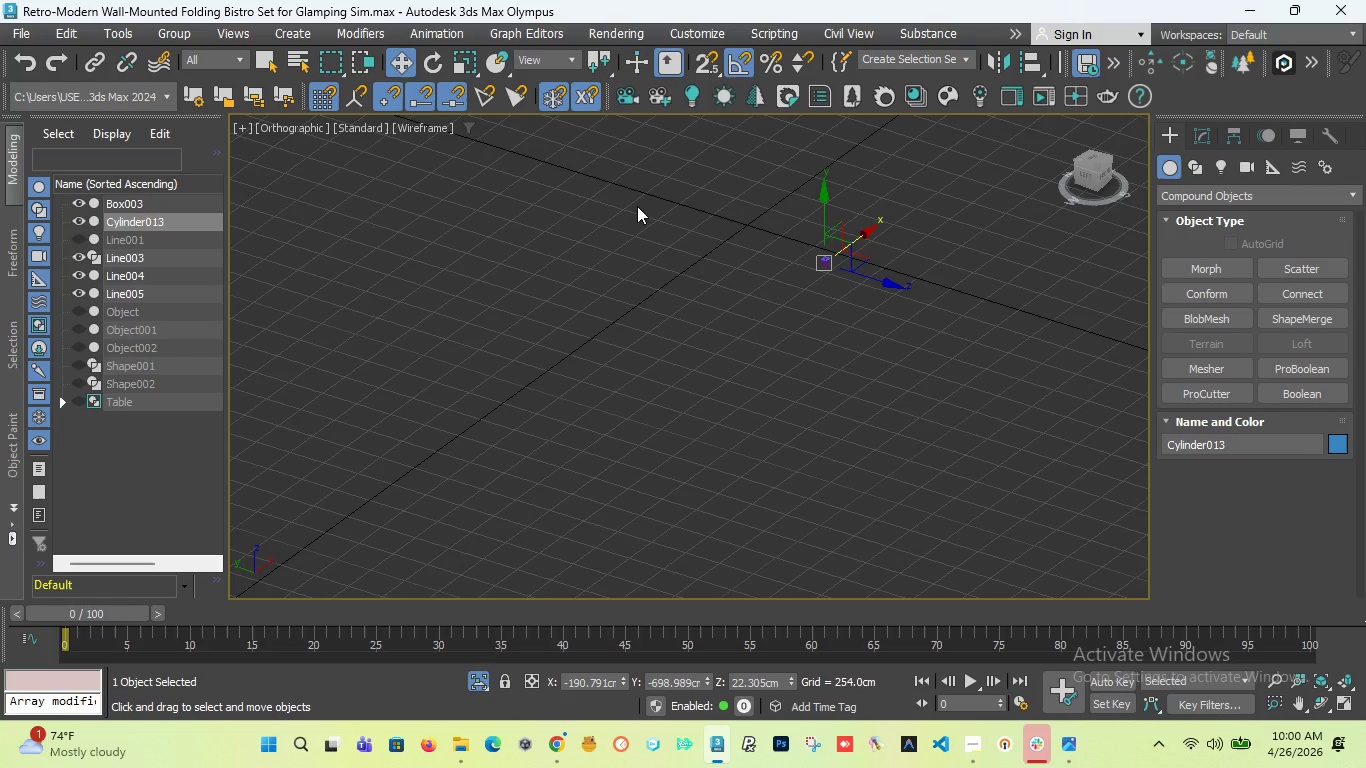 
key(Z)
 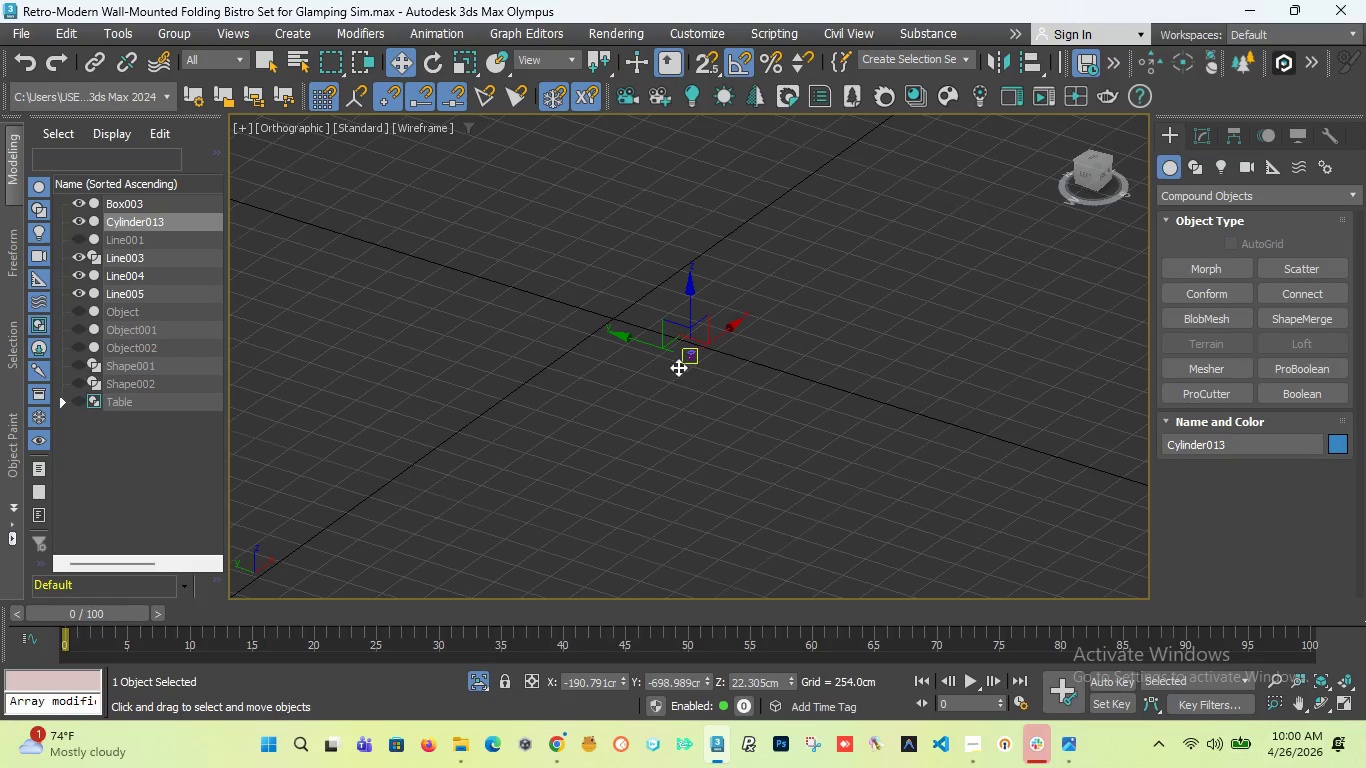 
scroll: coordinate [696, 359], scroll_direction: up, amount: 3.0
 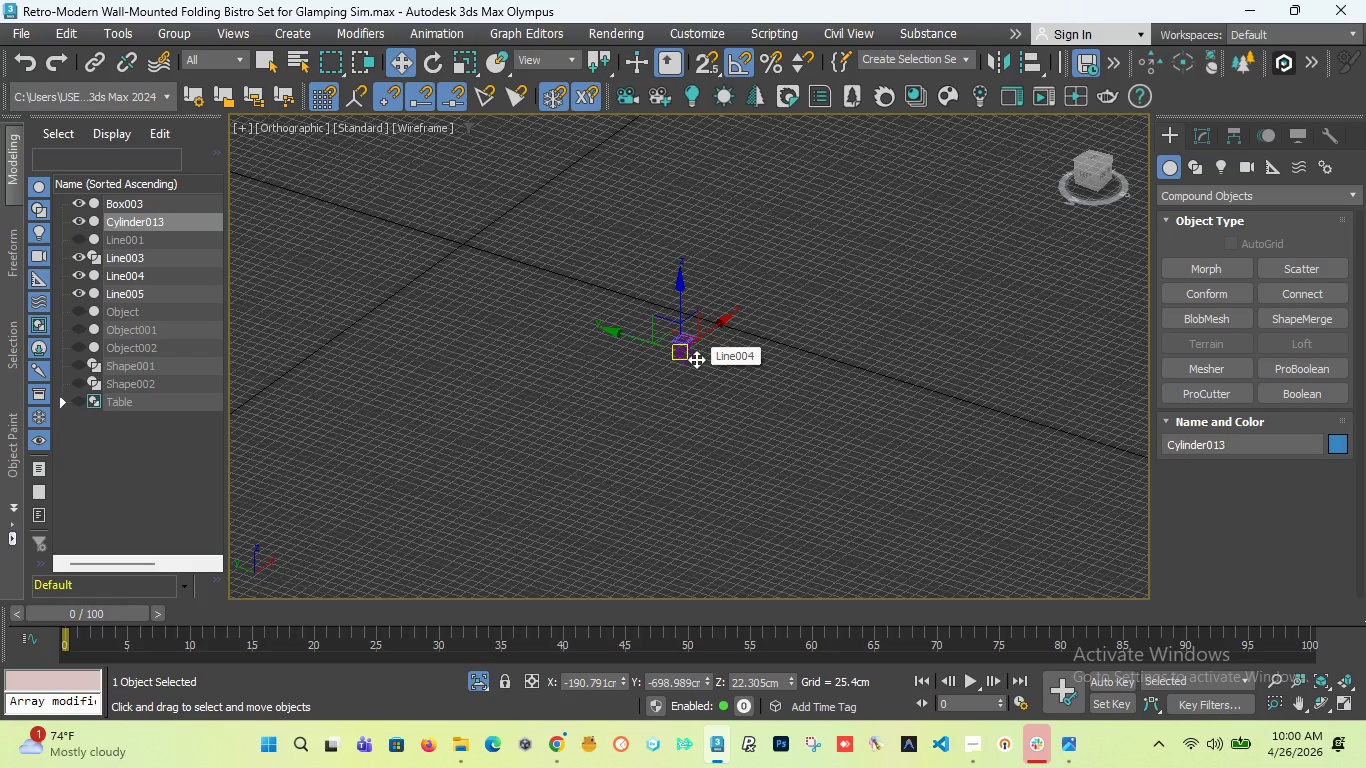 
key(Z)
 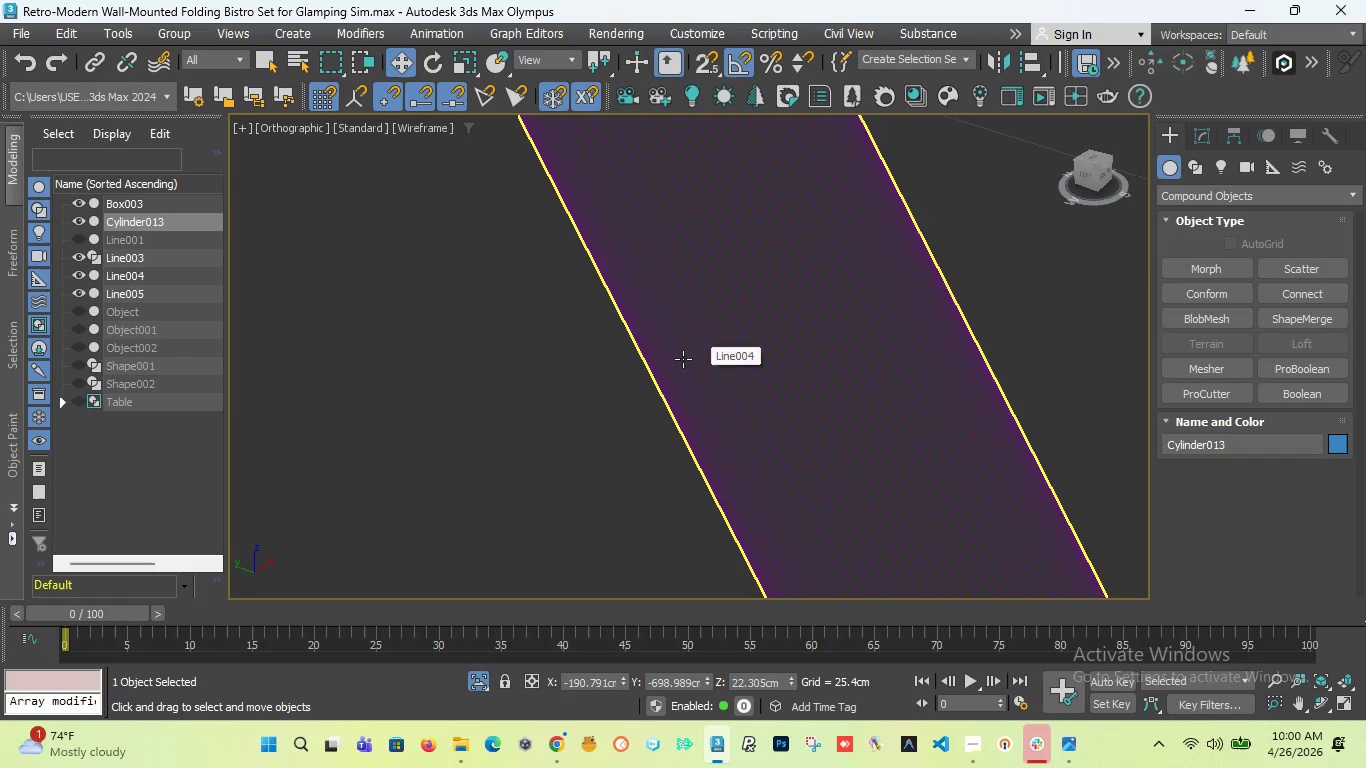 
scroll: coordinate [683, 359], scroll_direction: down, amount: 5.0
 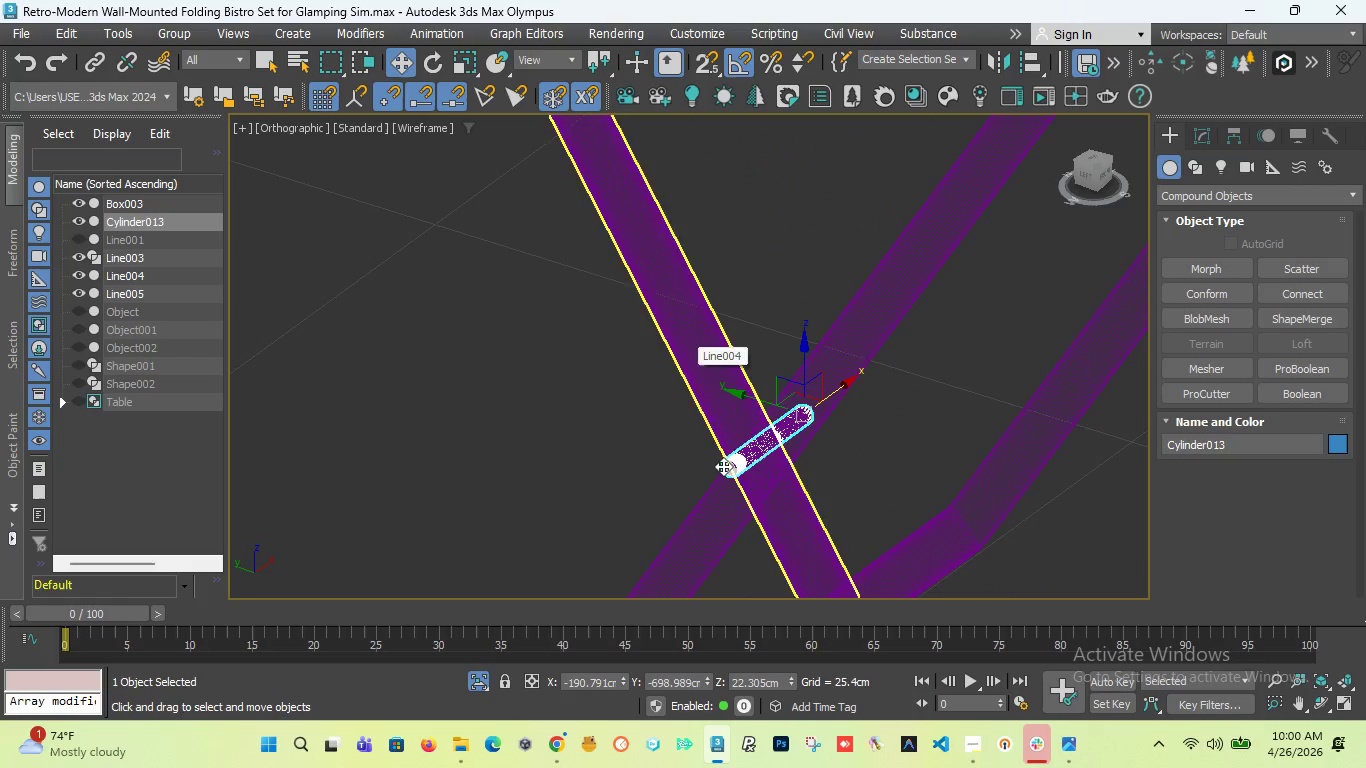 
scroll: coordinate [760, 446], scroll_direction: up, amount: 5.0
 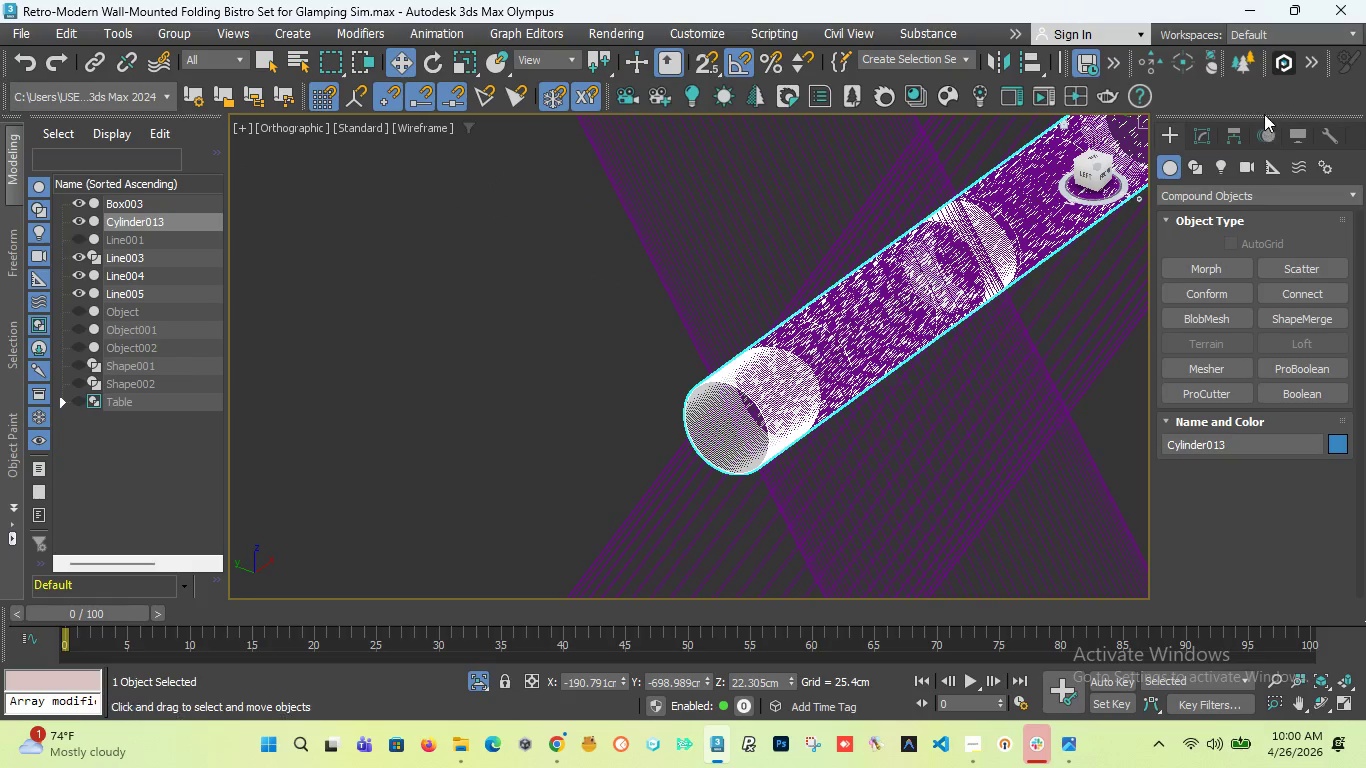 
left_click([1201, 127])
 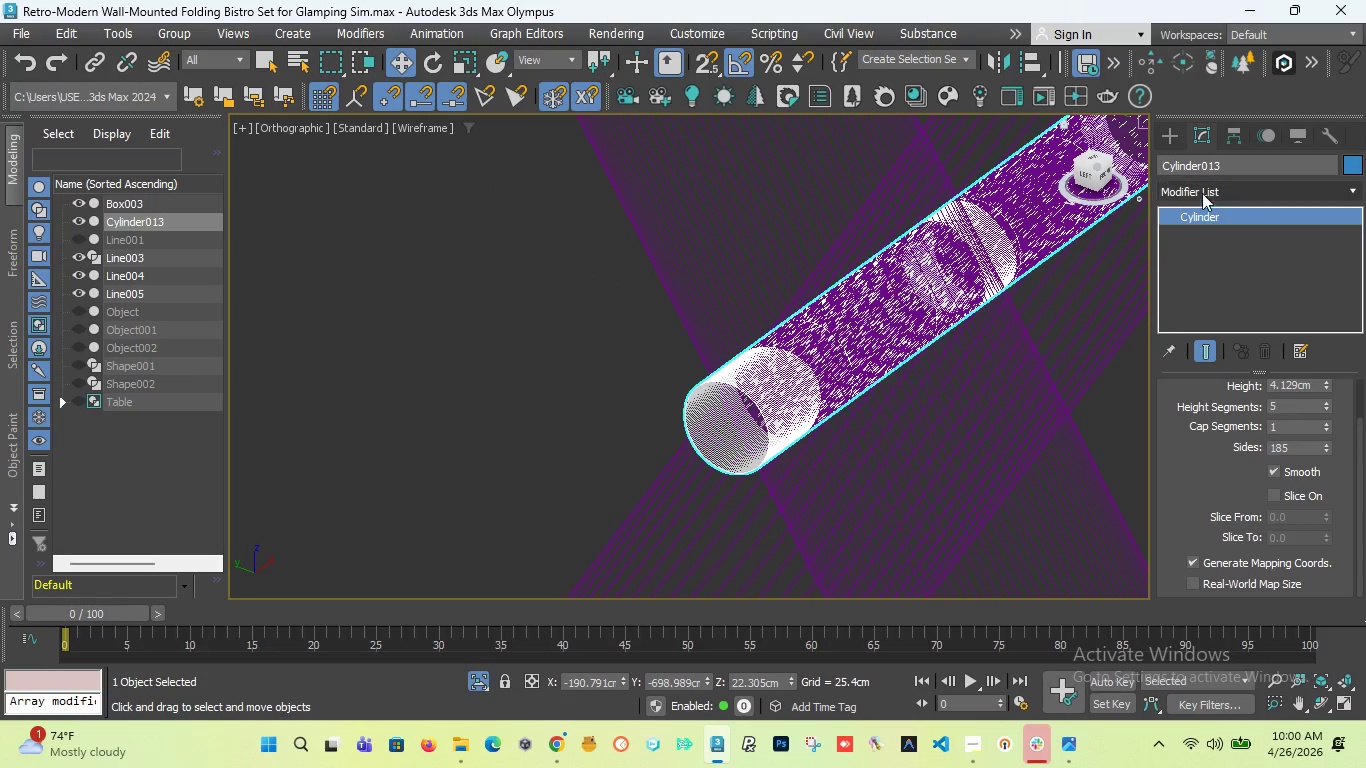 
left_click([1199, 197])
 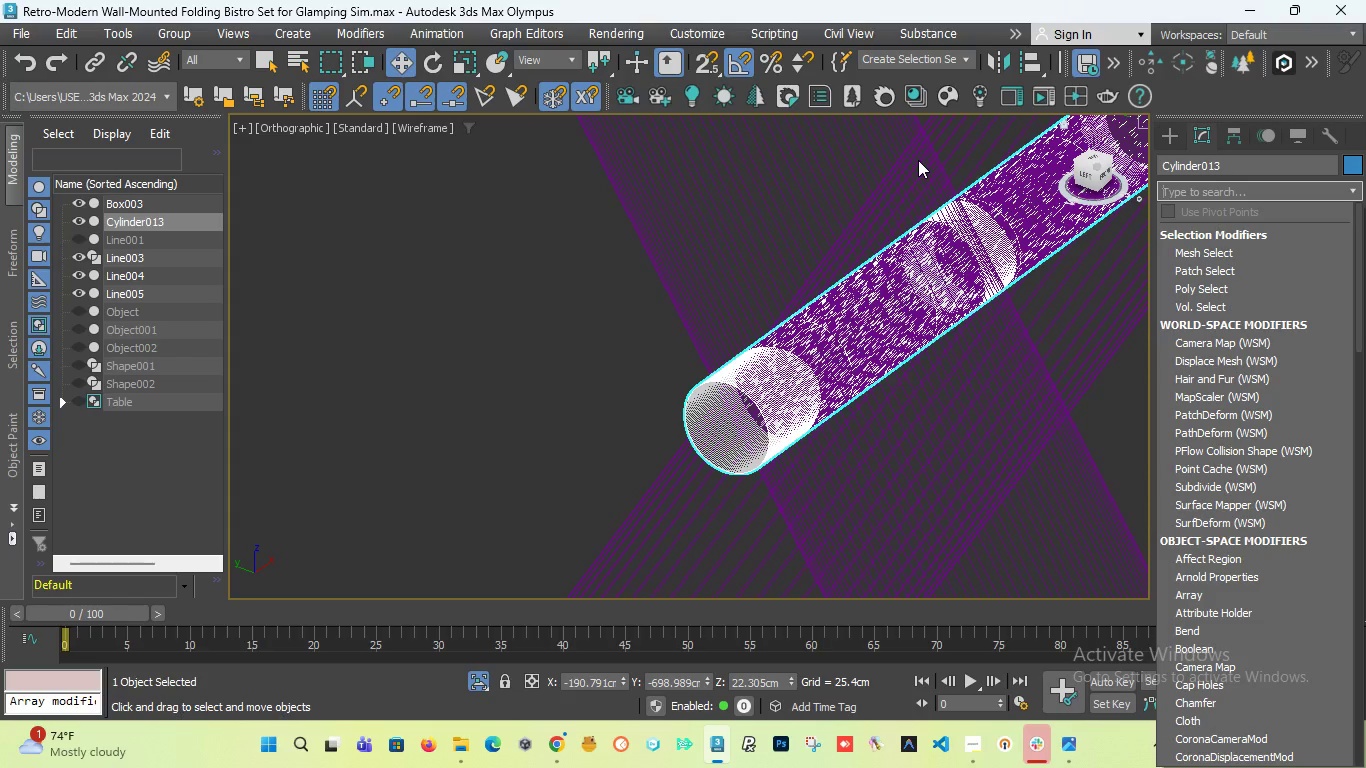 
wait(8.59)
 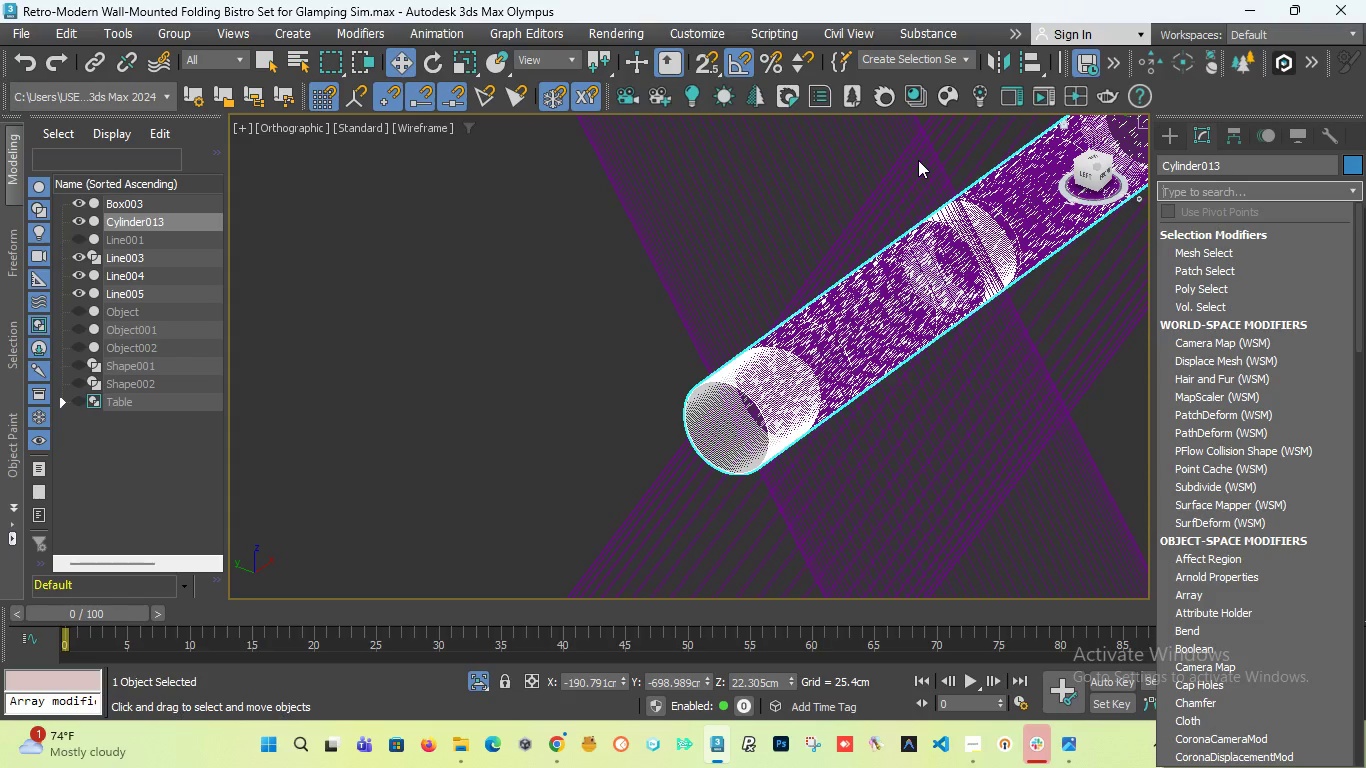 
type(ed)
 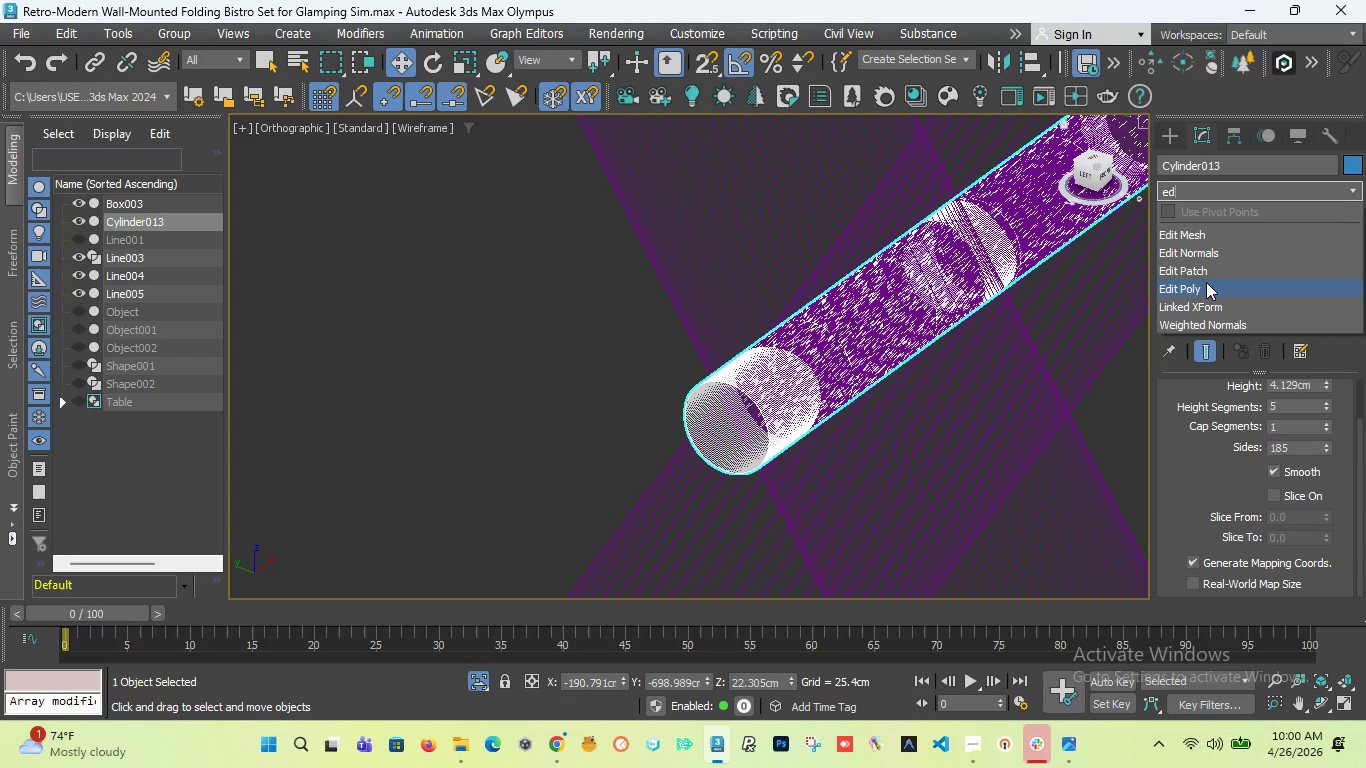 
left_click([1206, 282])
 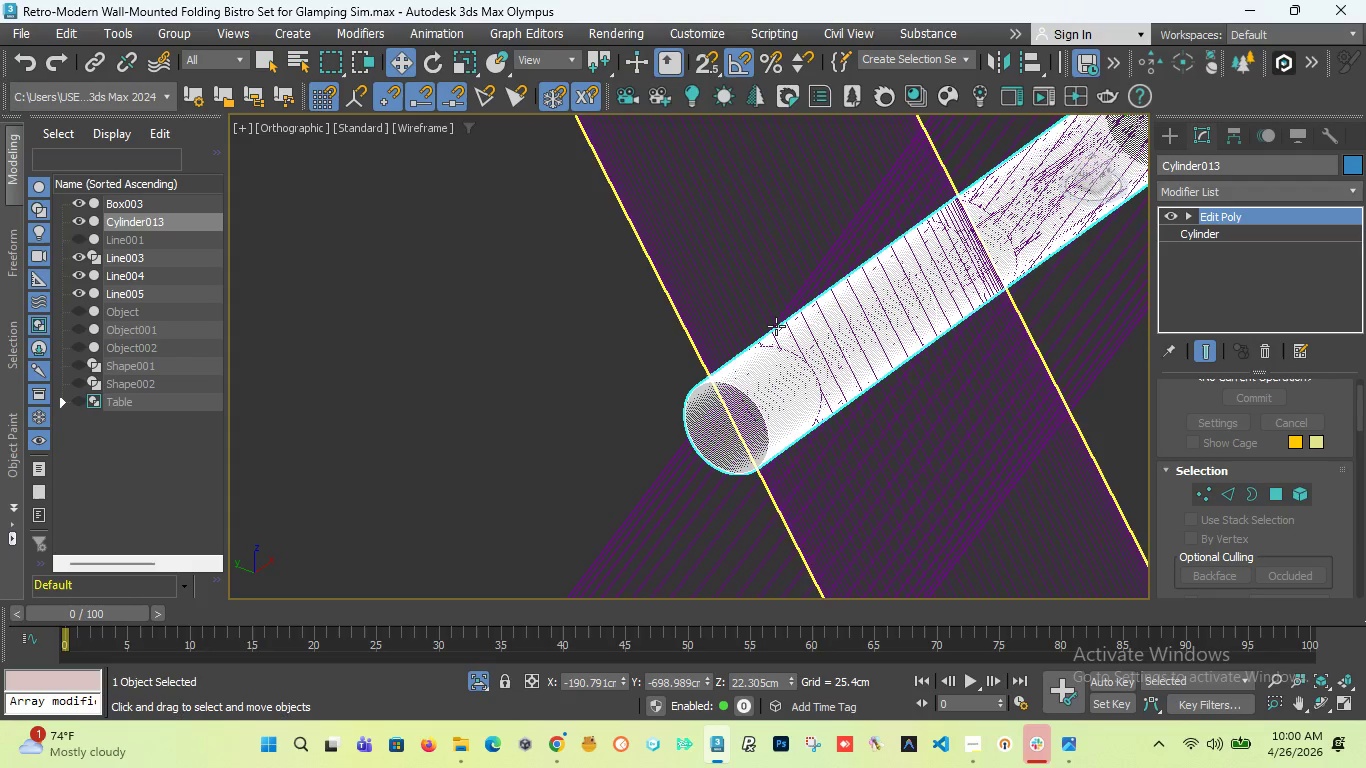 
scroll: coordinate [807, 369], scroll_direction: up, amount: 2.0
 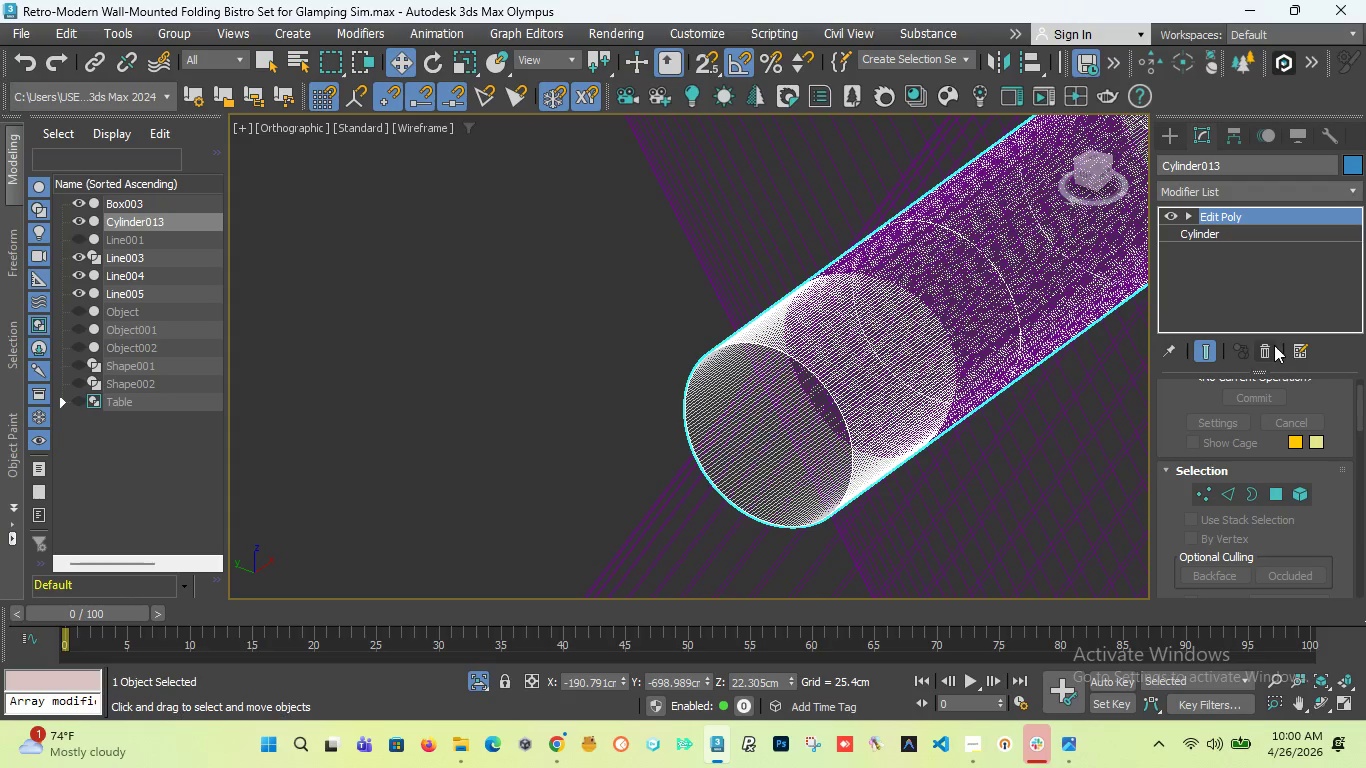 
left_click([1187, 215])
 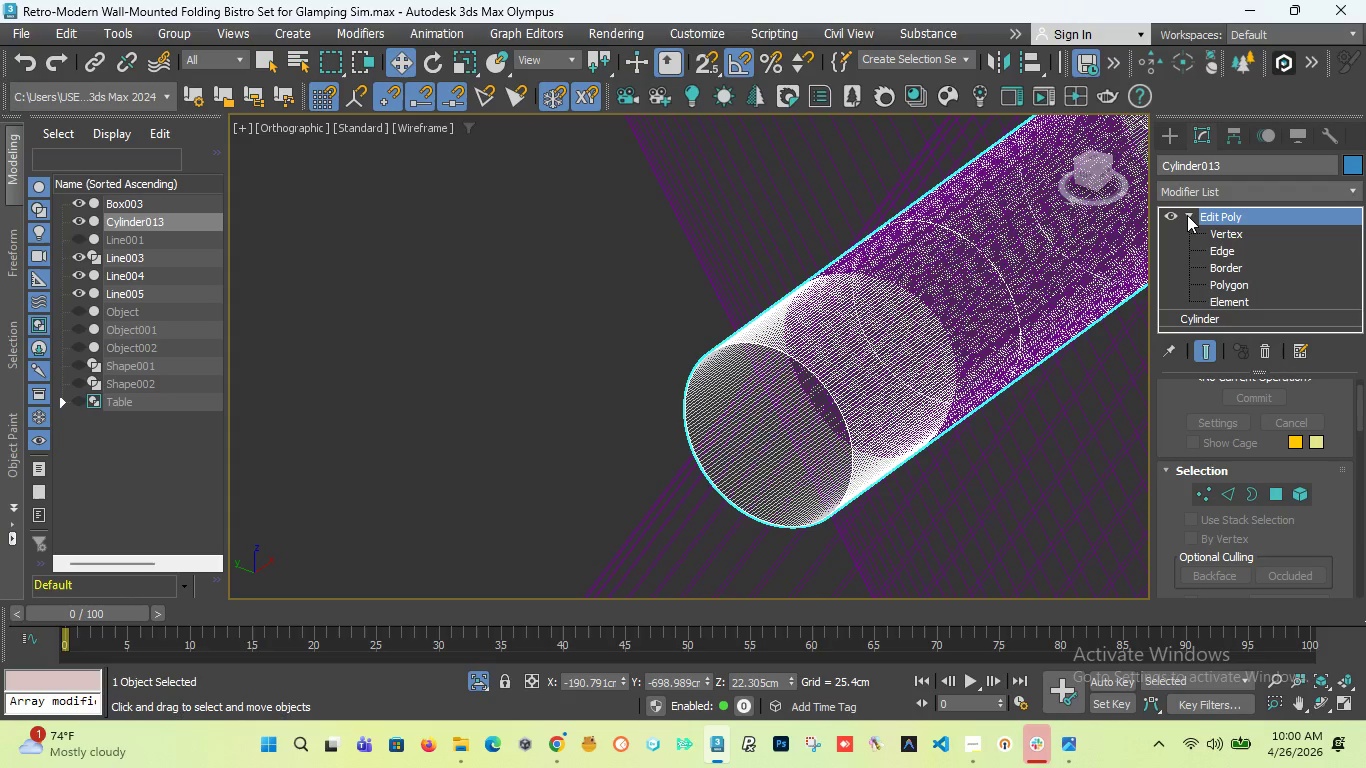 
key(Alt+1)
 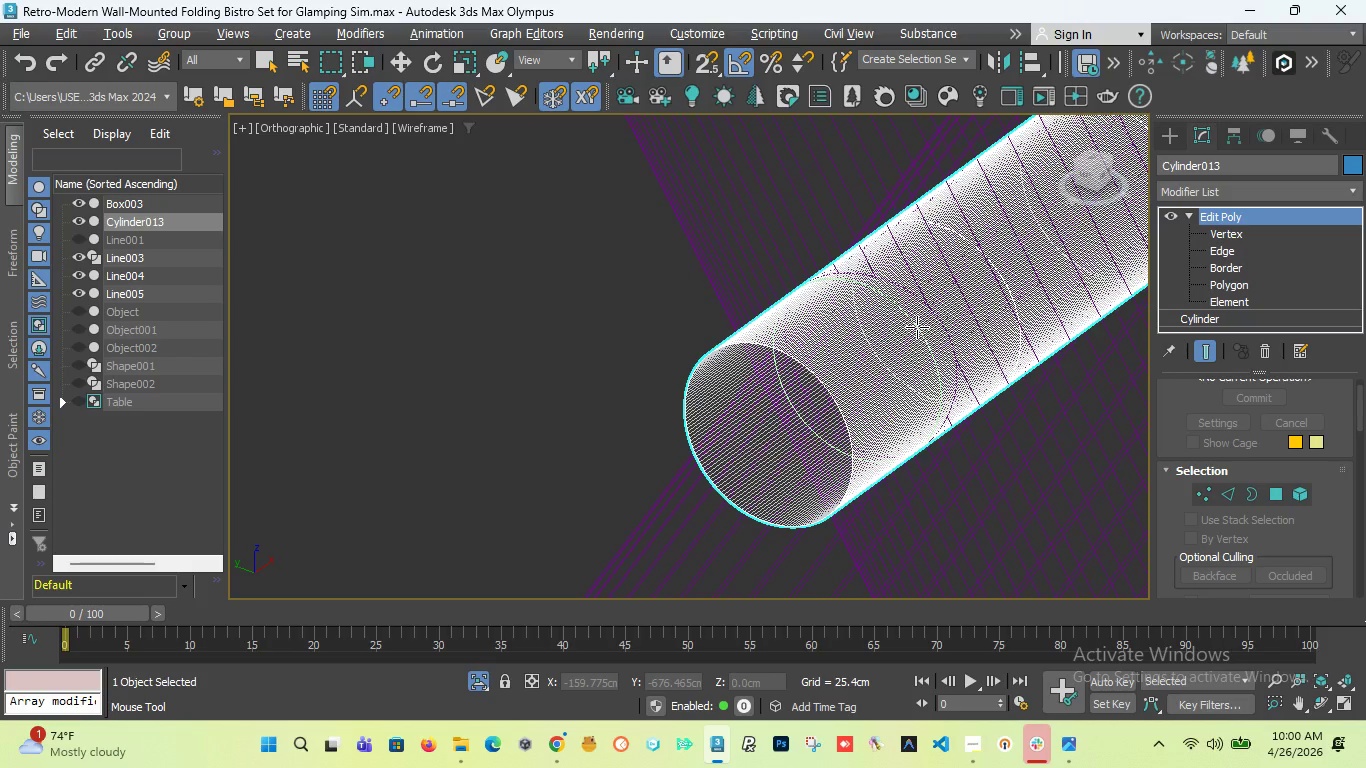 
wait(9.12)
 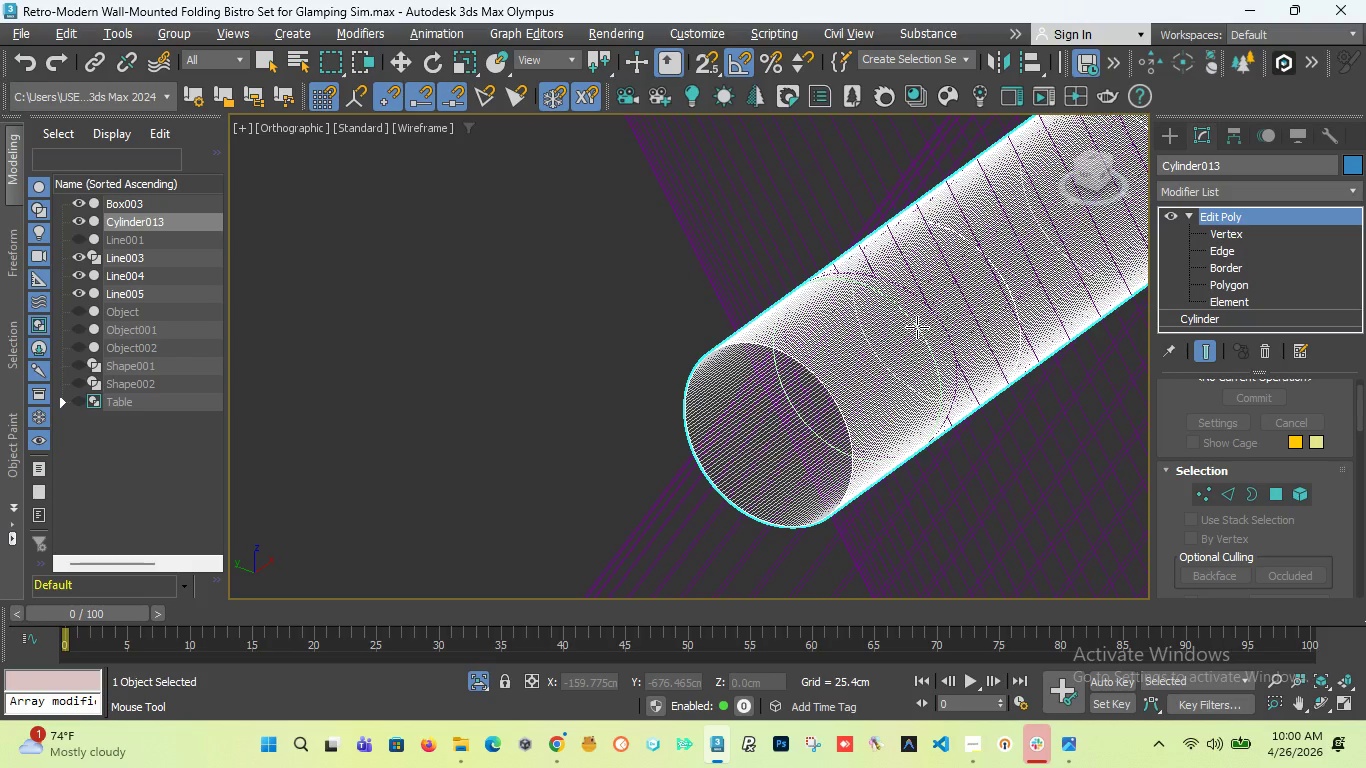 
left_click([910, 336])
 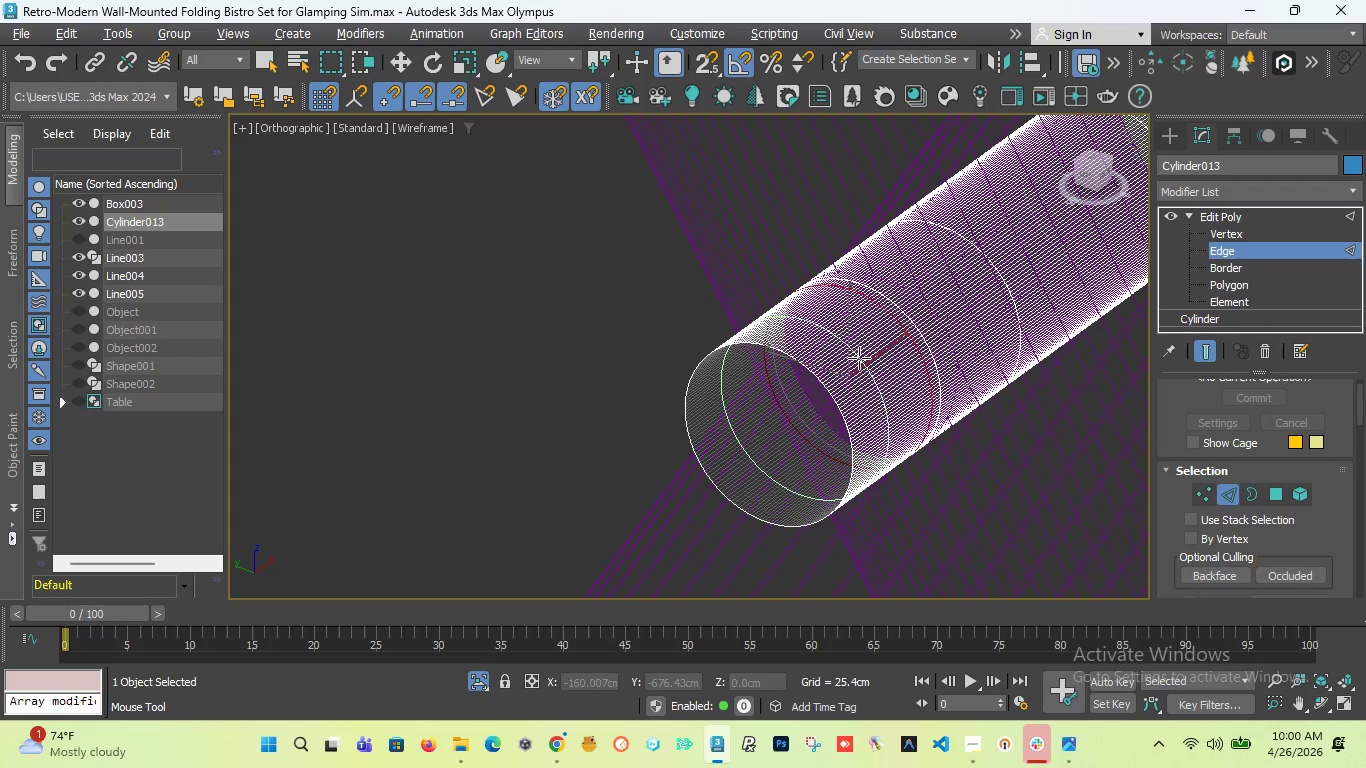 
left_click([862, 357])
 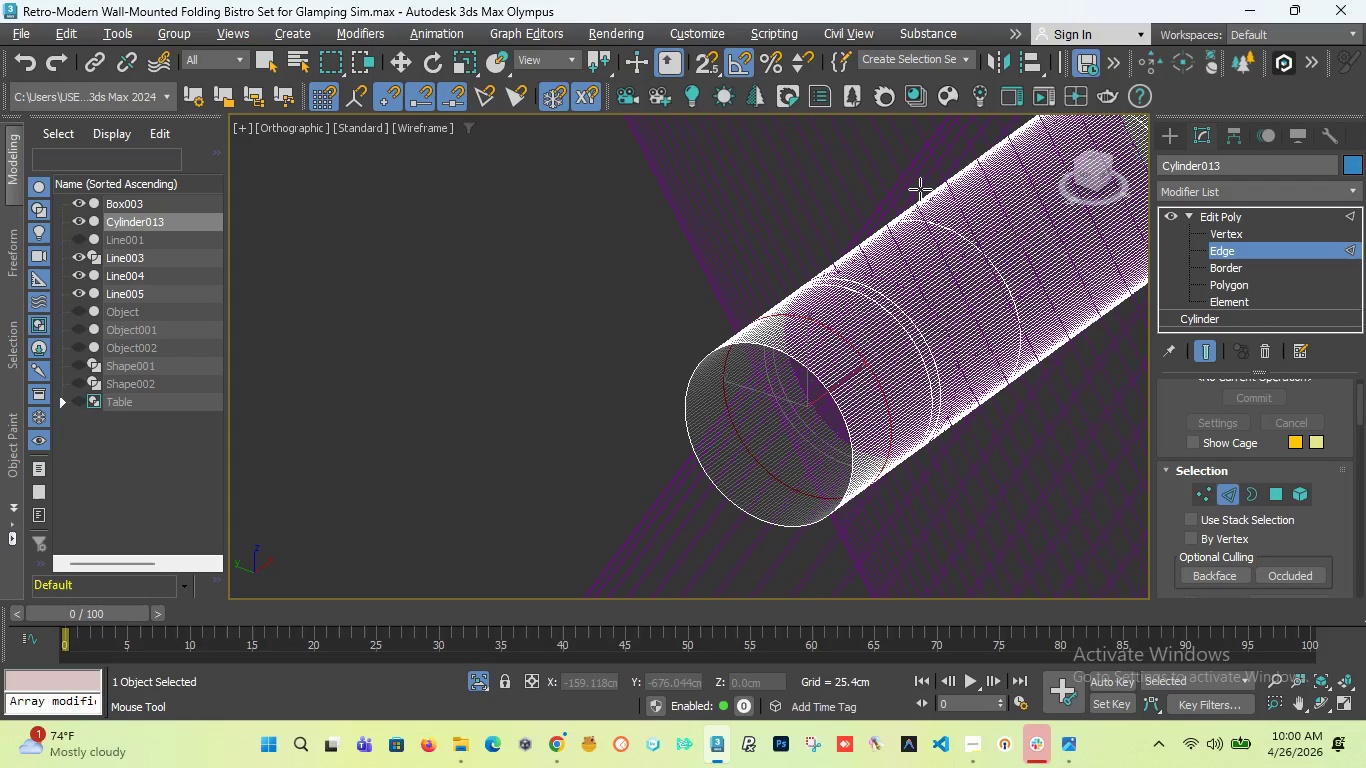 
scroll: coordinate [936, 355], scroll_direction: up, amount: 2.0
 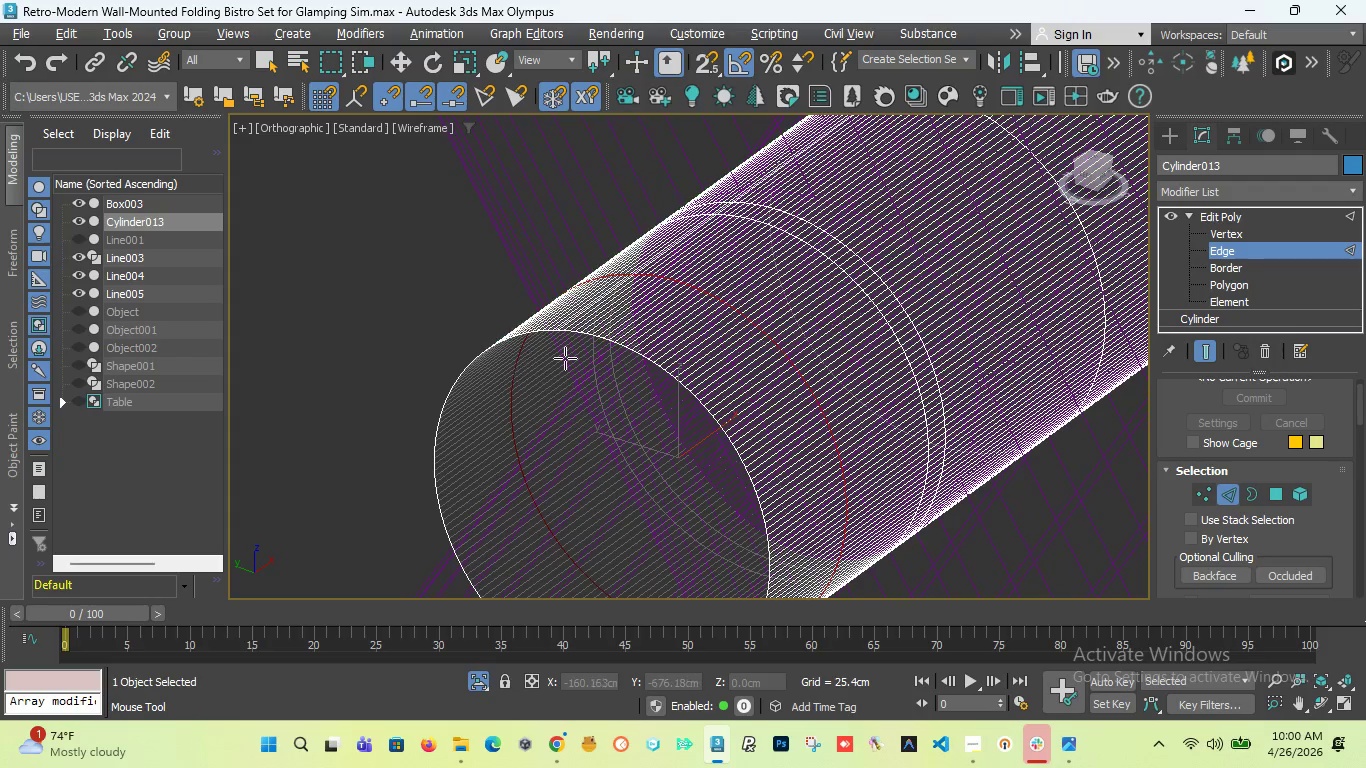 
key(Alt+1)
 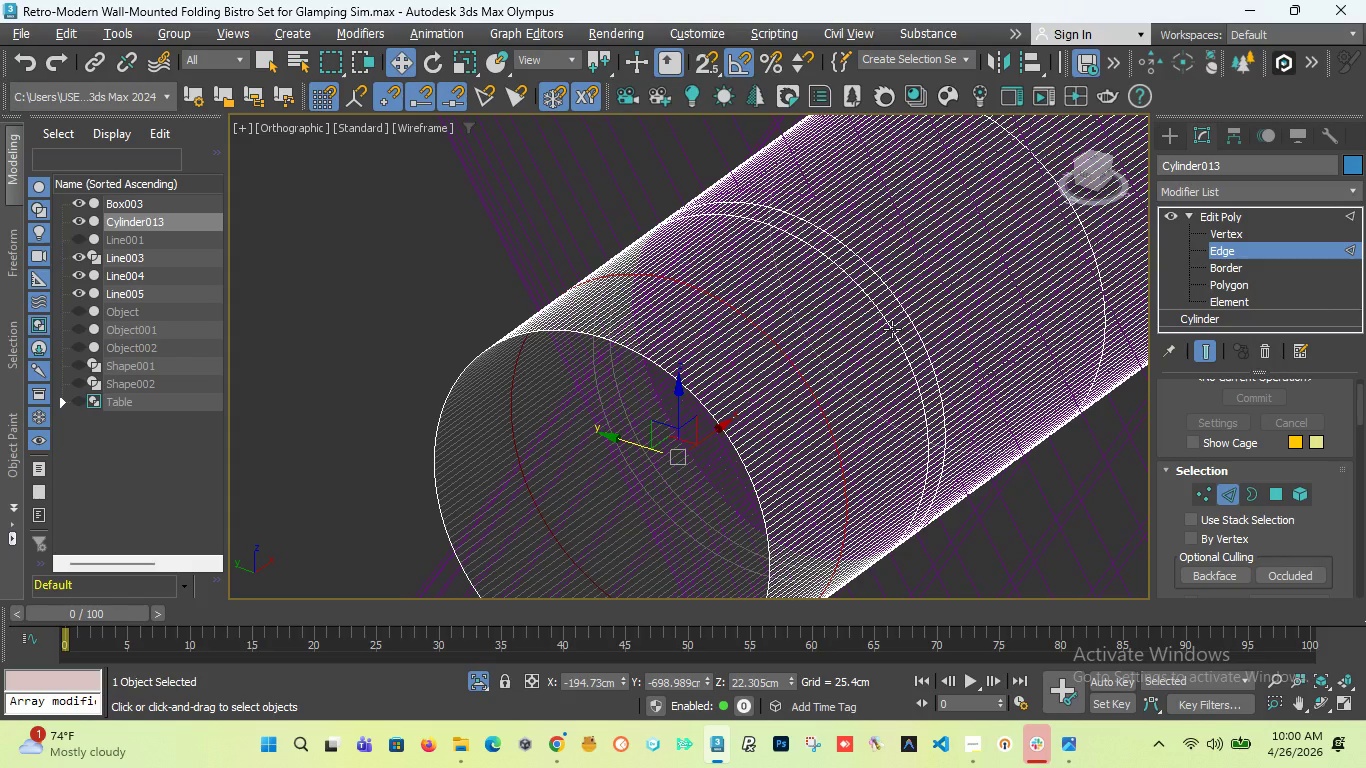 
double_click([892, 329])
 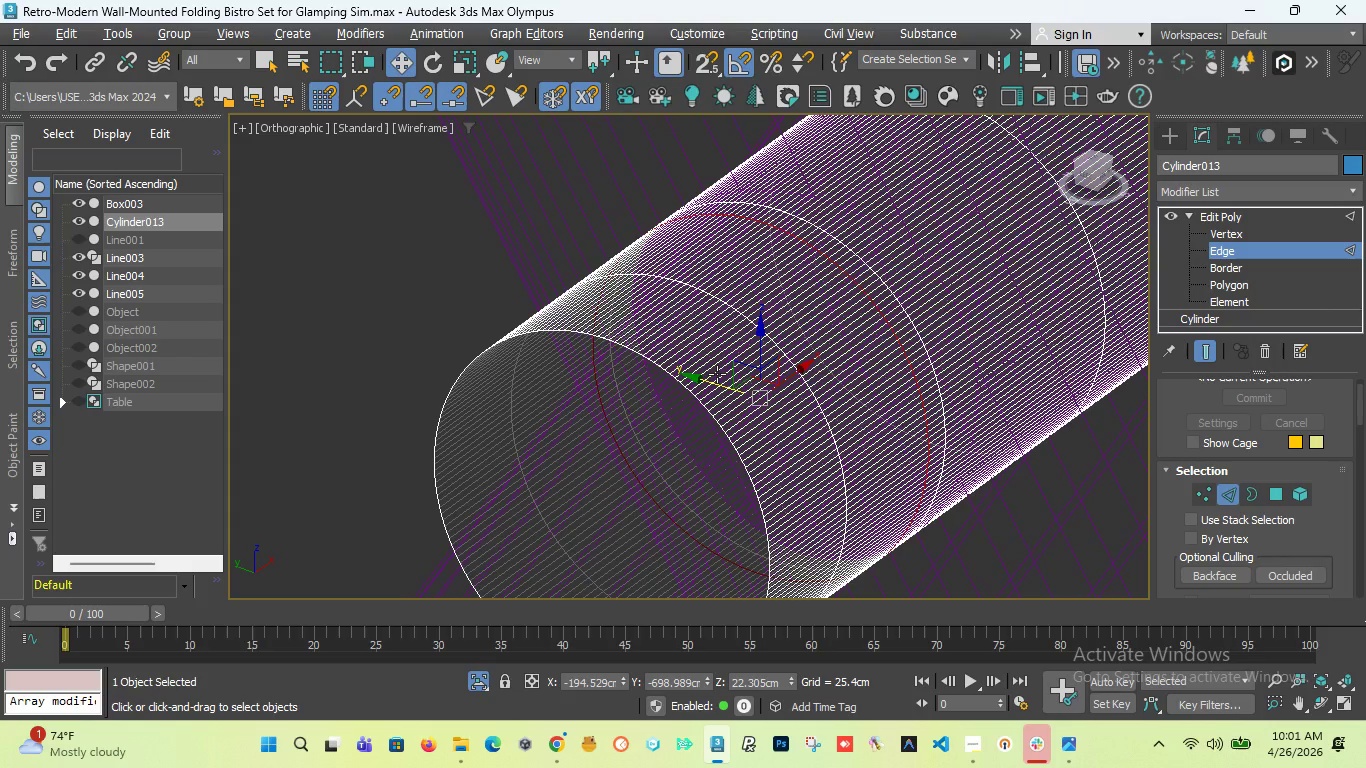 
key(R)
 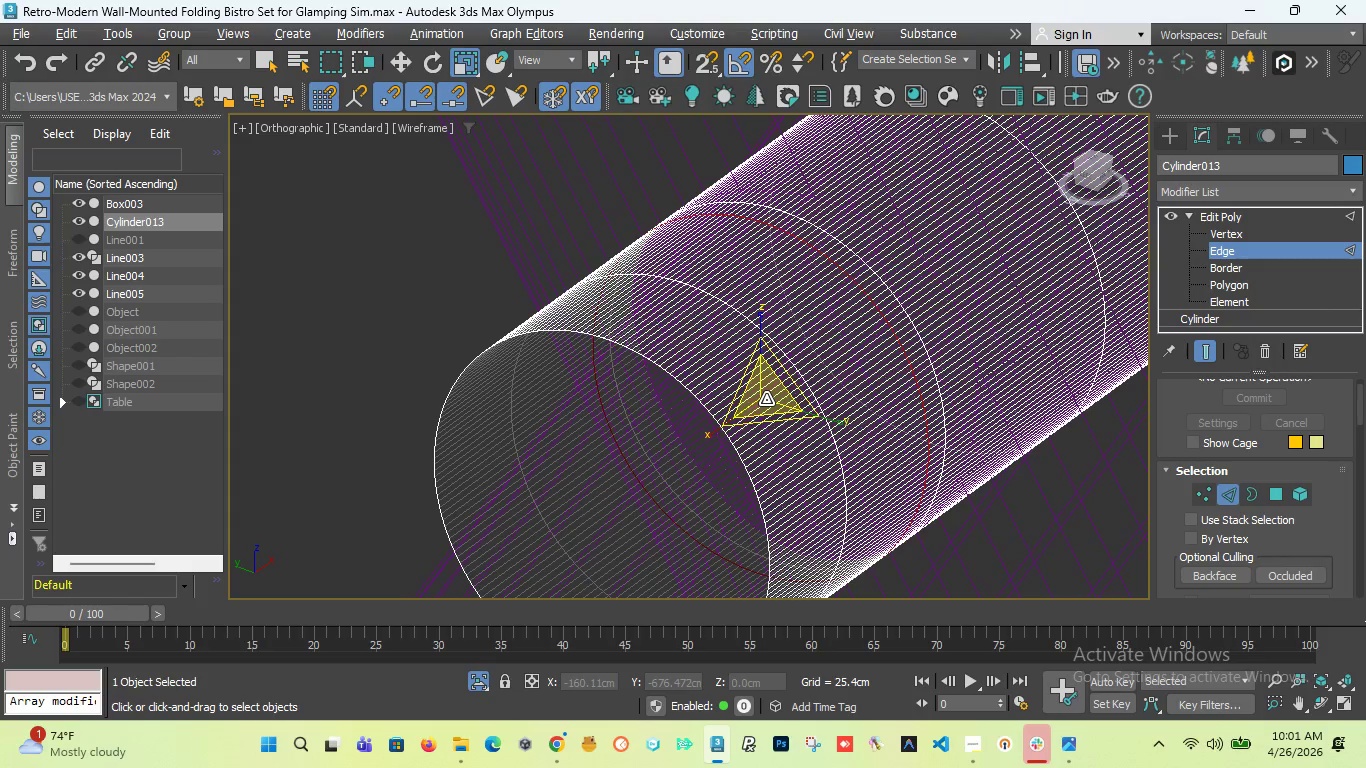 
left_click_drag(start_coordinate=[766, 399], to_coordinate=[773, 367])
 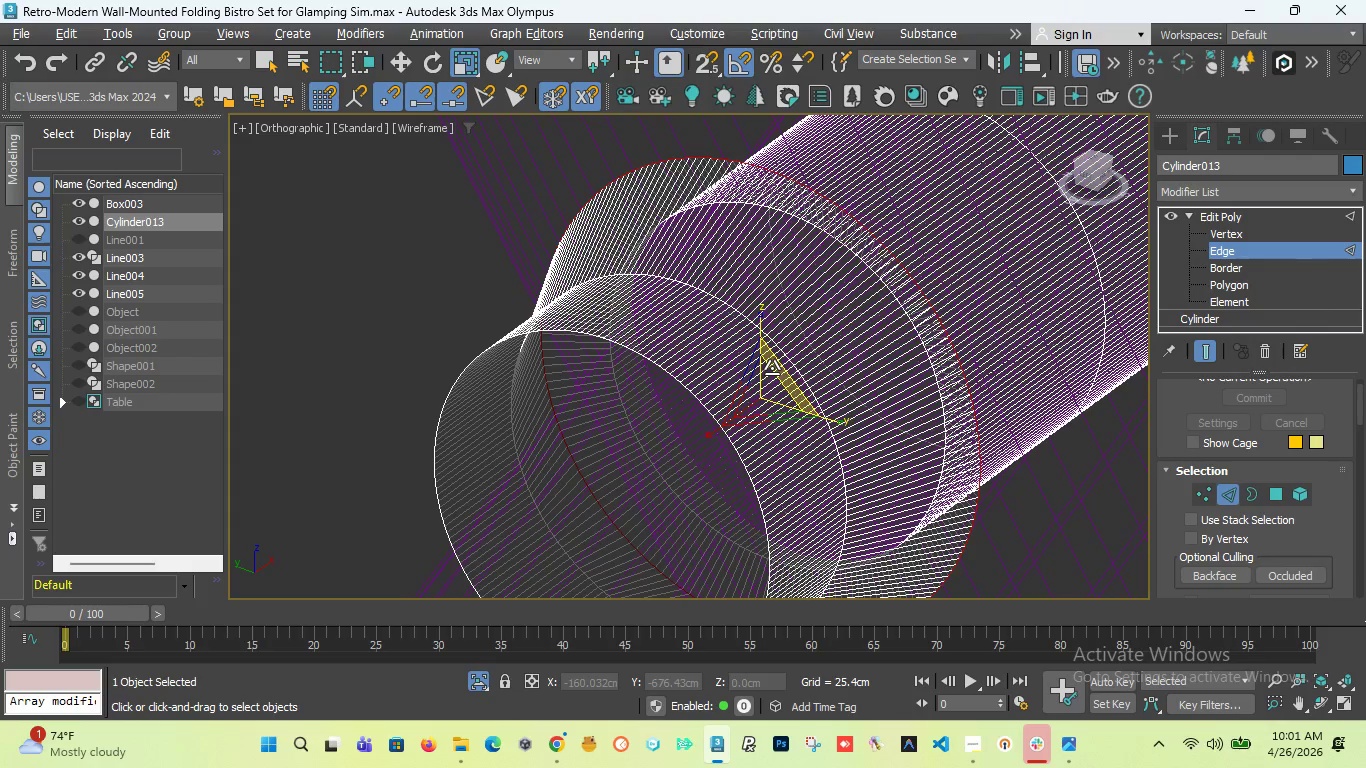 
key(Control+Z)
 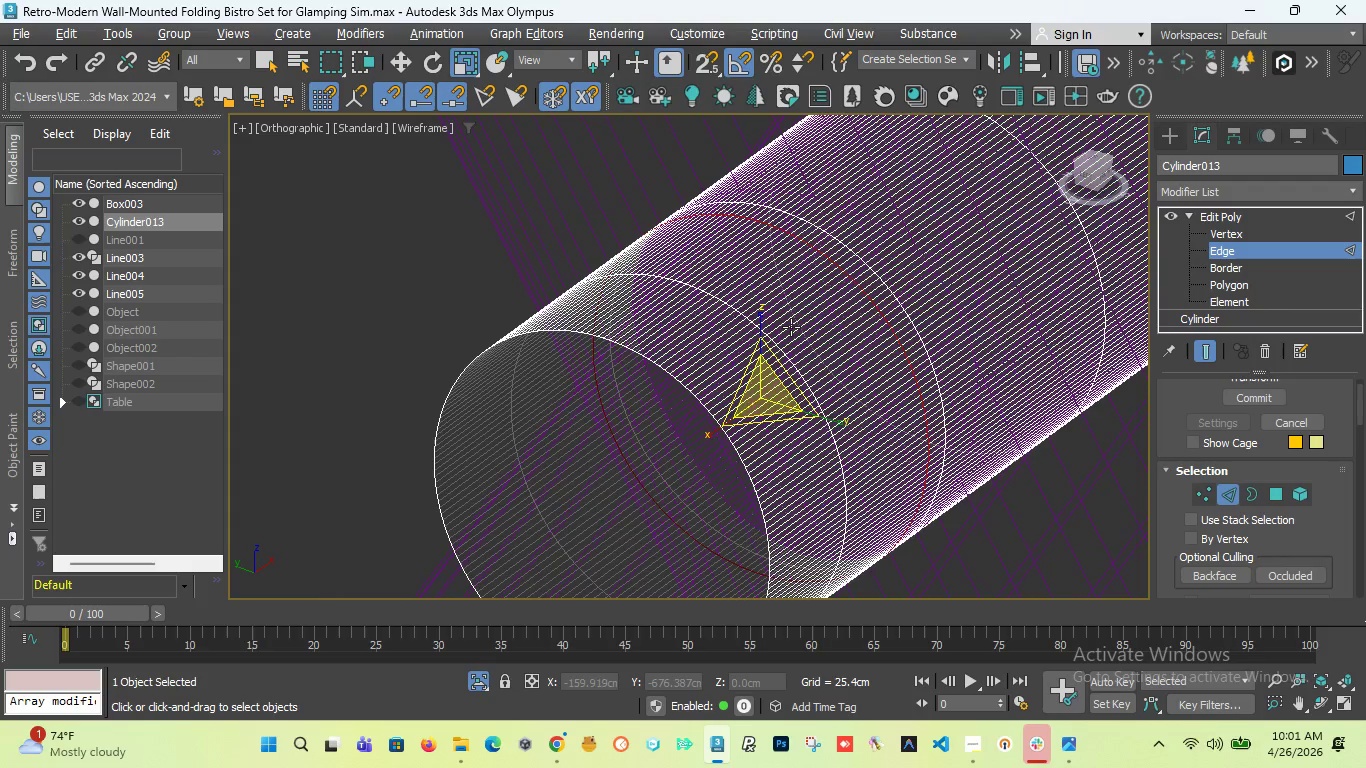 
scroll: coordinate [787, 336], scroll_direction: up, amount: 2.0
 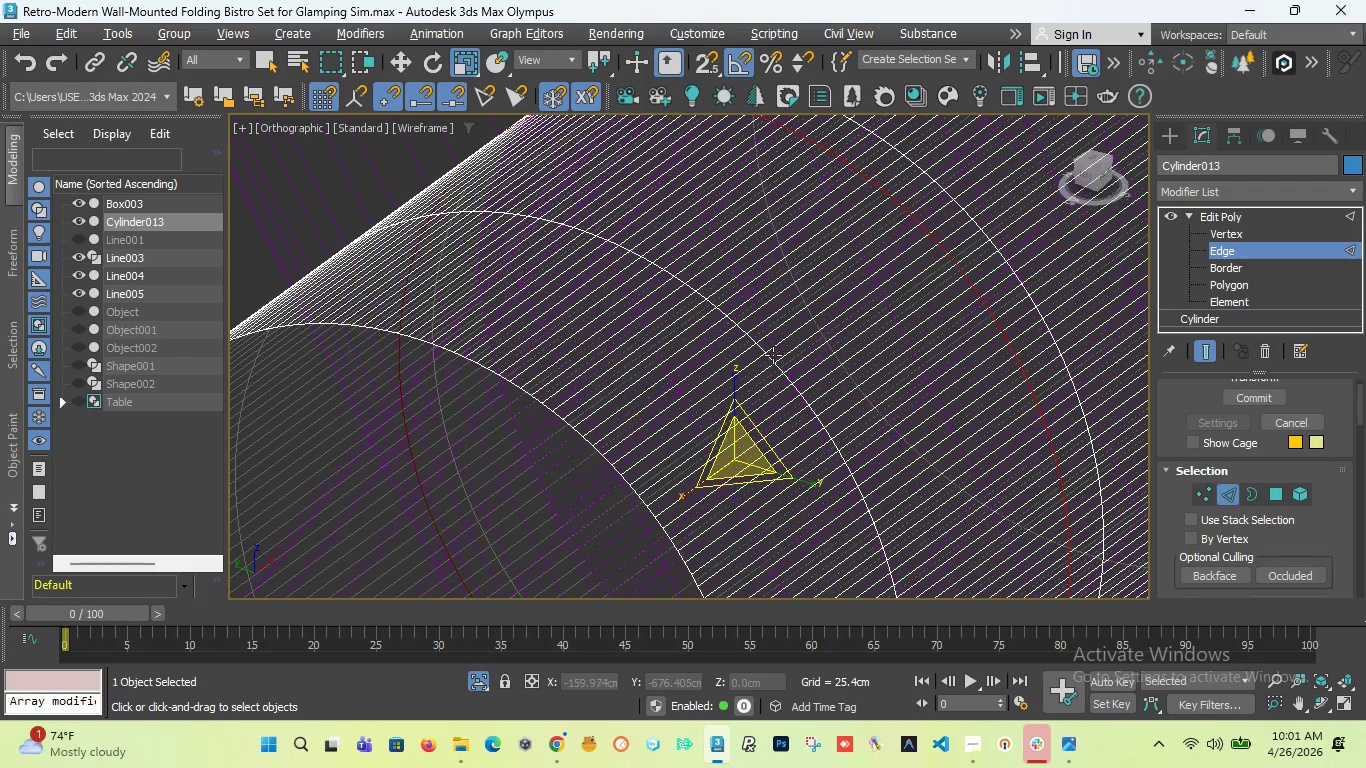 
hold_key(key=ControlLeft, duration=1.02)
double_click([769, 356])
 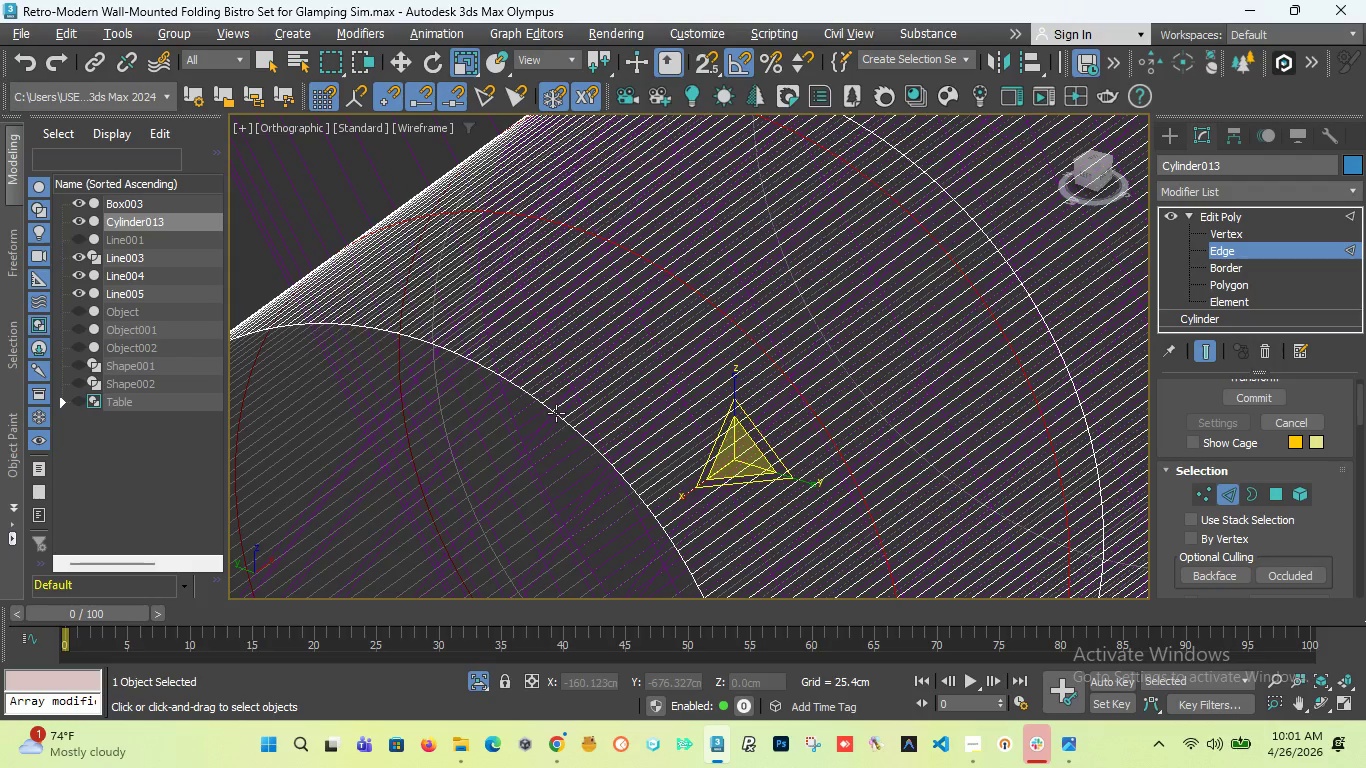 
hold_key(key=ControlLeft, duration=0.84)
double_click([556, 413])
 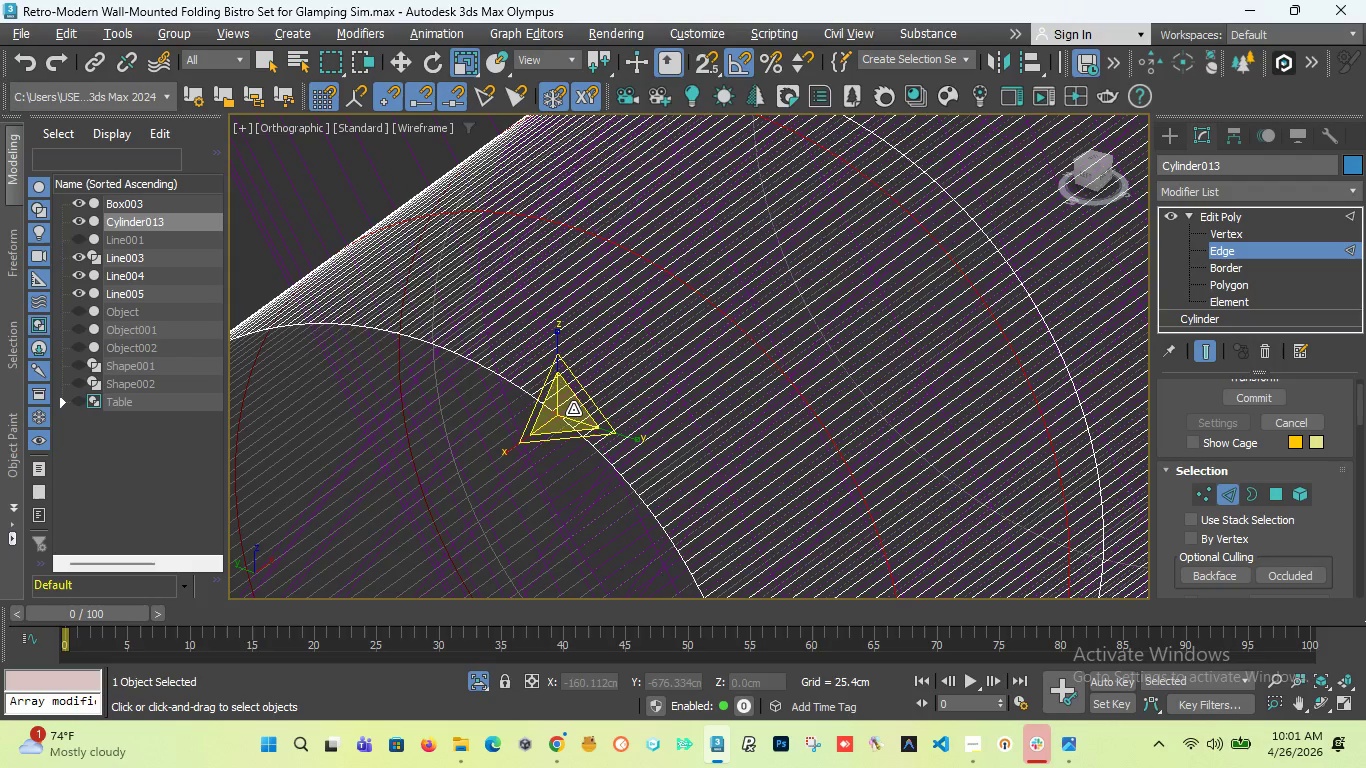 
key(Control+Z)
 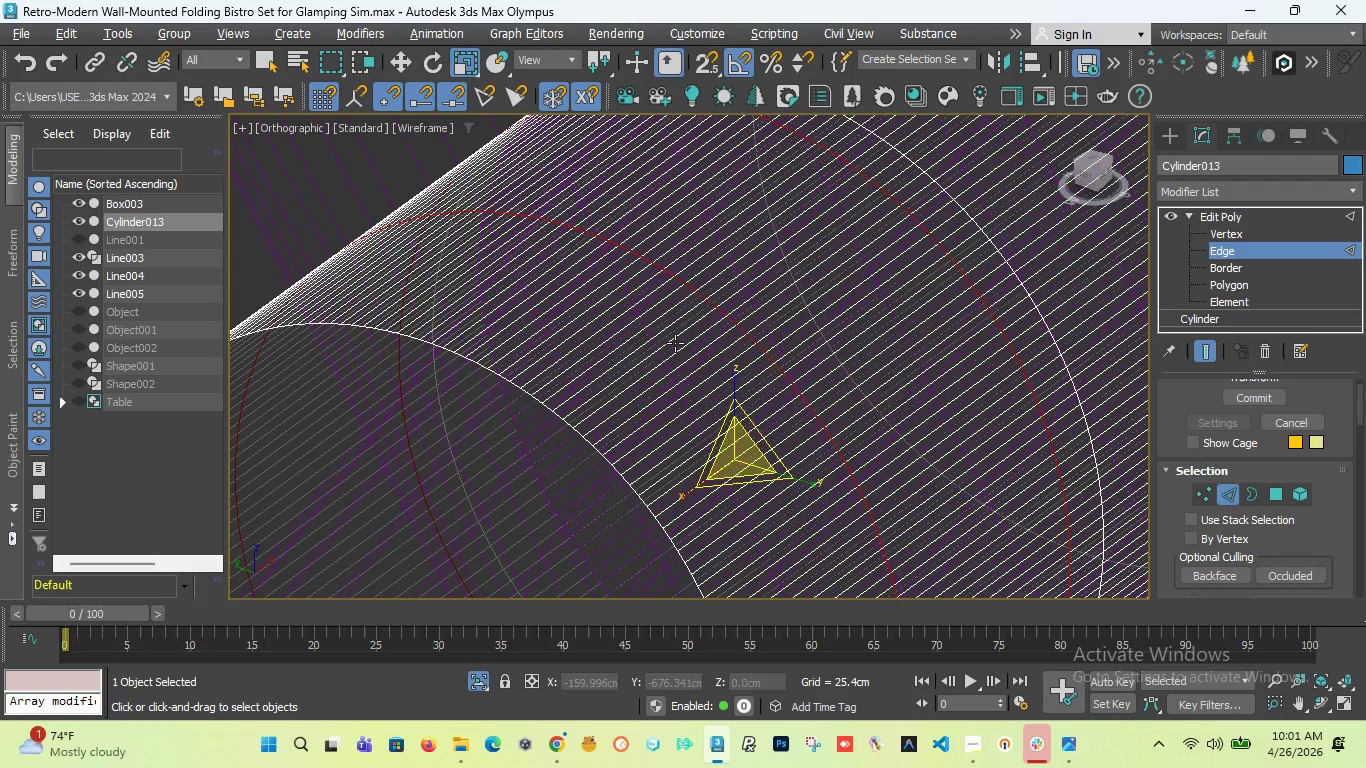 
scroll: coordinate [610, 349], scroll_direction: down, amount: 1.0
 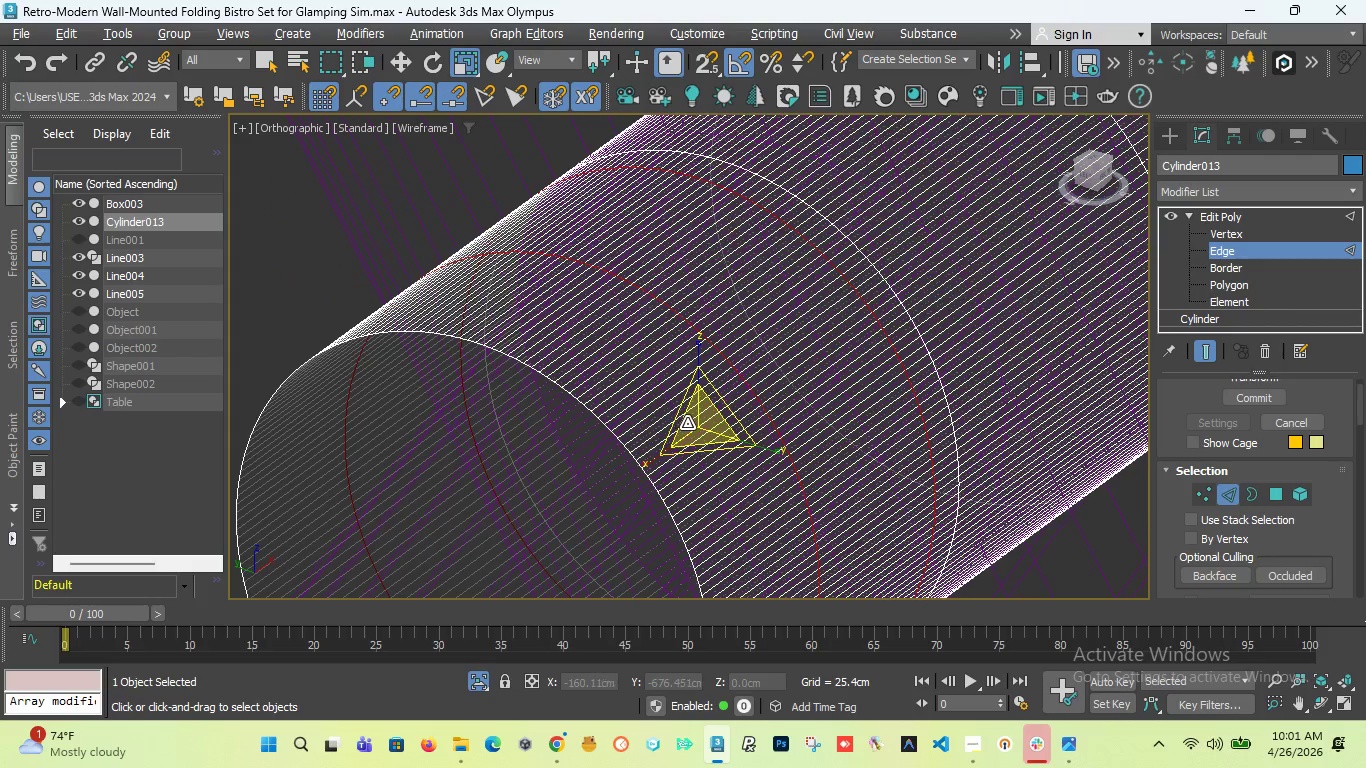 
left_click_drag(start_coordinate=[690, 423], to_coordinate=[707, 368])
 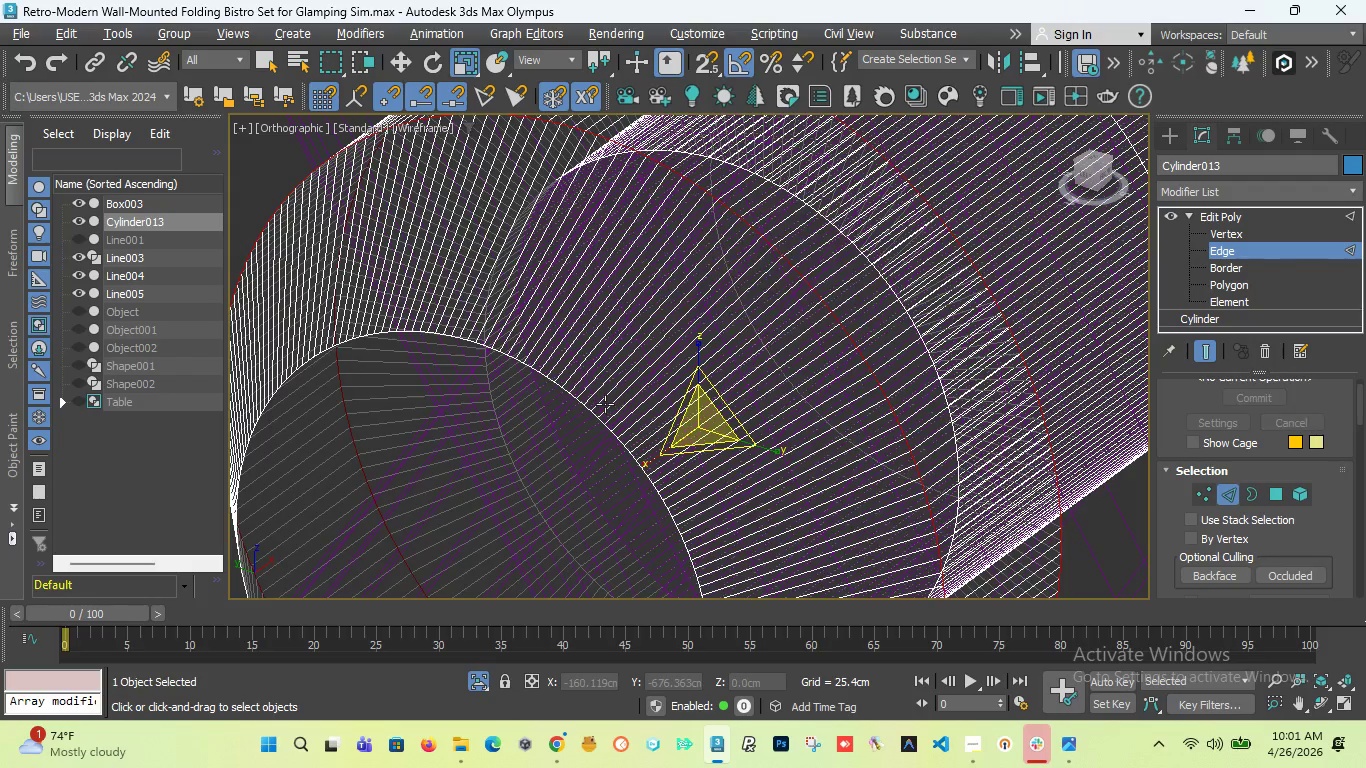 
scroll: coordinate [605, 404], scroll_direction: down, amount: 5.0
 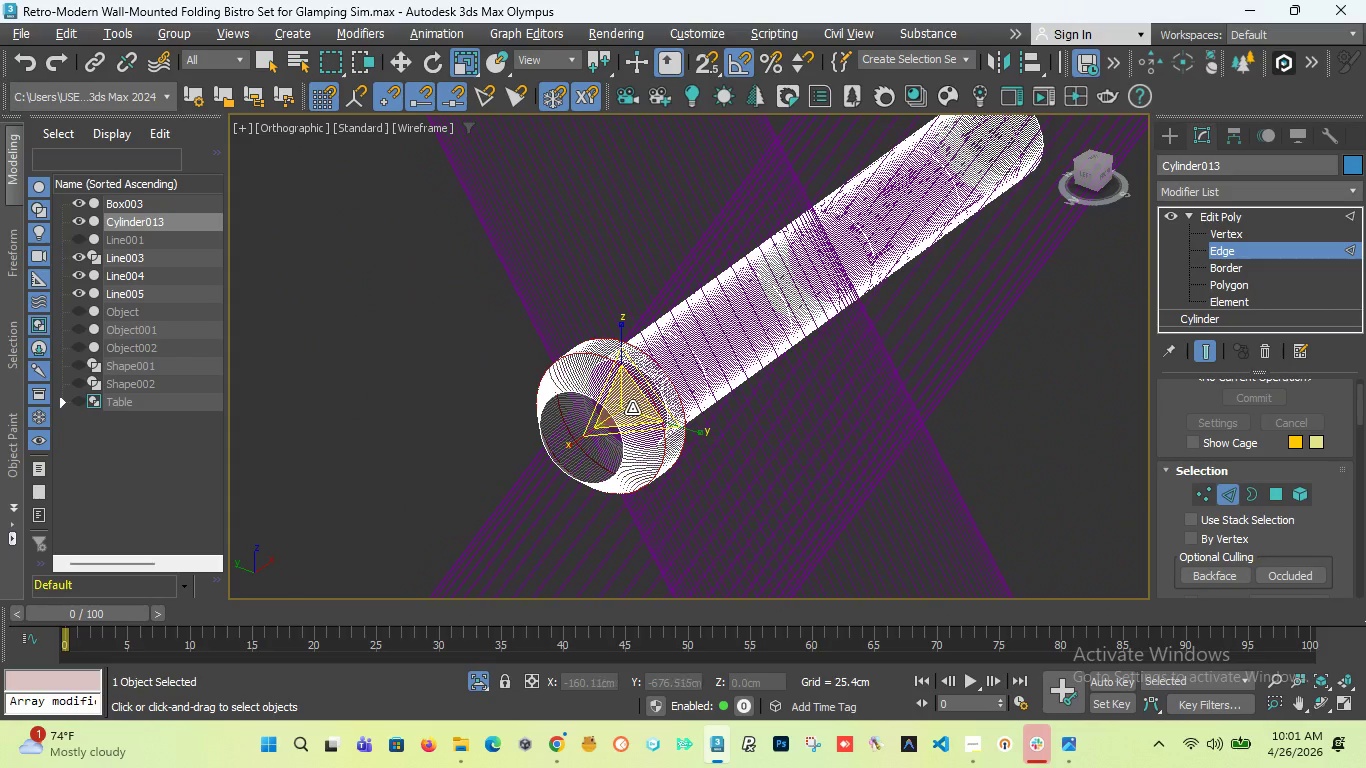 
scroll: coordinate [633, 405], scroll_direction: up, amount: 2.0
 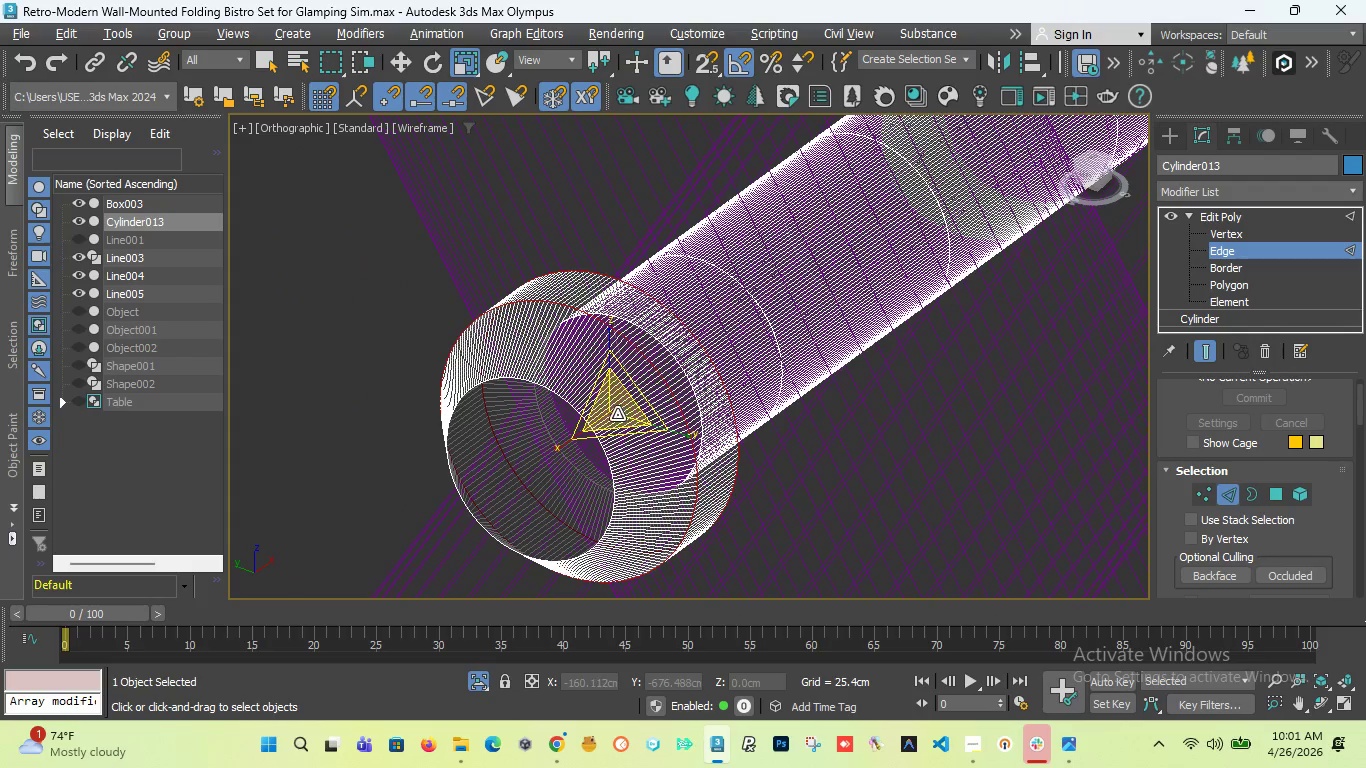 
left_click_drag(start_coordinate=[617, 414], to_coordinate=[621, 397])
 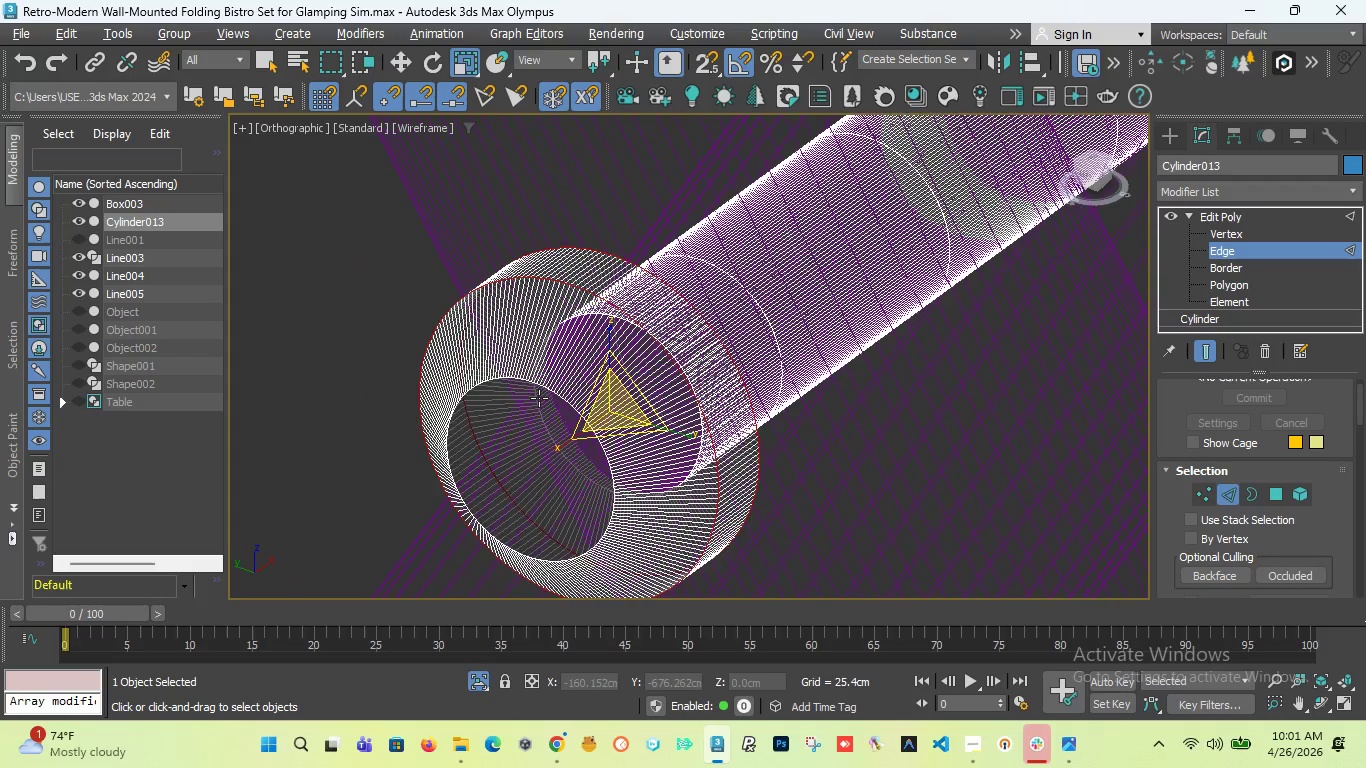 
scroll: coordinate [570, 376], scroll_direction: up, amount: 3.0
 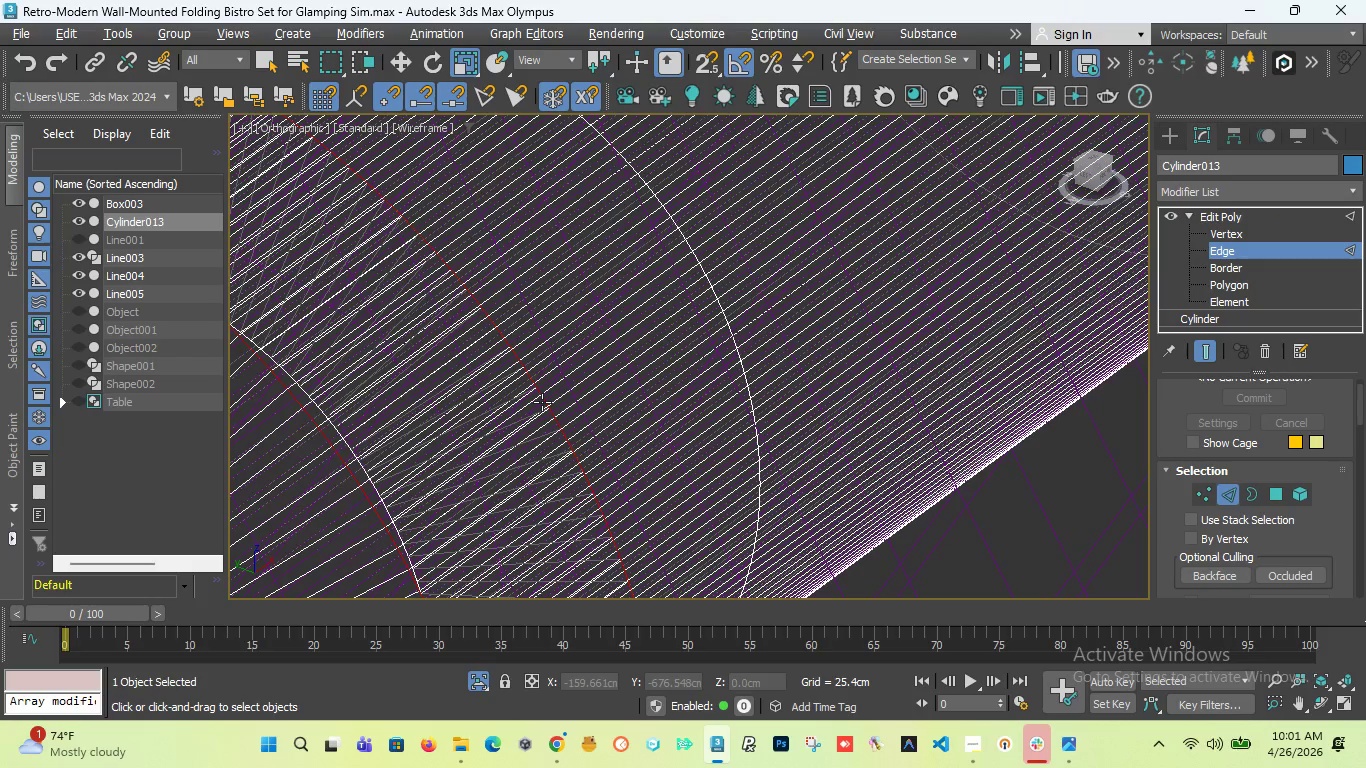 
double_click([542, 402])
 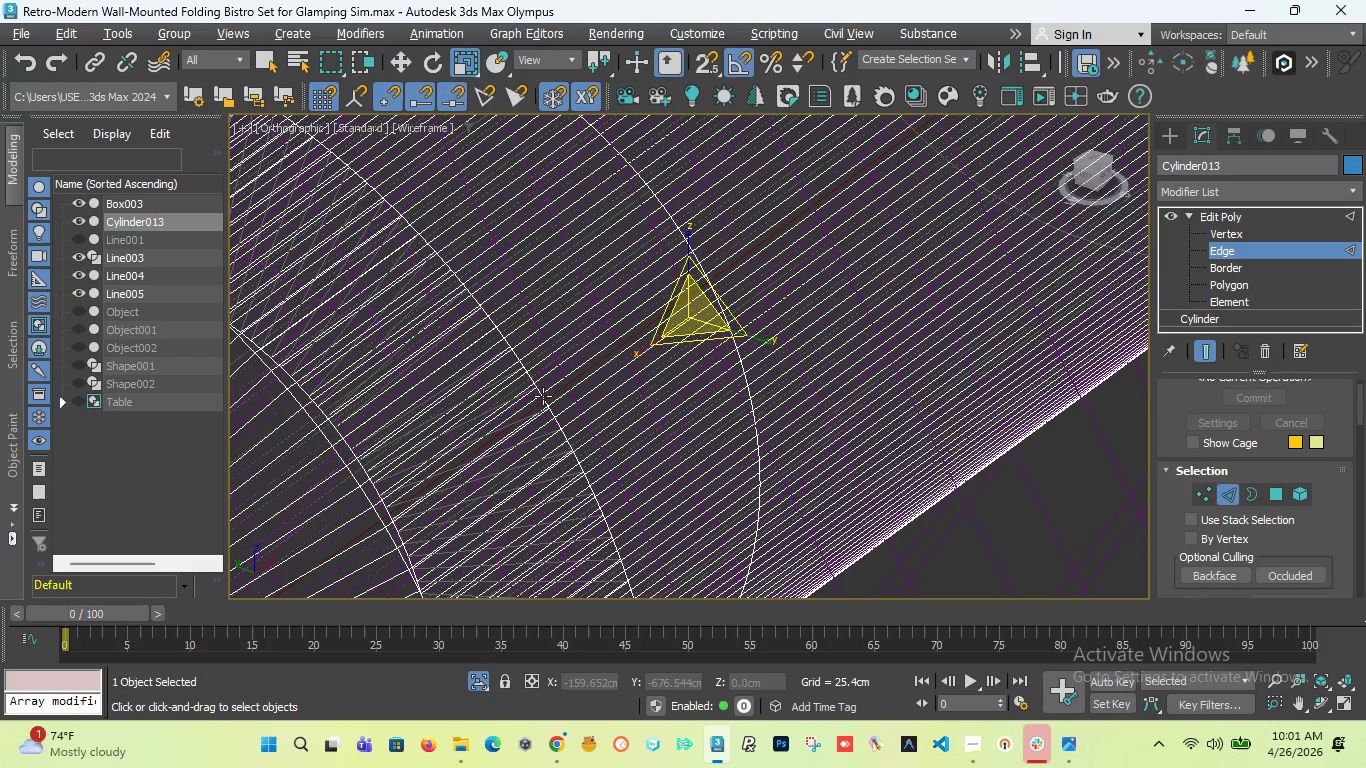 
scroll: coordinate [543, 396], scroll_direction: up, amount: 4.0
 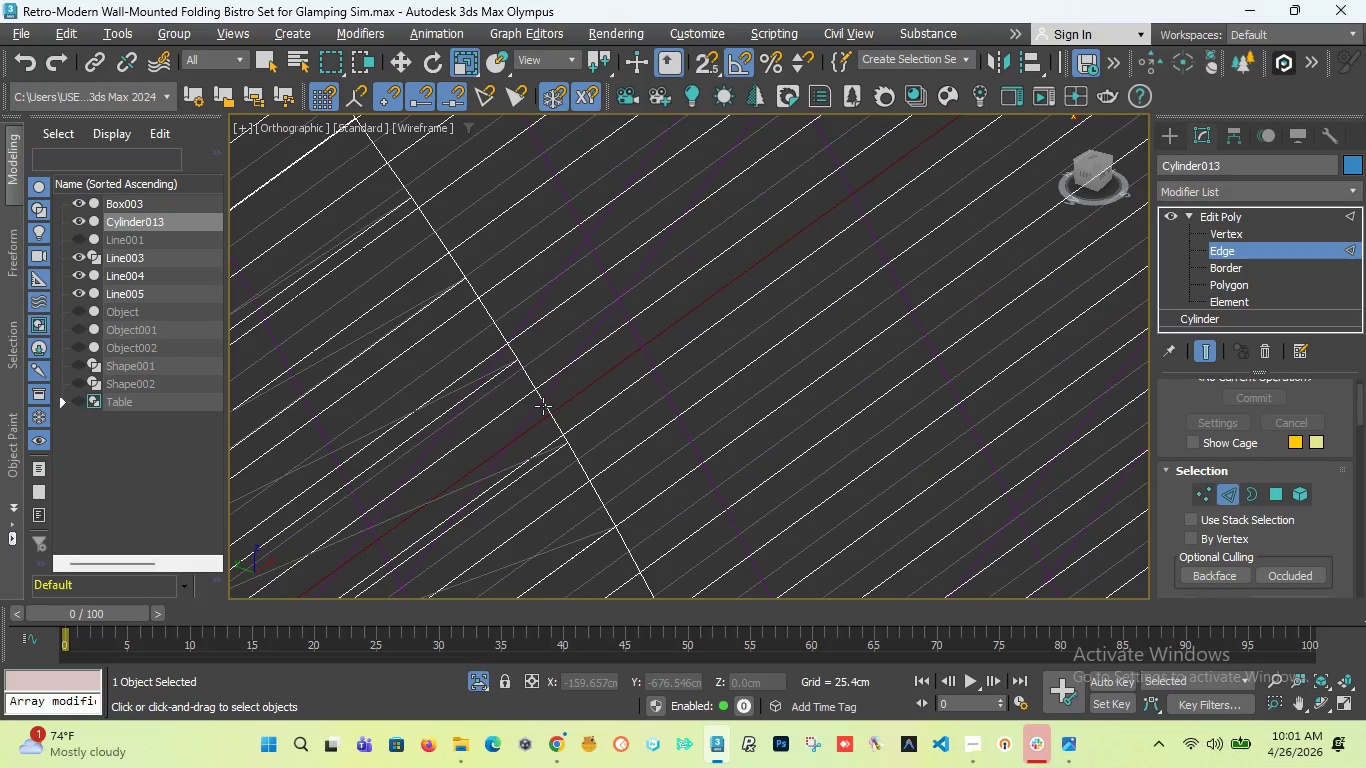 
double_click([543, 406])
 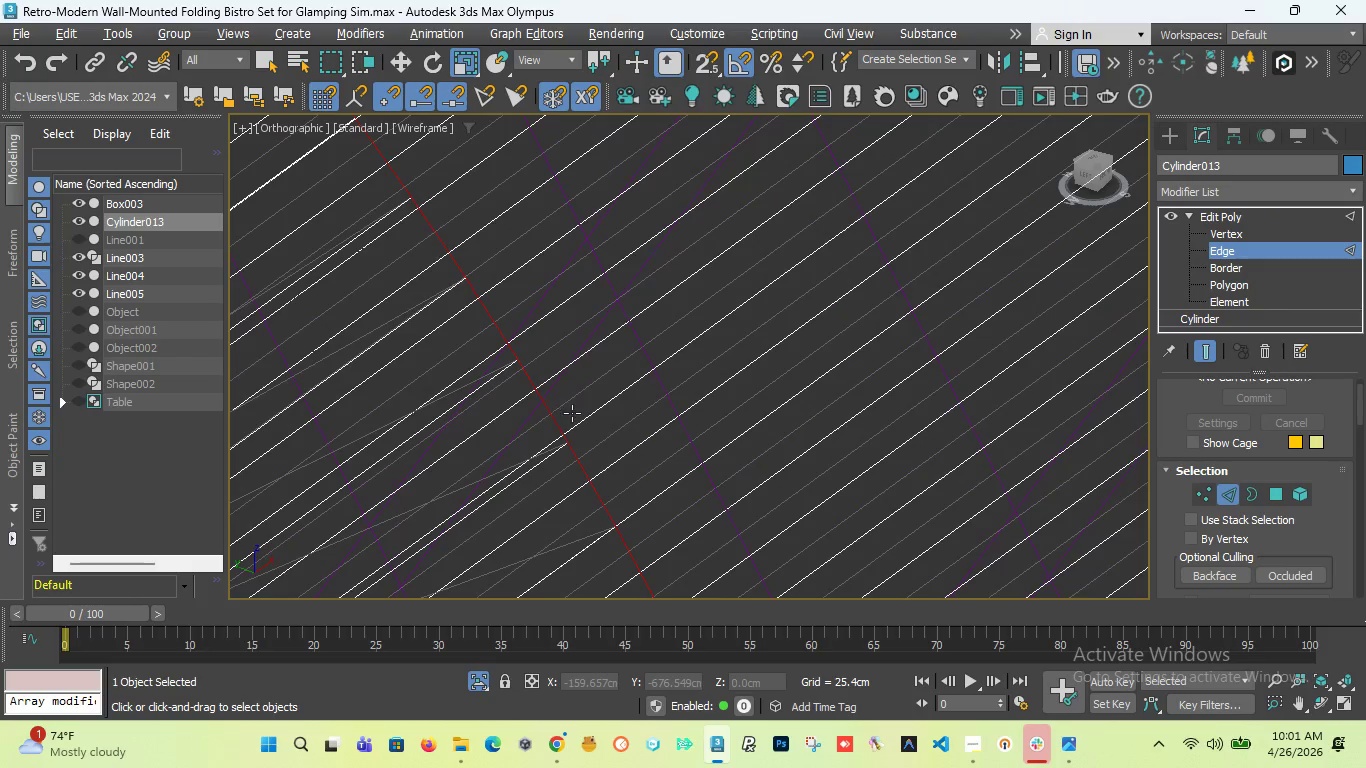 
scroll: coordinate [576, 413], scroll_direction: down, amount: 11.0
 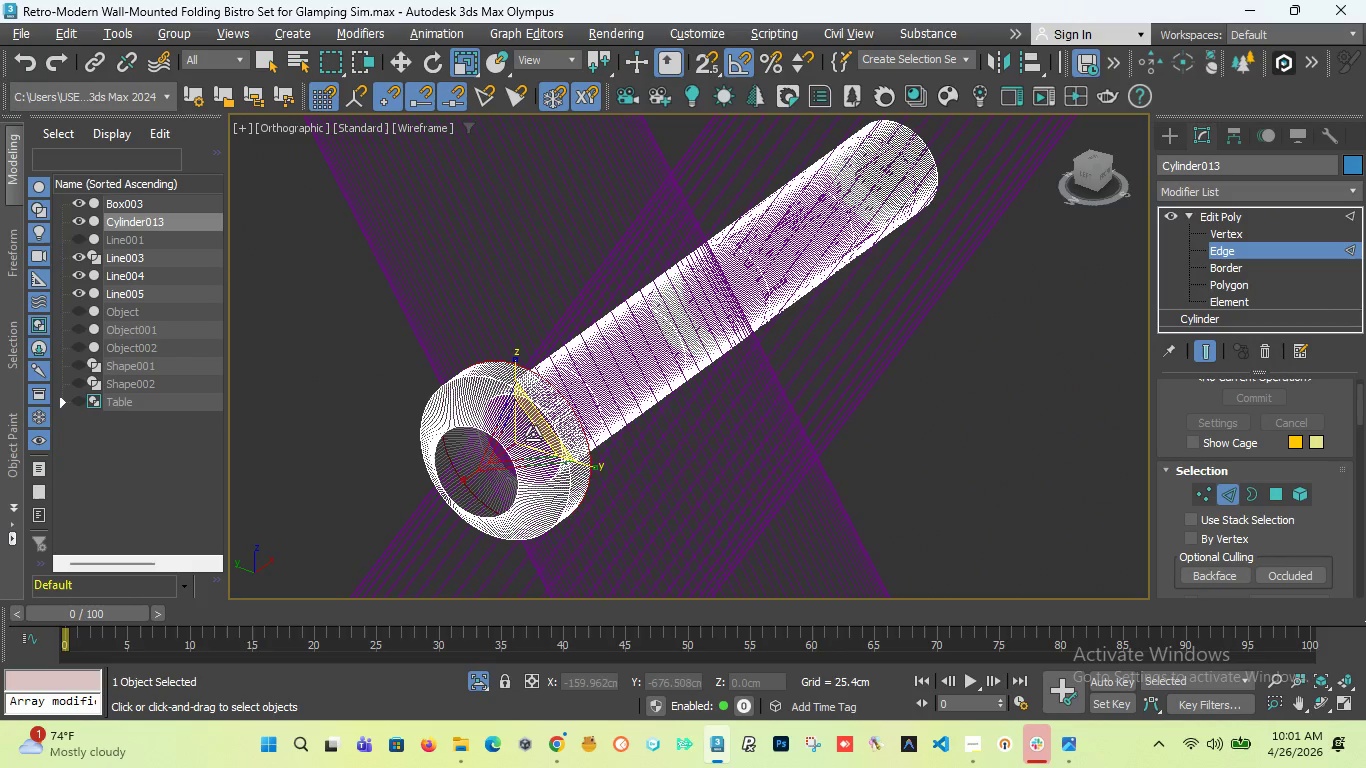 
scroll: coordinate [530, 434], scroll_direction: up, amount: 2.0
 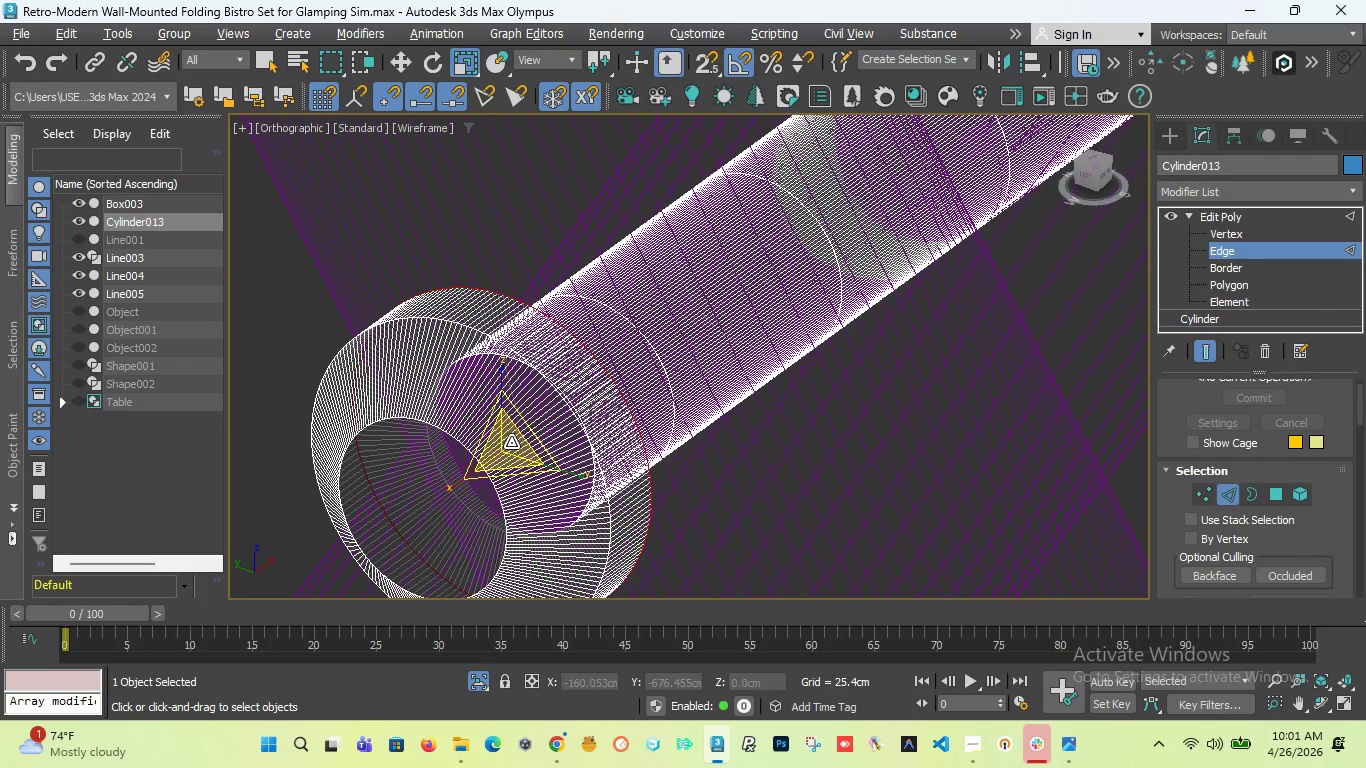 
left_click_drag(start_coordinate=[510, 442], to_coordinate=[526, 435])
 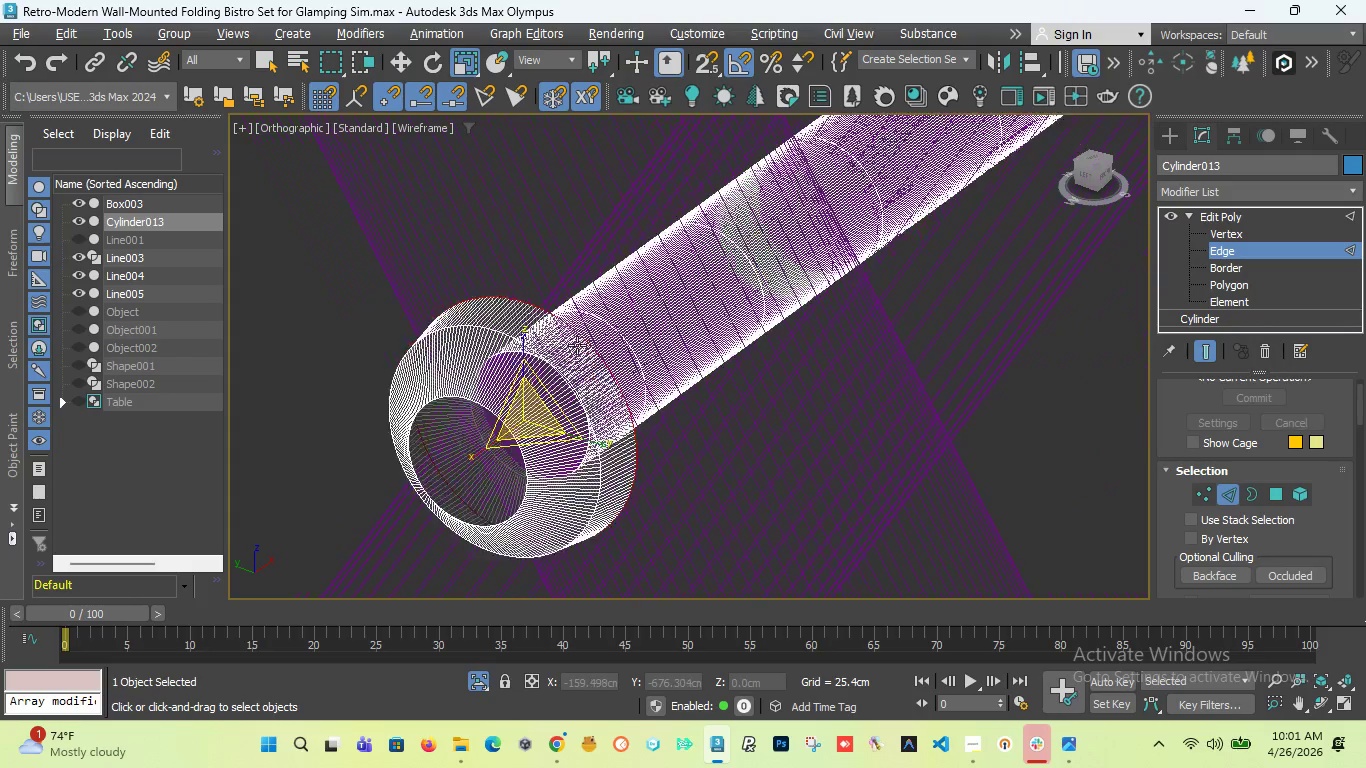 
scroll: coordinate [533, 416], scroll_direction: up, amount: 2.0
 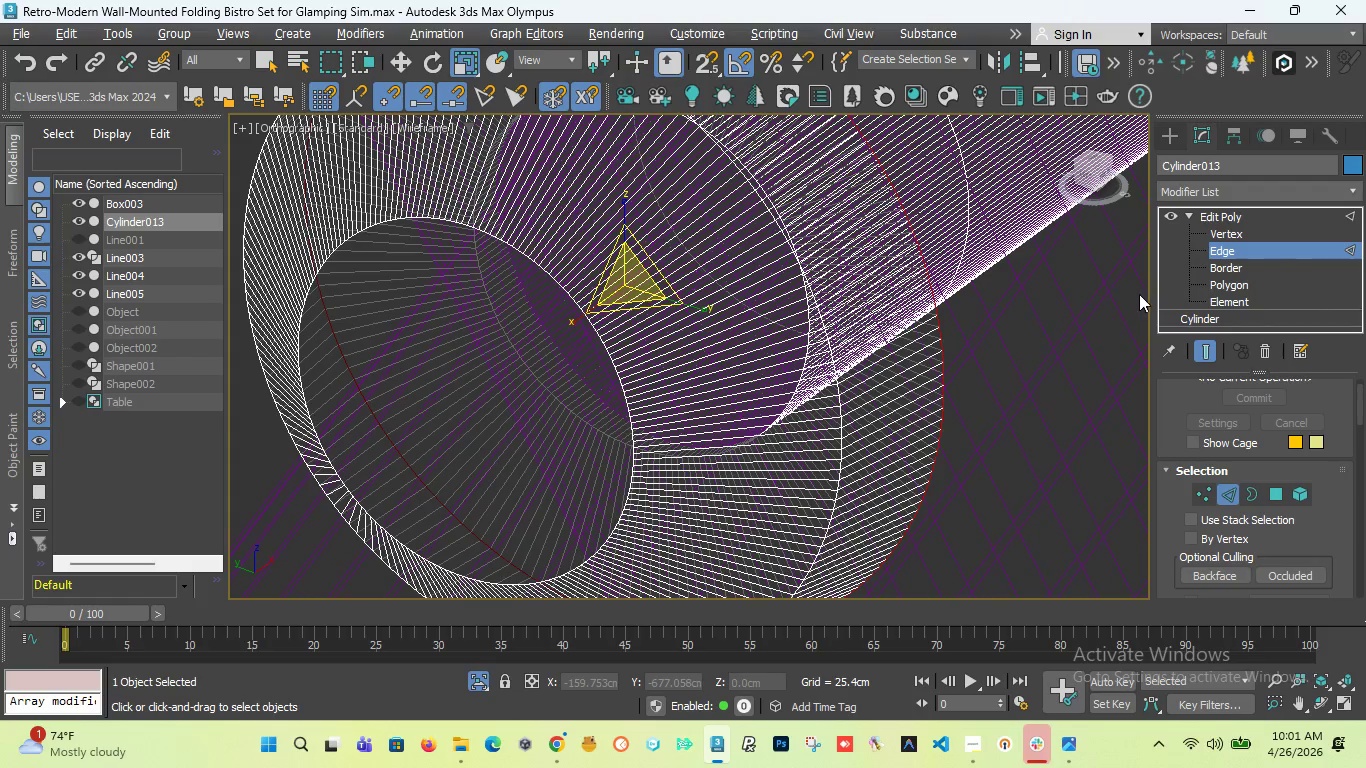 
left_click([1241, 284])
 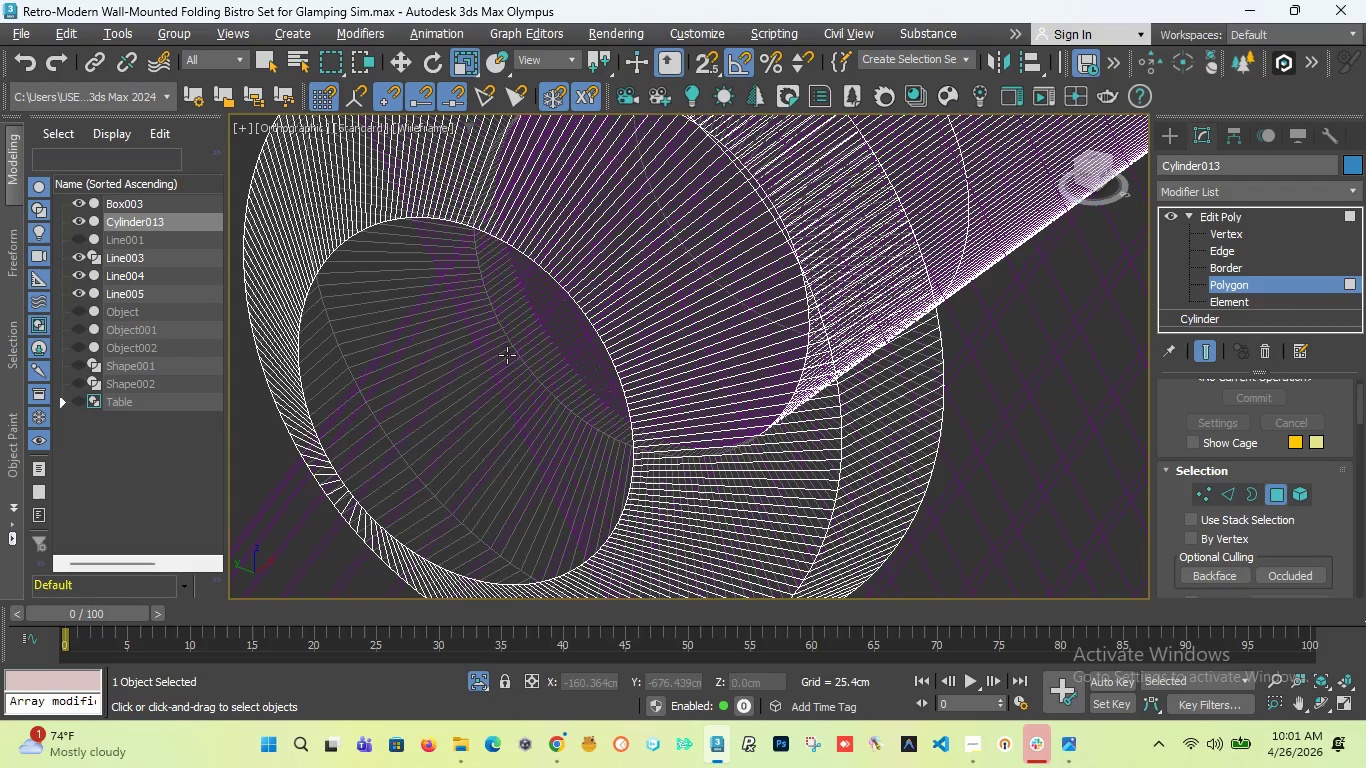 
left_click([507, 355])
 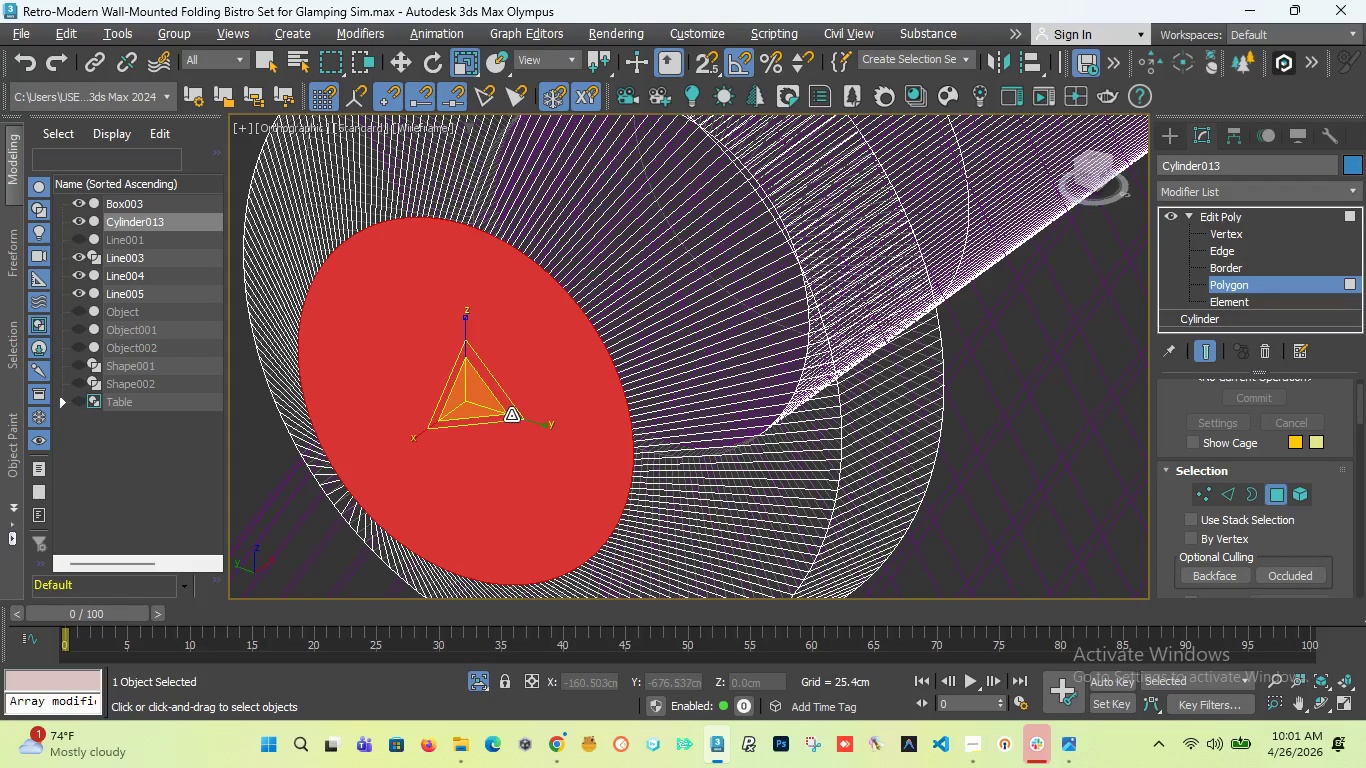 
left_click_drag(start_coordinate=[475, 397], to_coordinate=[478, 369])
 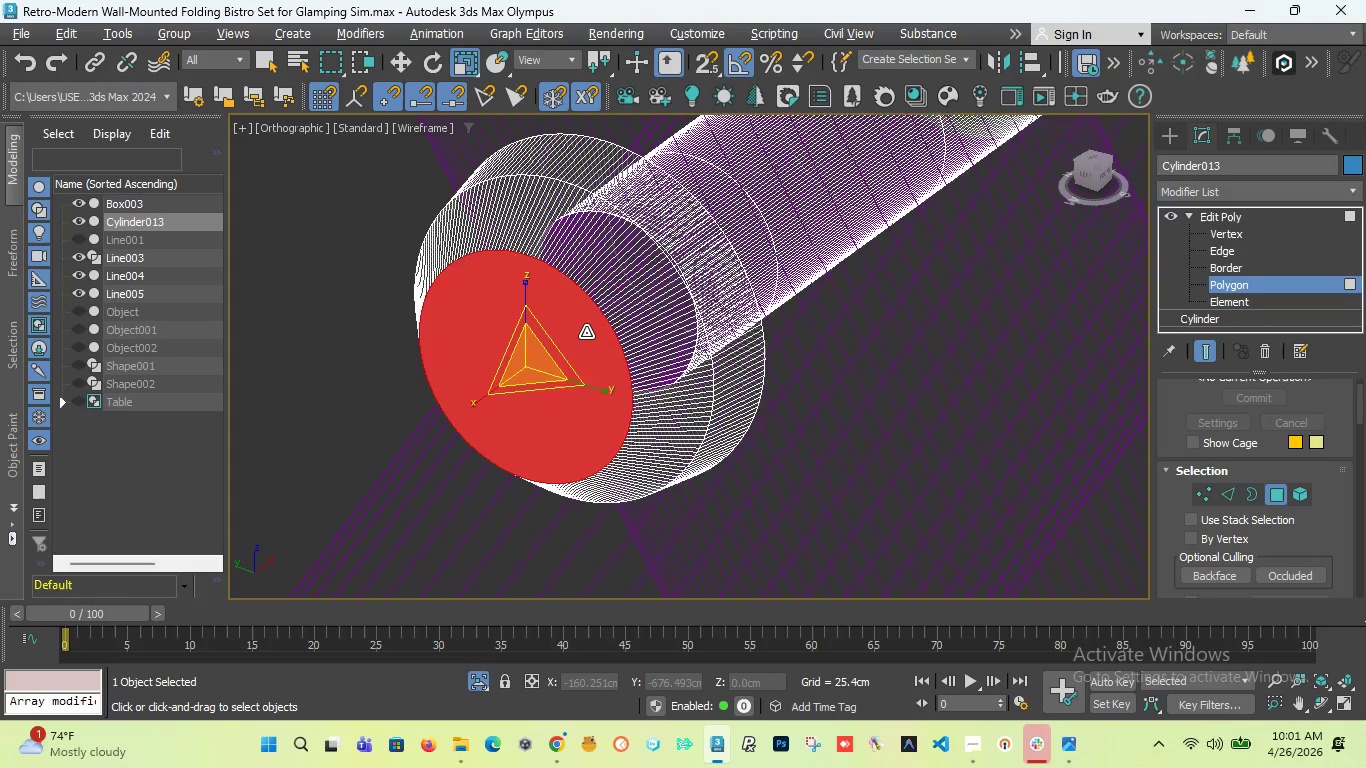 
scroll: coordinate [586, 332], scroll_direction: down, amount: 3.0
 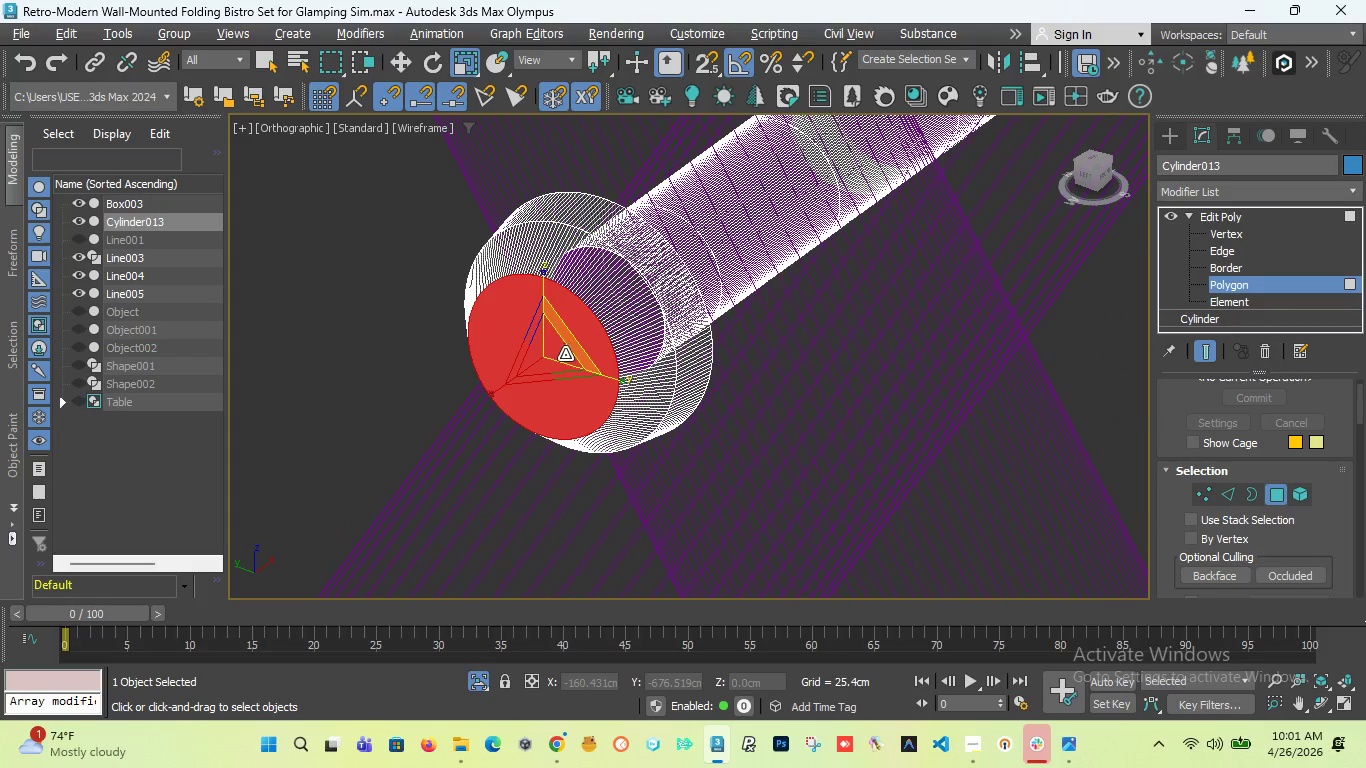 
scroll: coordinate [565, 354], scroll_direction: up, amount: 1.0
 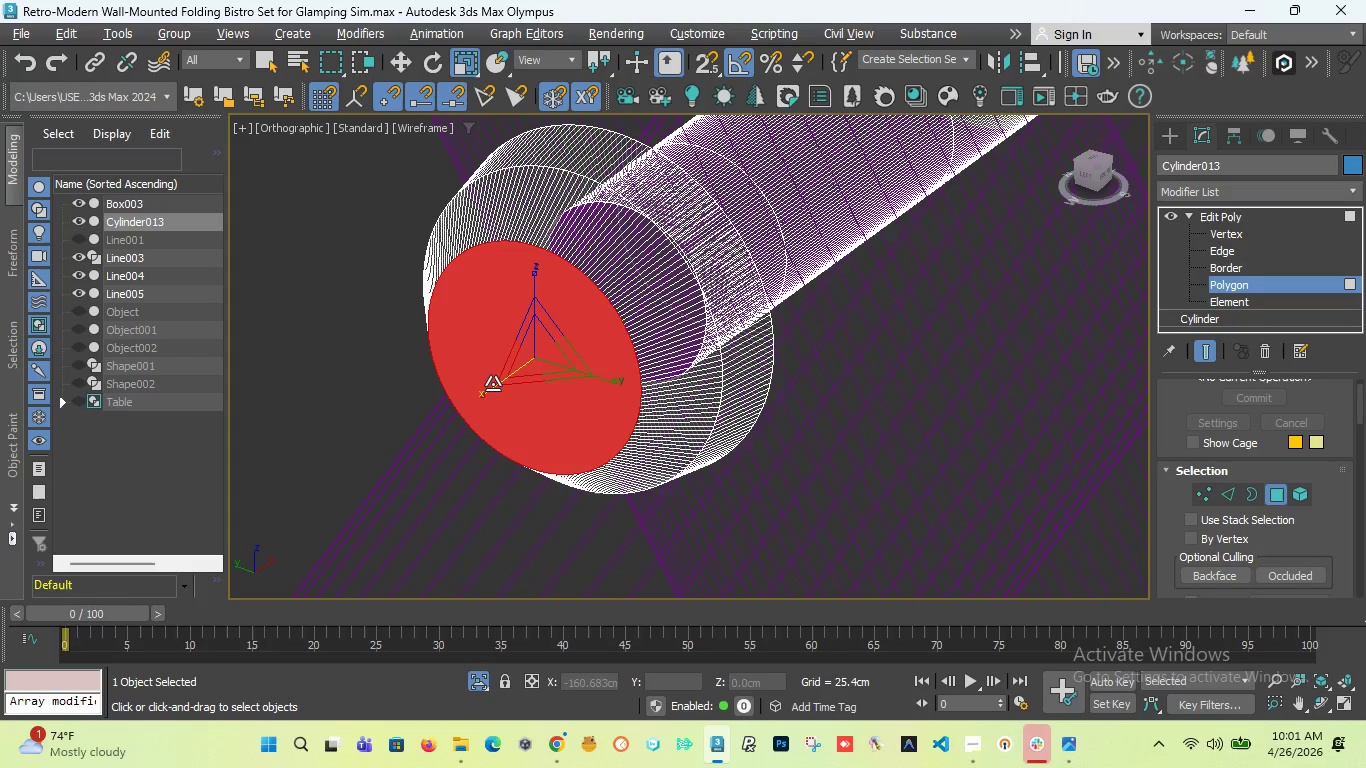 
left_click_drag(start_coordinate=[490, 387], to_coordinate=[454, 411])
 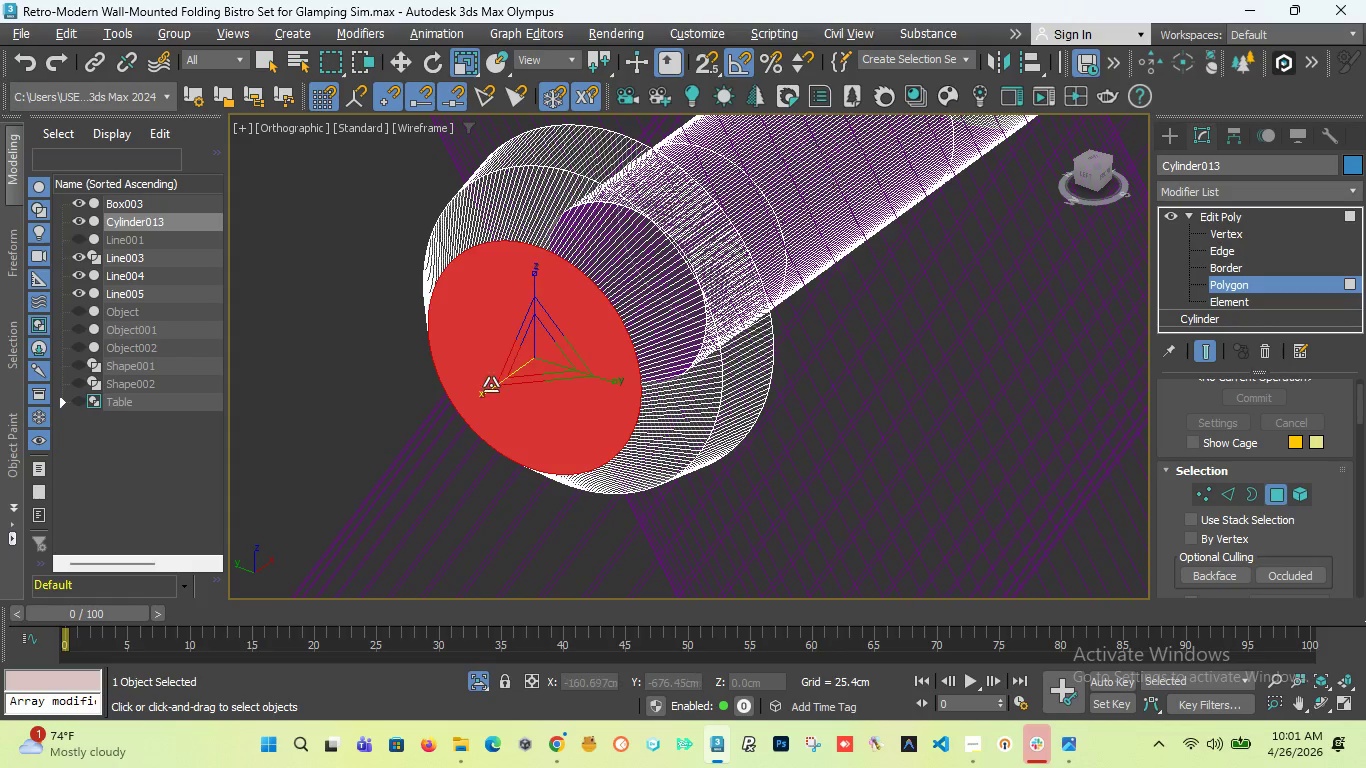 
left_click_drag(start_coordinate=[487, 390], to_coordinate=[426, 417])
 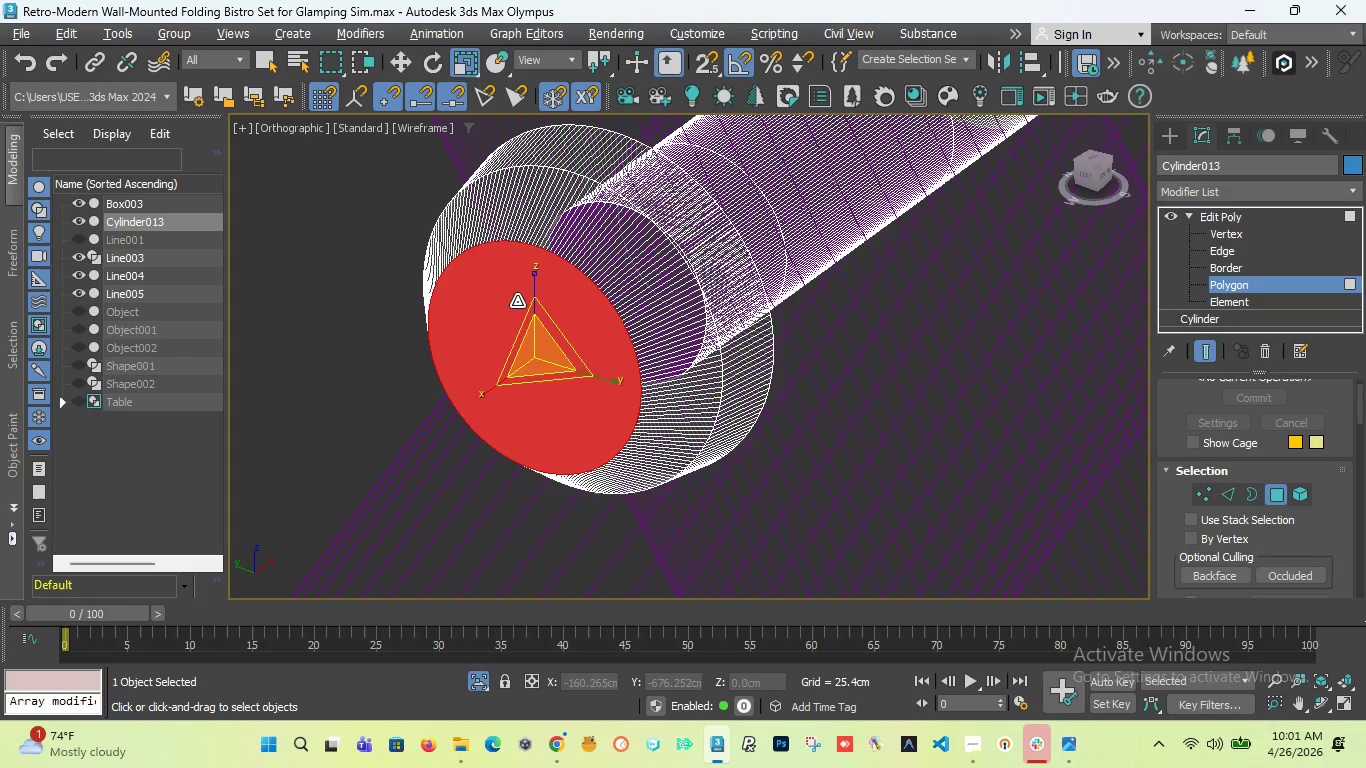 
key(W)
 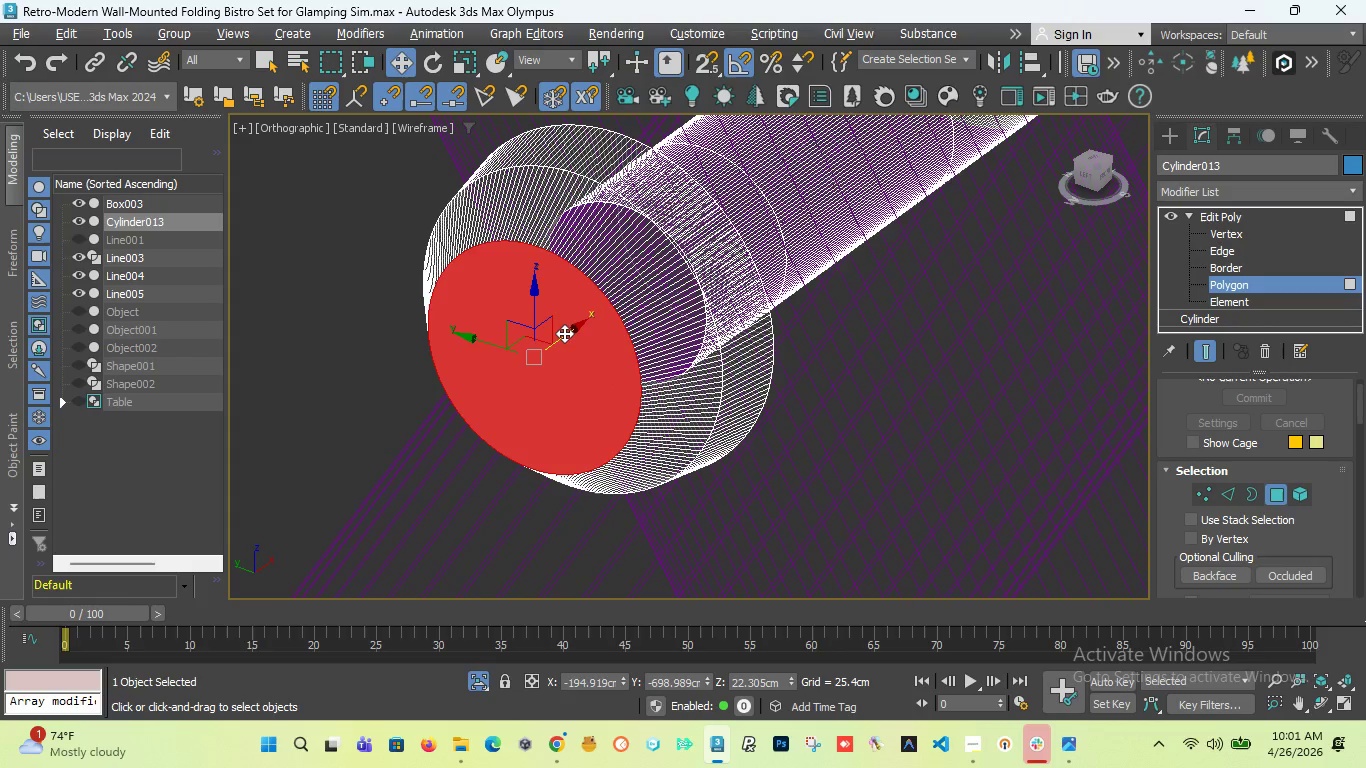 
left_click_drag(start_coordinate=[564, 333], to_coordinate=[542, 347])
 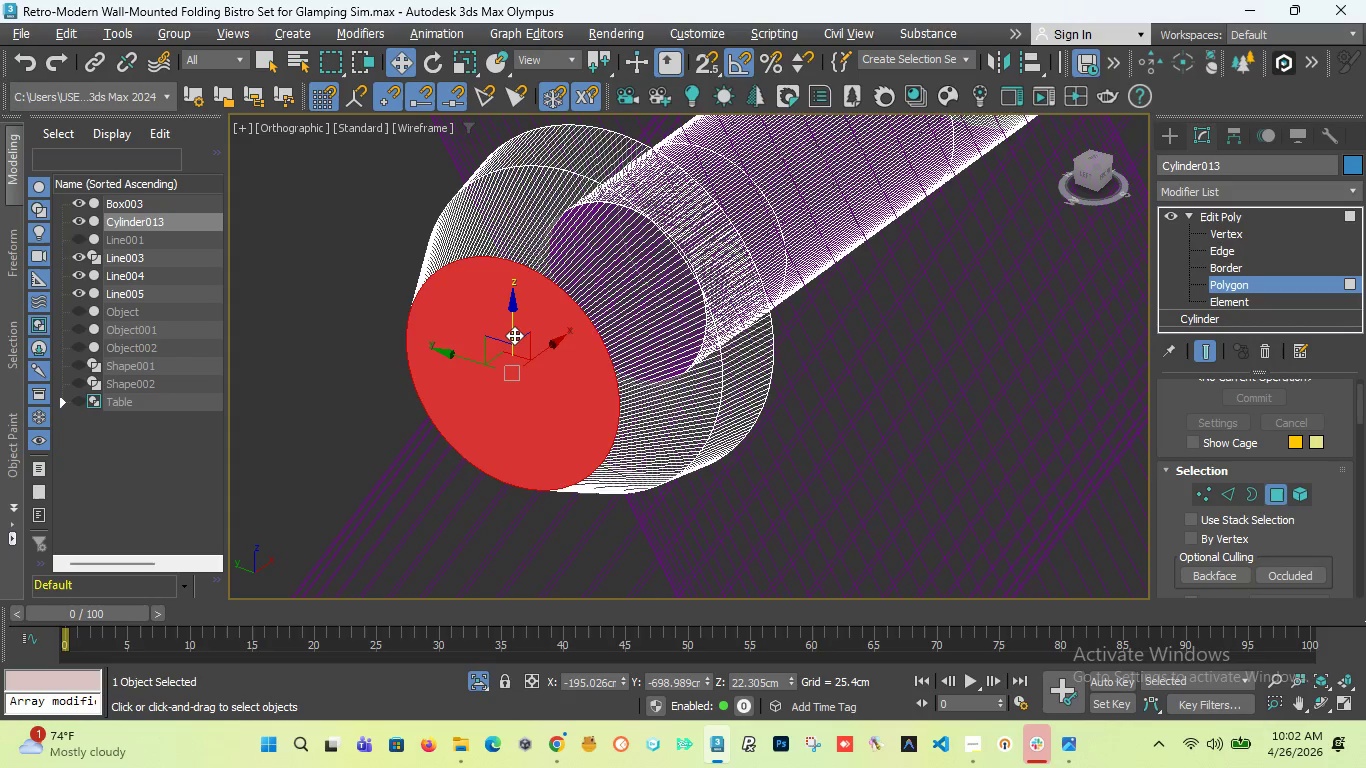 
scroll: coordinate [514, 335], scroll_direction: down, amount: 4.0
 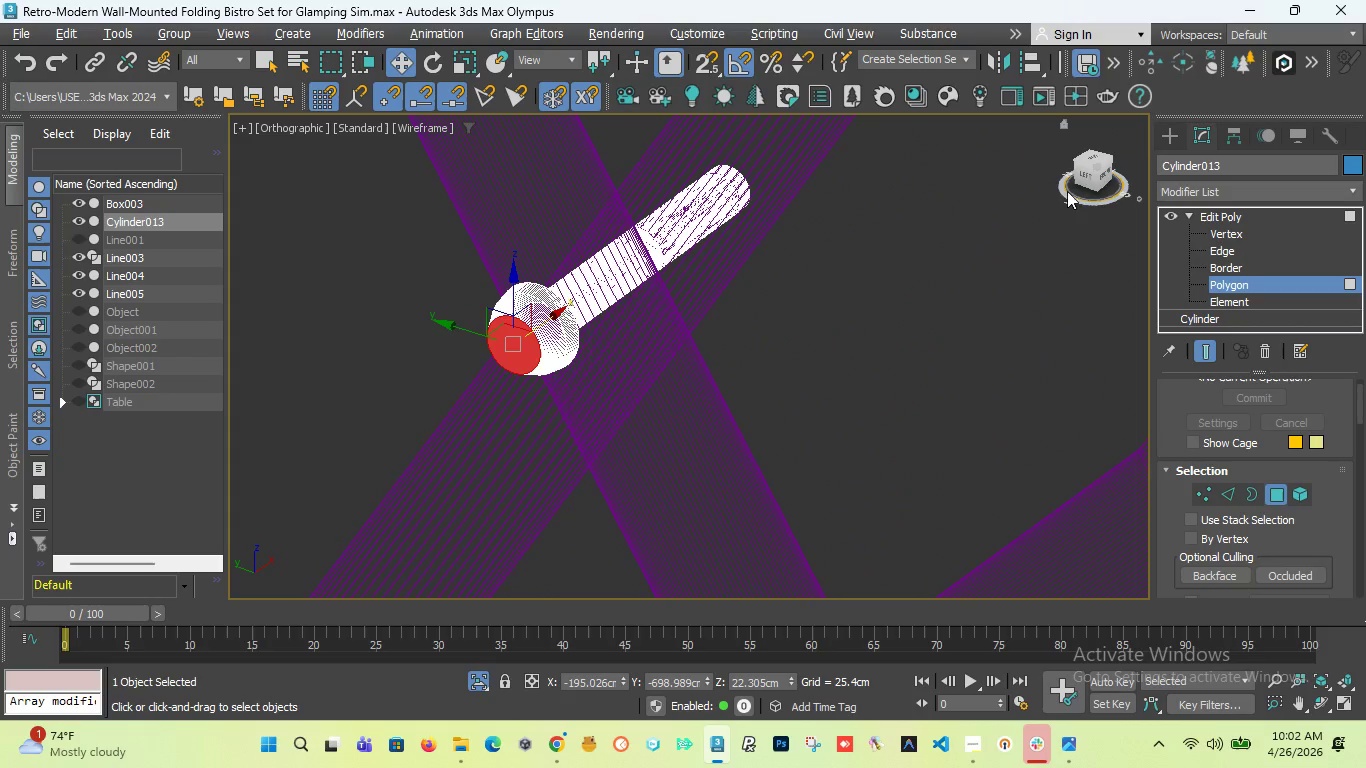 
left_click_drag(start_coordinate=[1095, 167], to_coordinate=[1074, 170])
 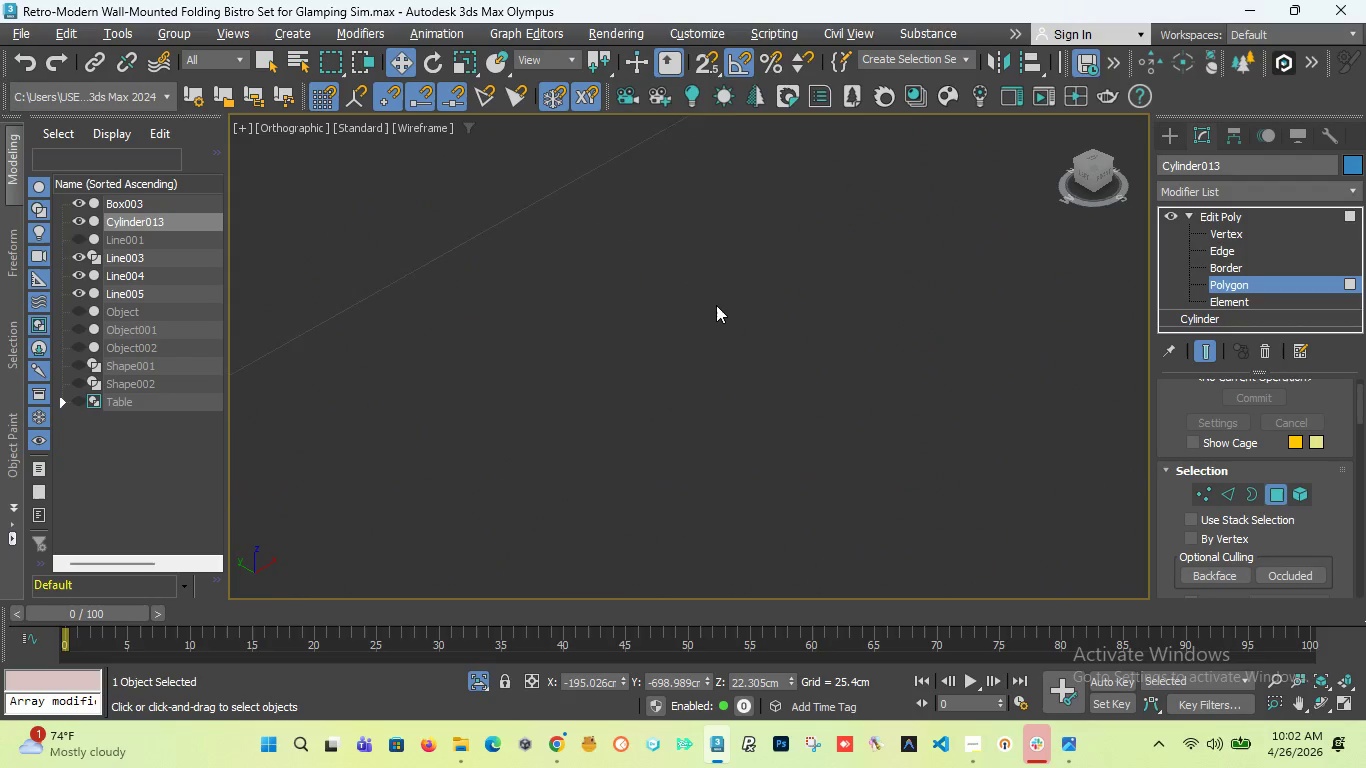 
scroll: coordinate [715, 306], scroll_direction: down, amount: 7.0
 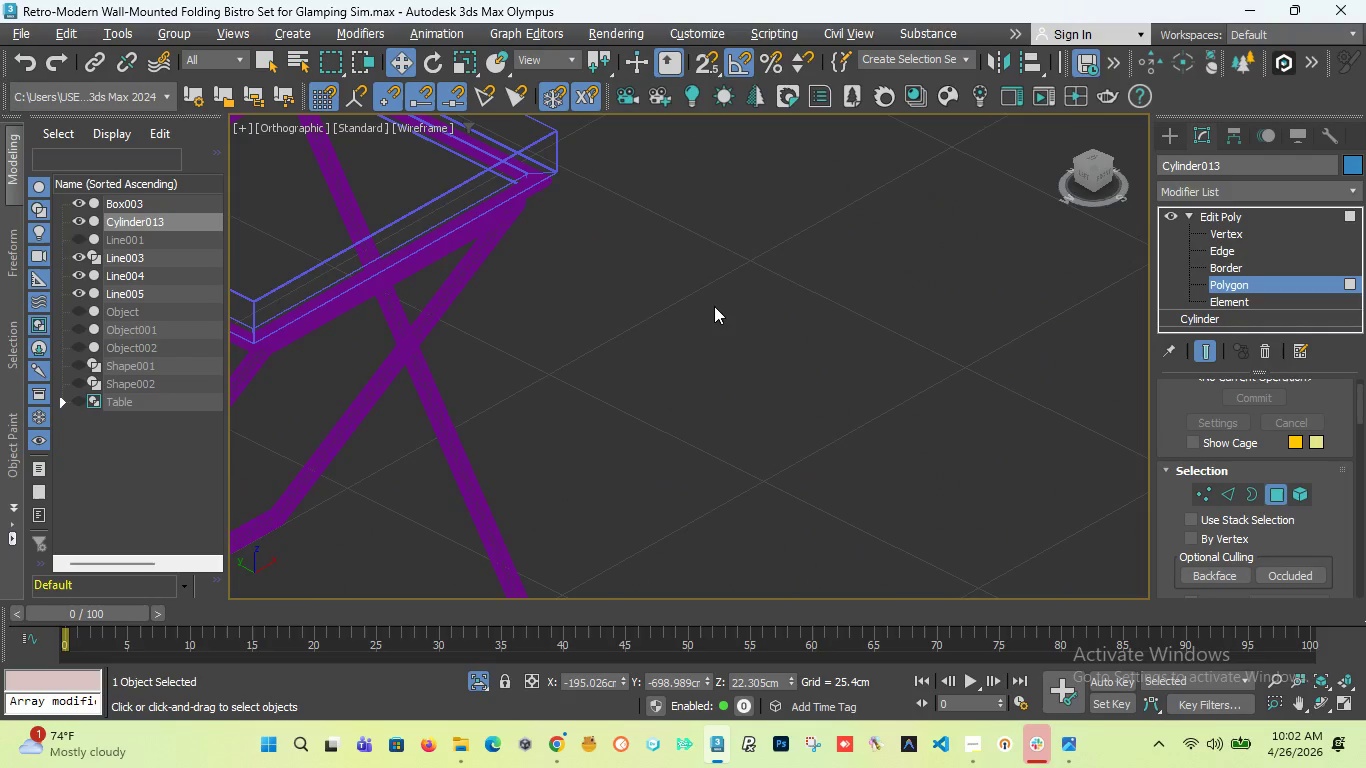 
key(Z)
 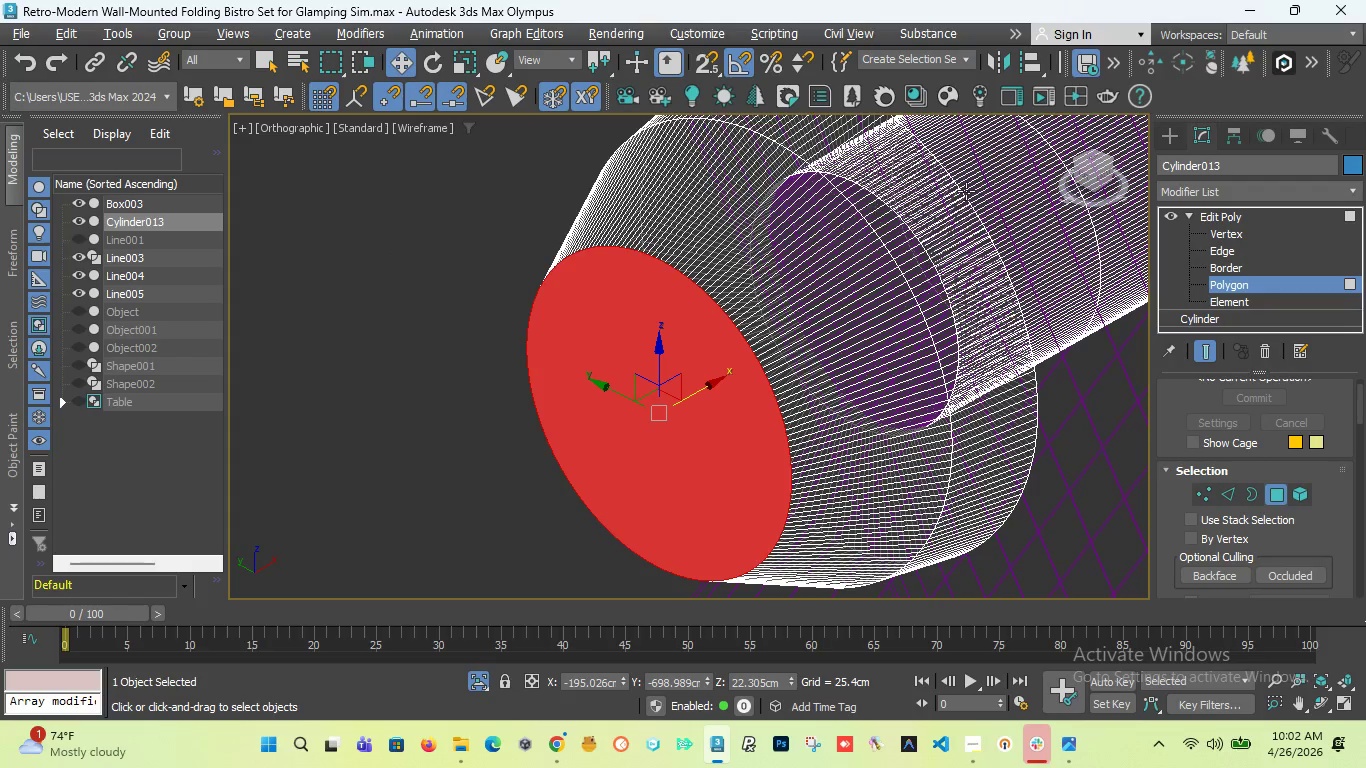 
left_click([1173, 125])
 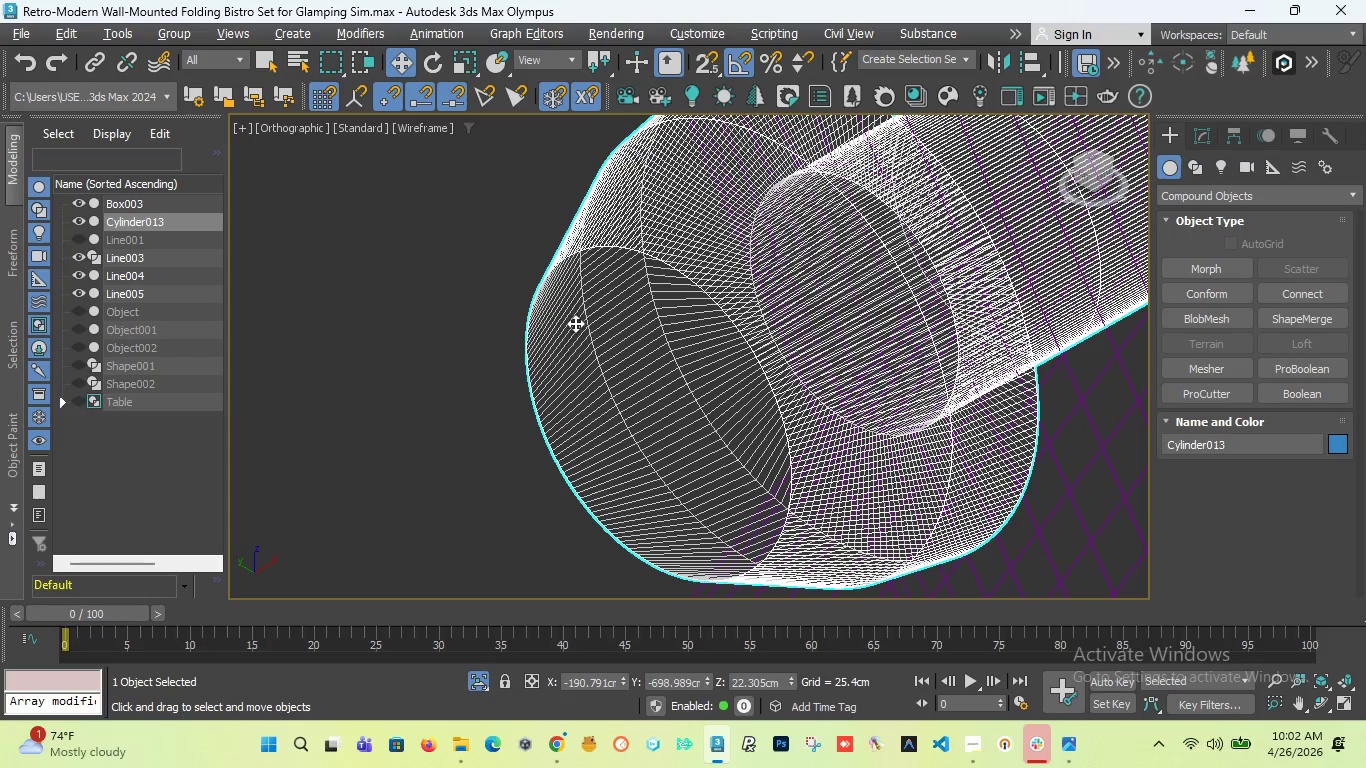 
scroll: coordinate [526, 342], scroll_direction: down, amount: 3.0
 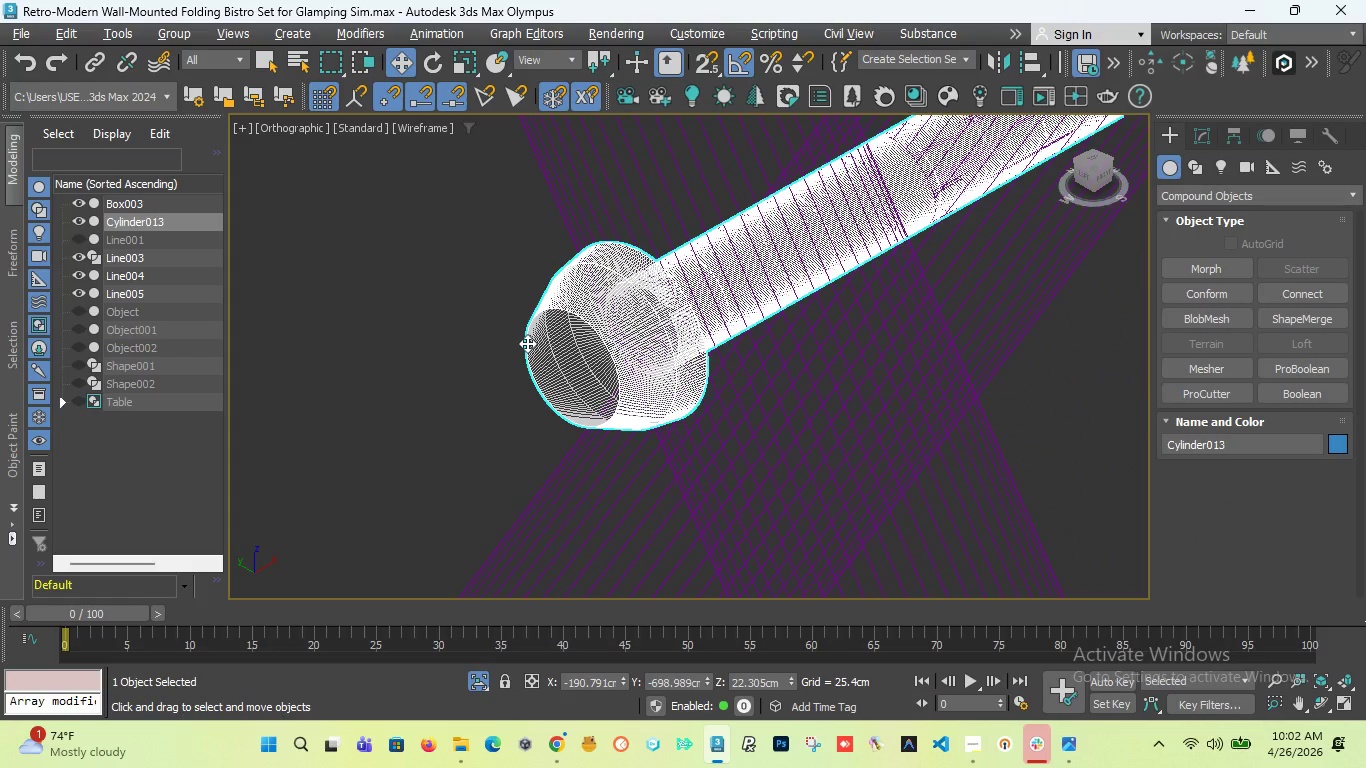 
key(F3)
 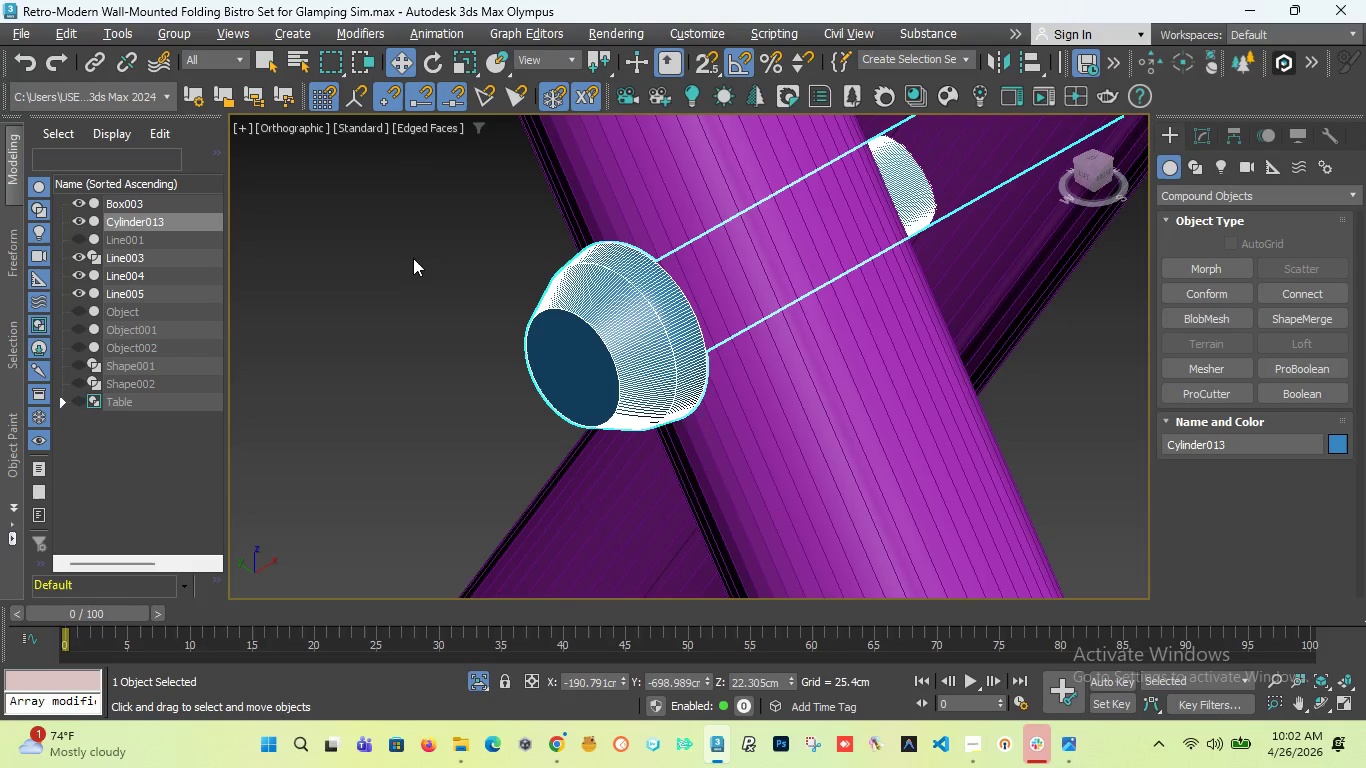 
left_click([399, 267])
 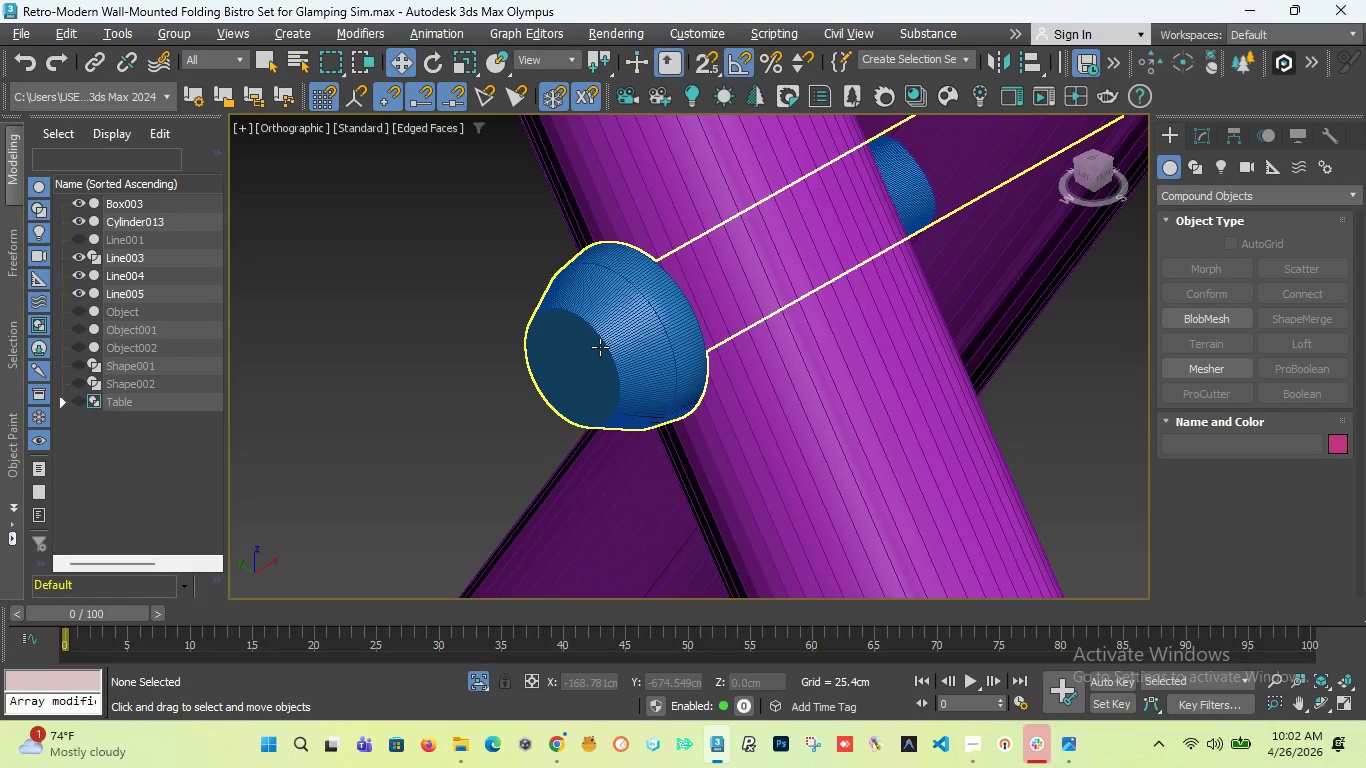 
left_click([600, 347])
 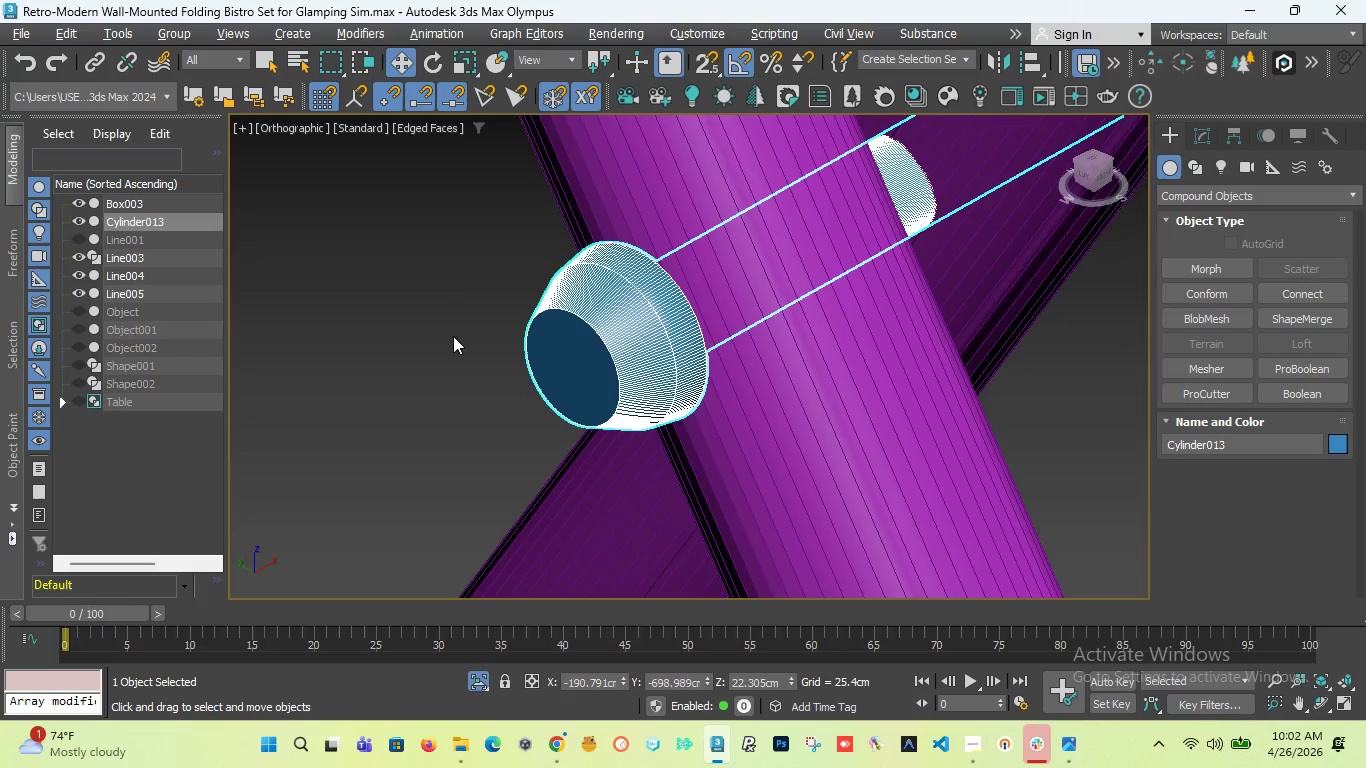 
scroll: coordinate [450, 336], scroll_direction: down, amount: 4.0
 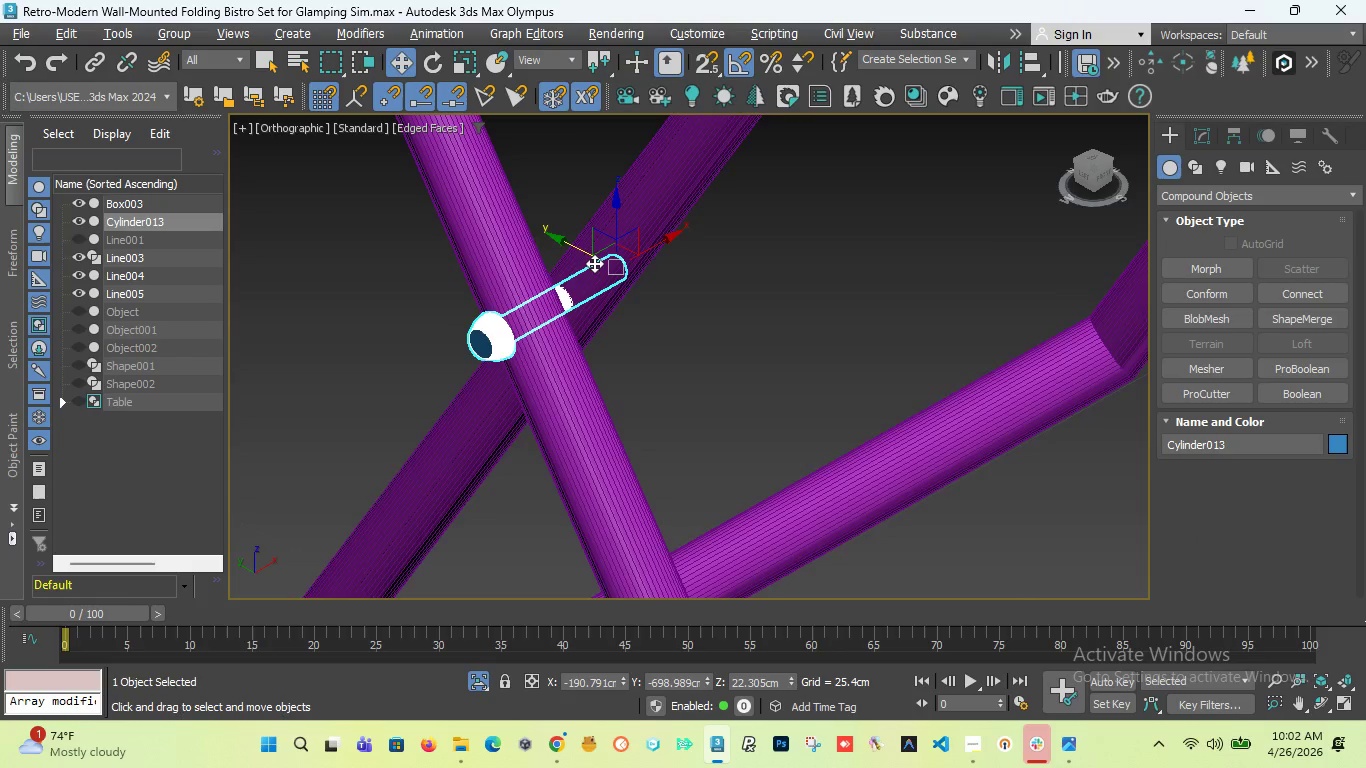 
scroll: coordinate [573, 302], scroll_direction: up, amount: 2.0
 